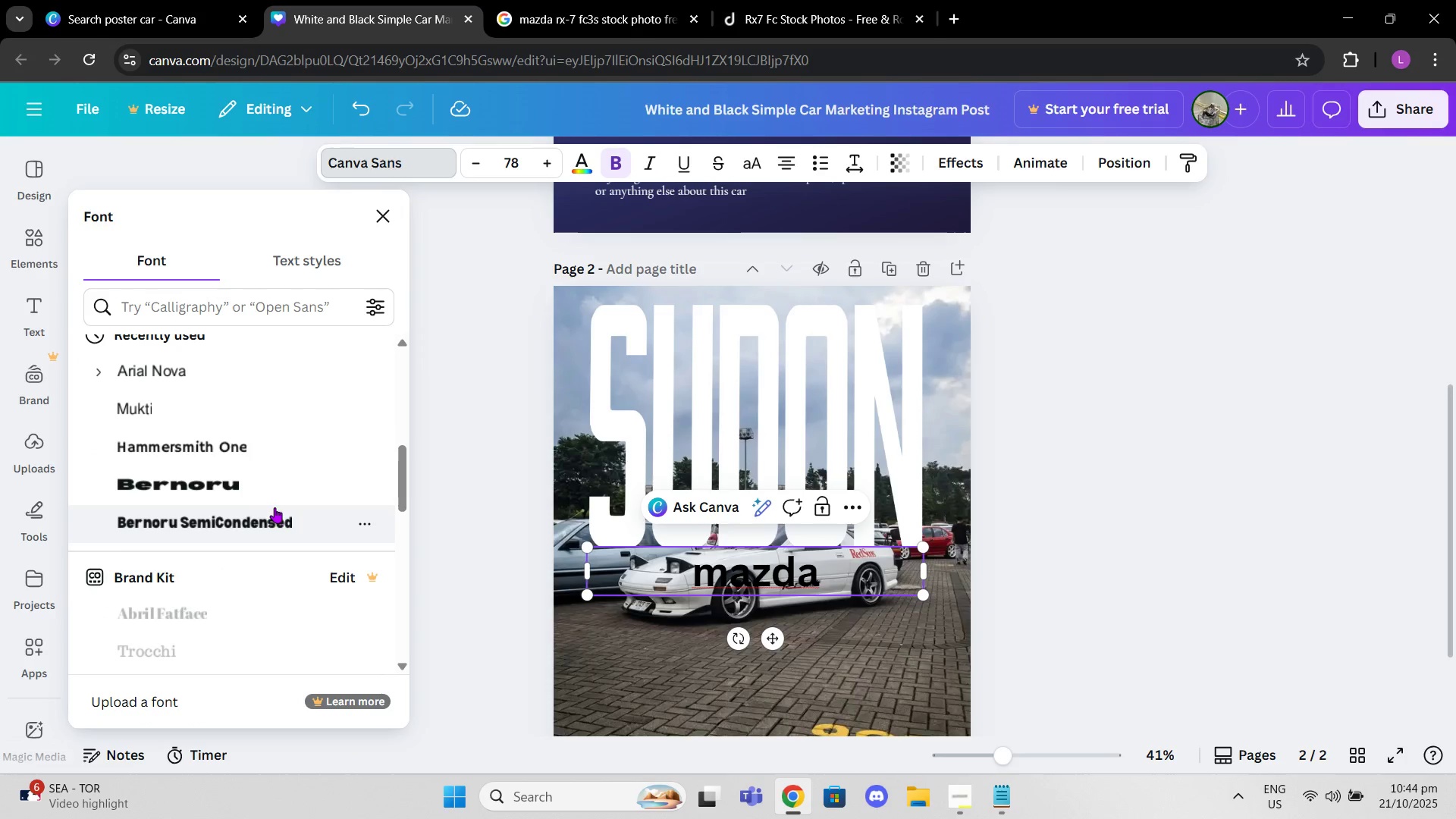 
left_click([275, 510])
 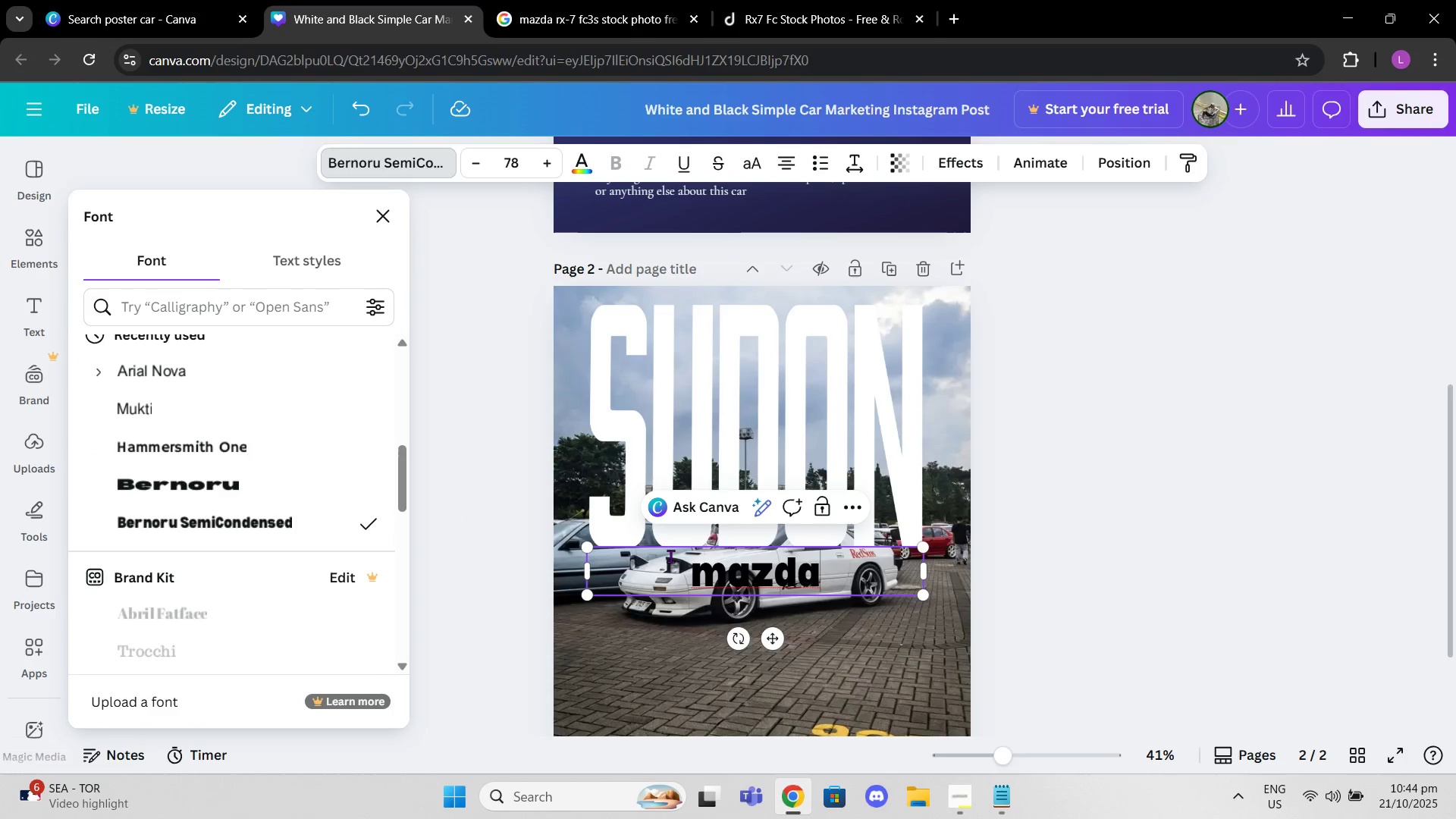 
left_click([253, 482])
 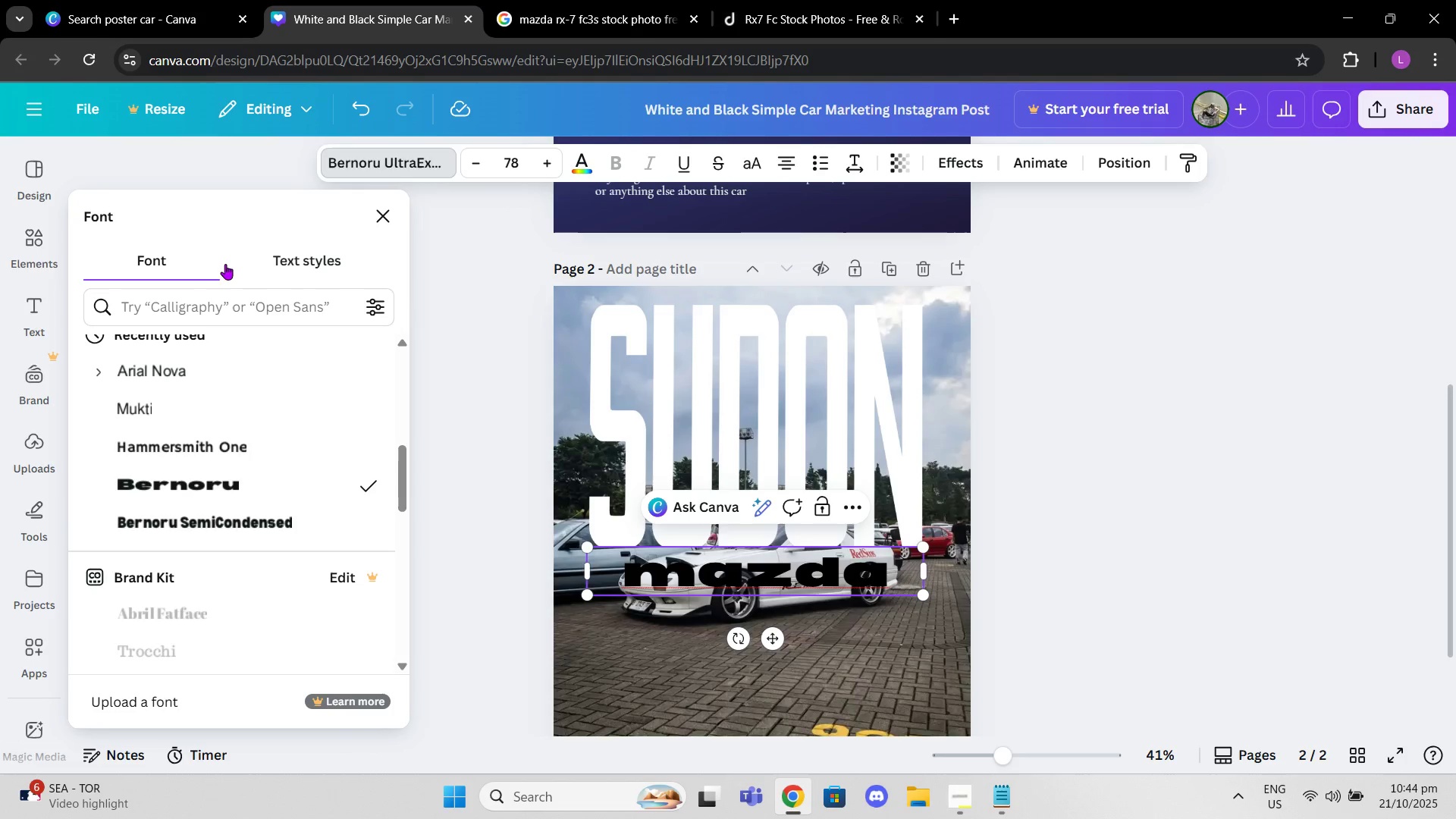 
left_click([218, 324])
 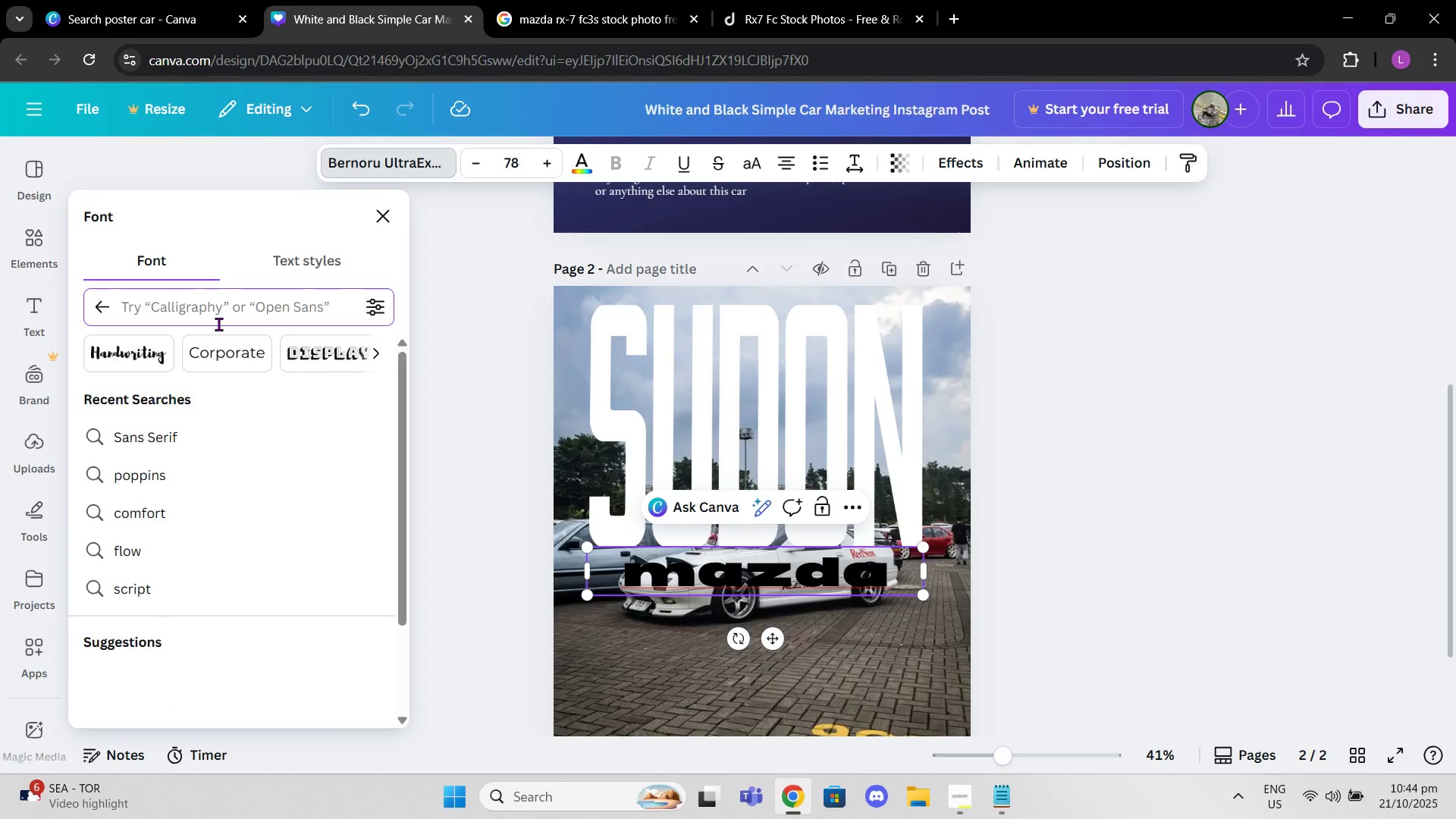 
type(condensed)
 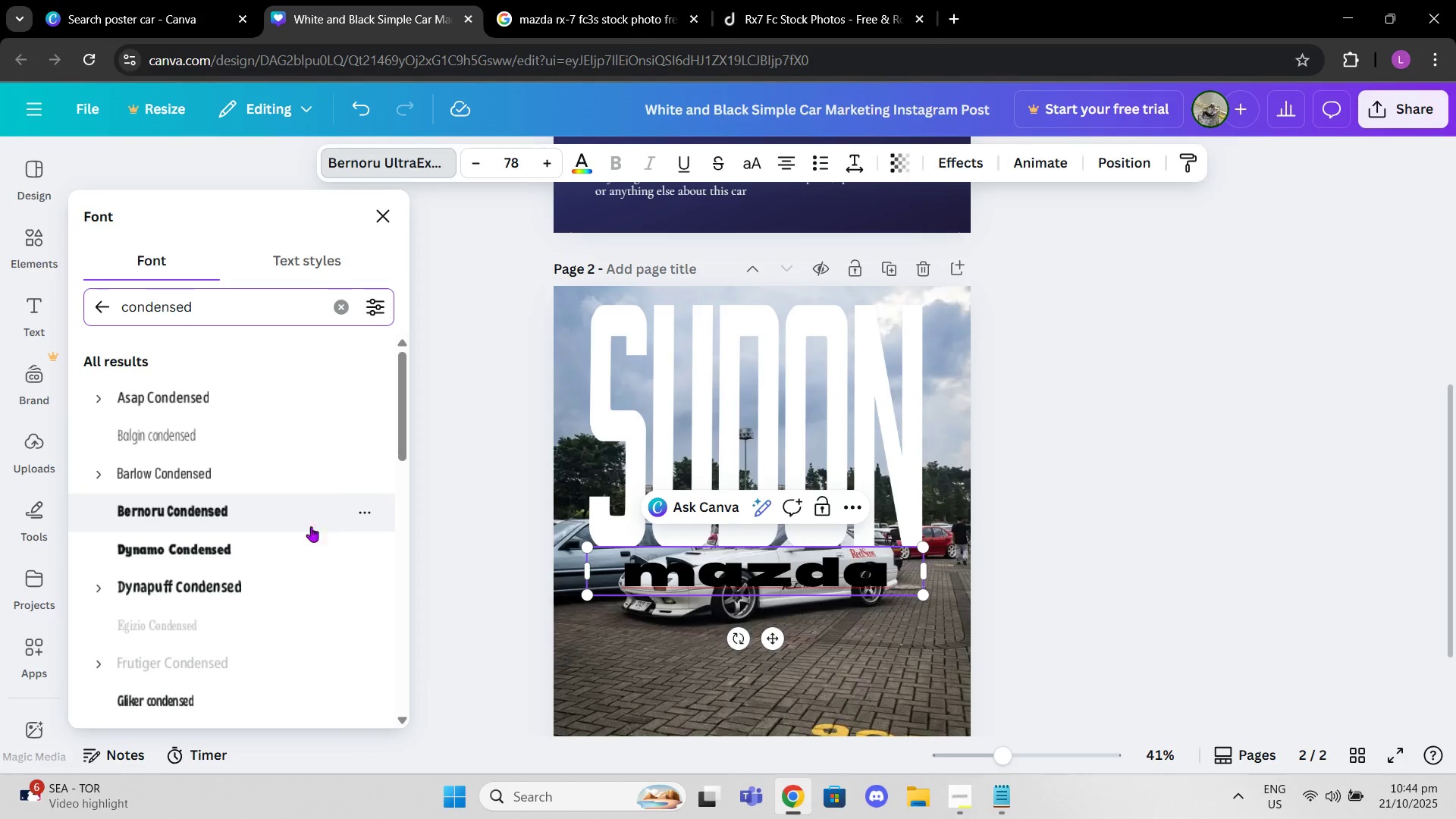 
scroll: coordinate [234, 510], scroll_direction: down, amount: 1.0
 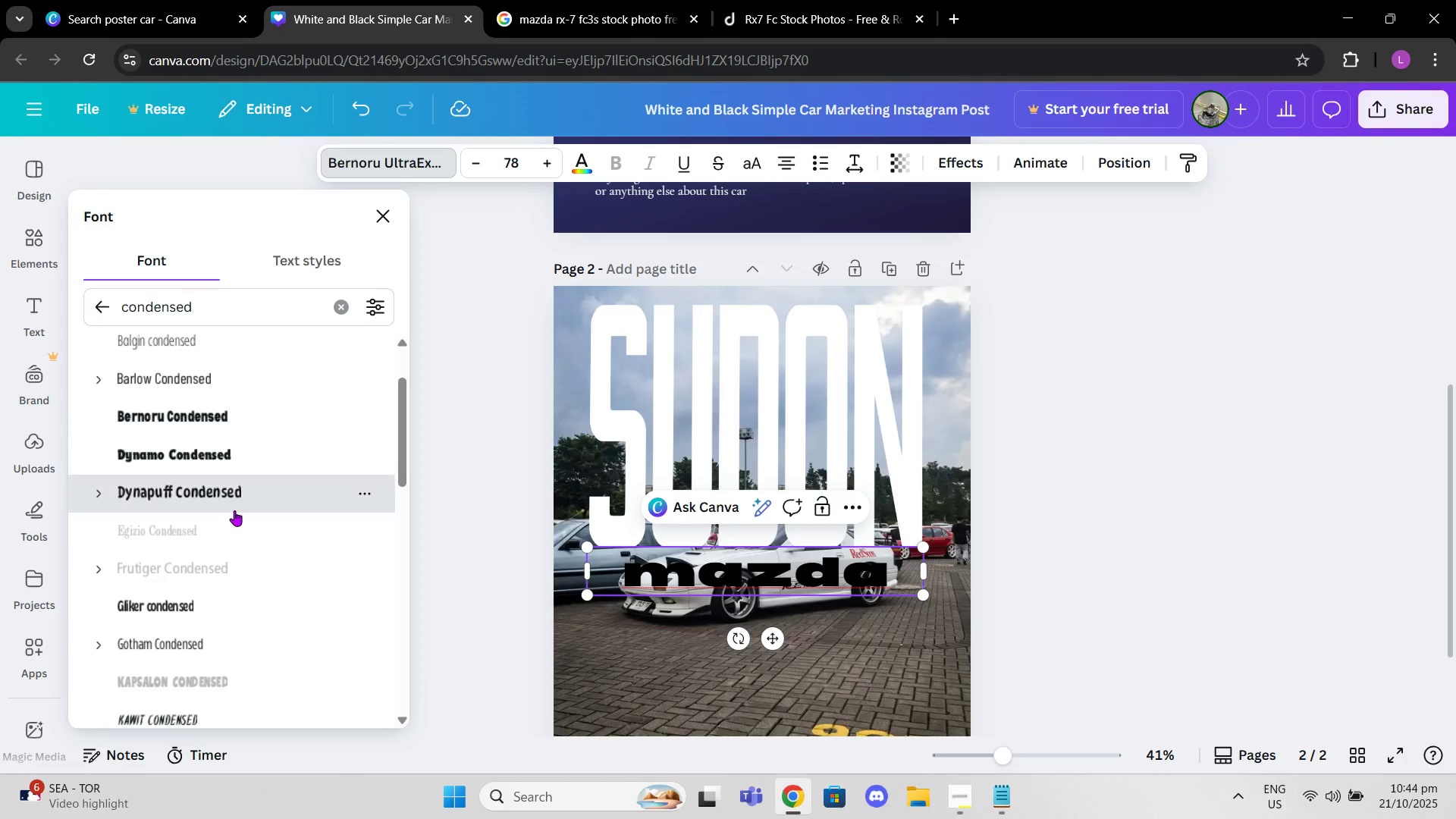 
left_click([234, 510])
 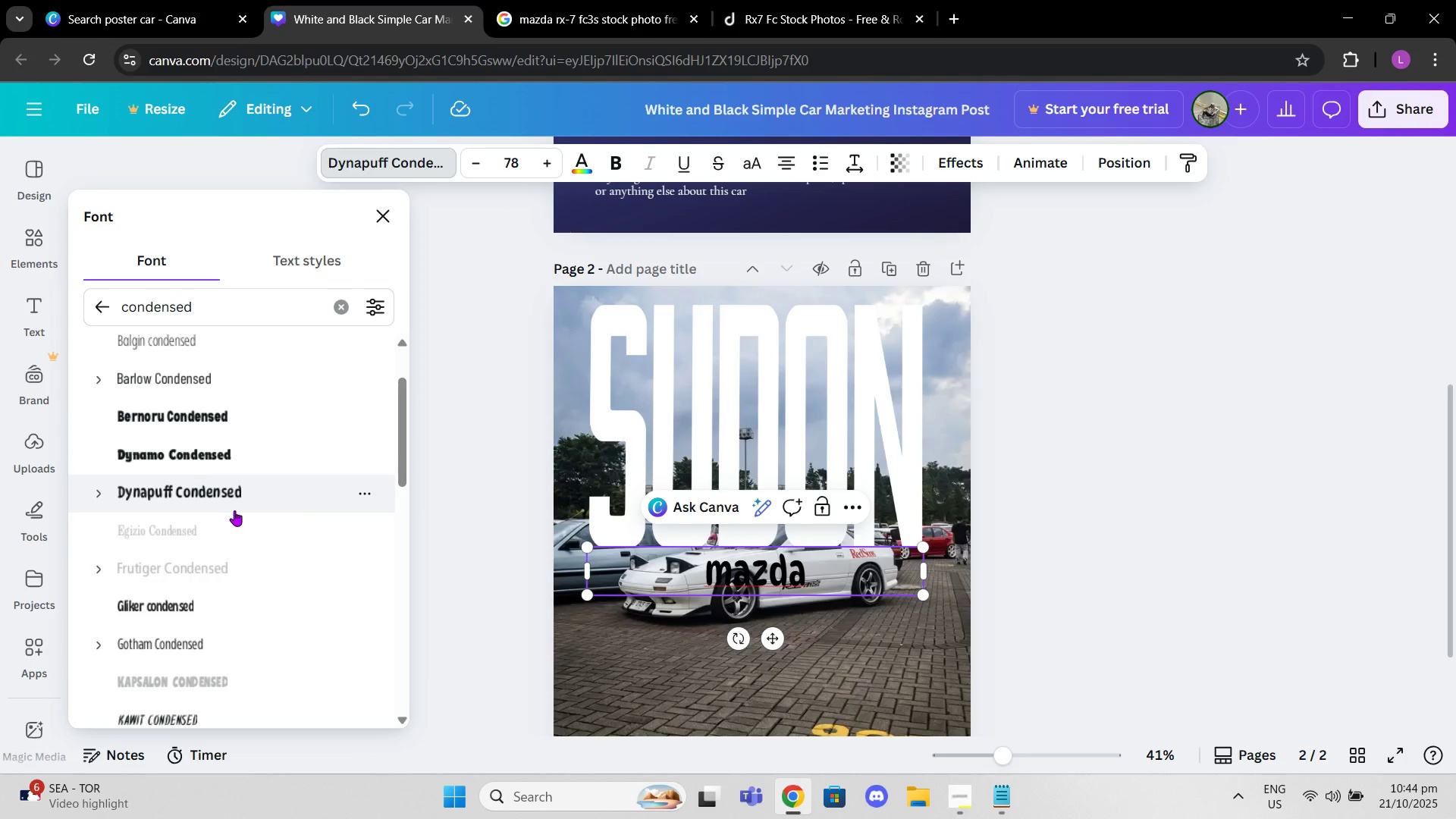 
scroll: coordinate [234, 510], scroll_direction: down, amount: 2.0
 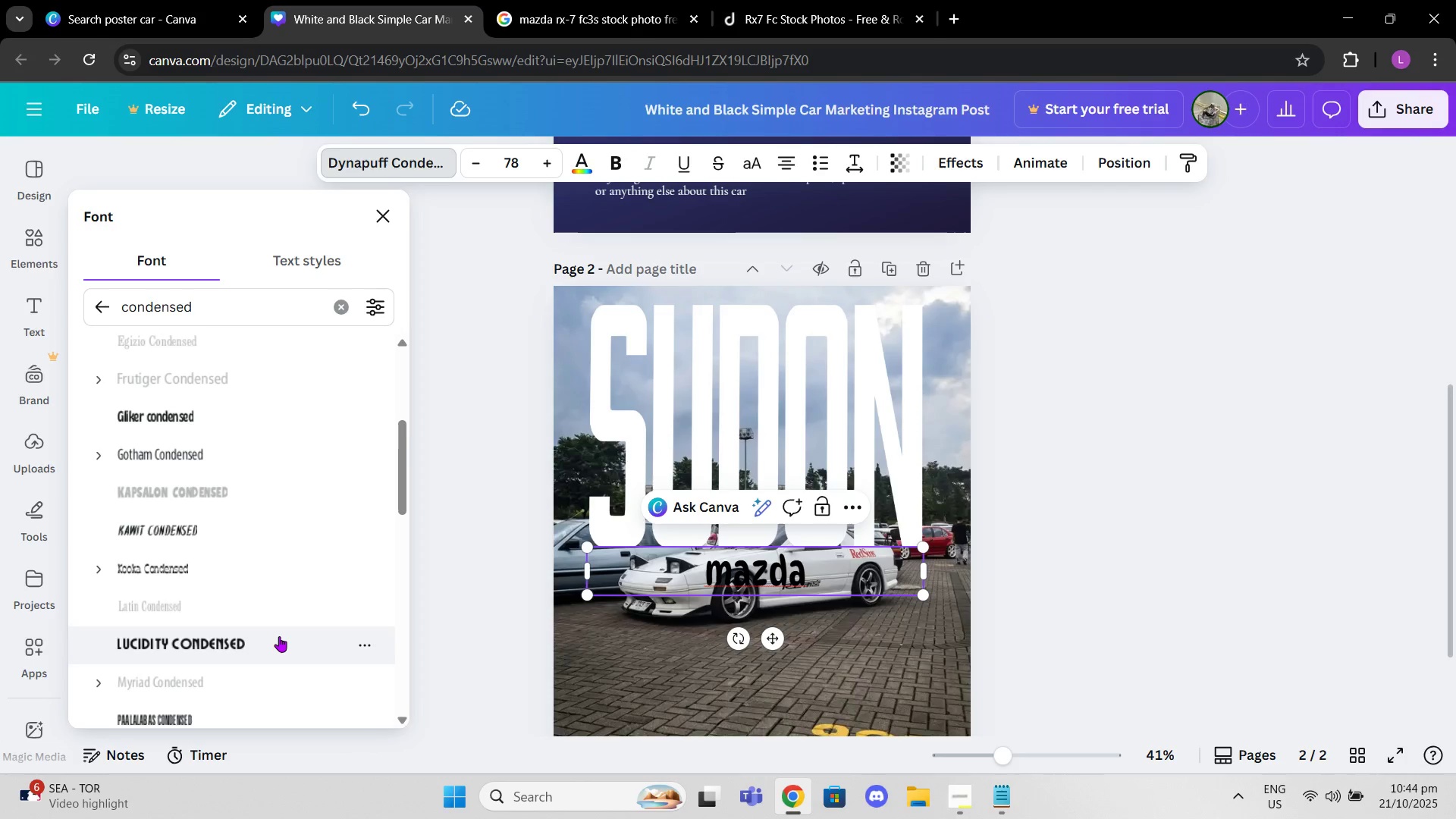 
left_click([279, 636])
 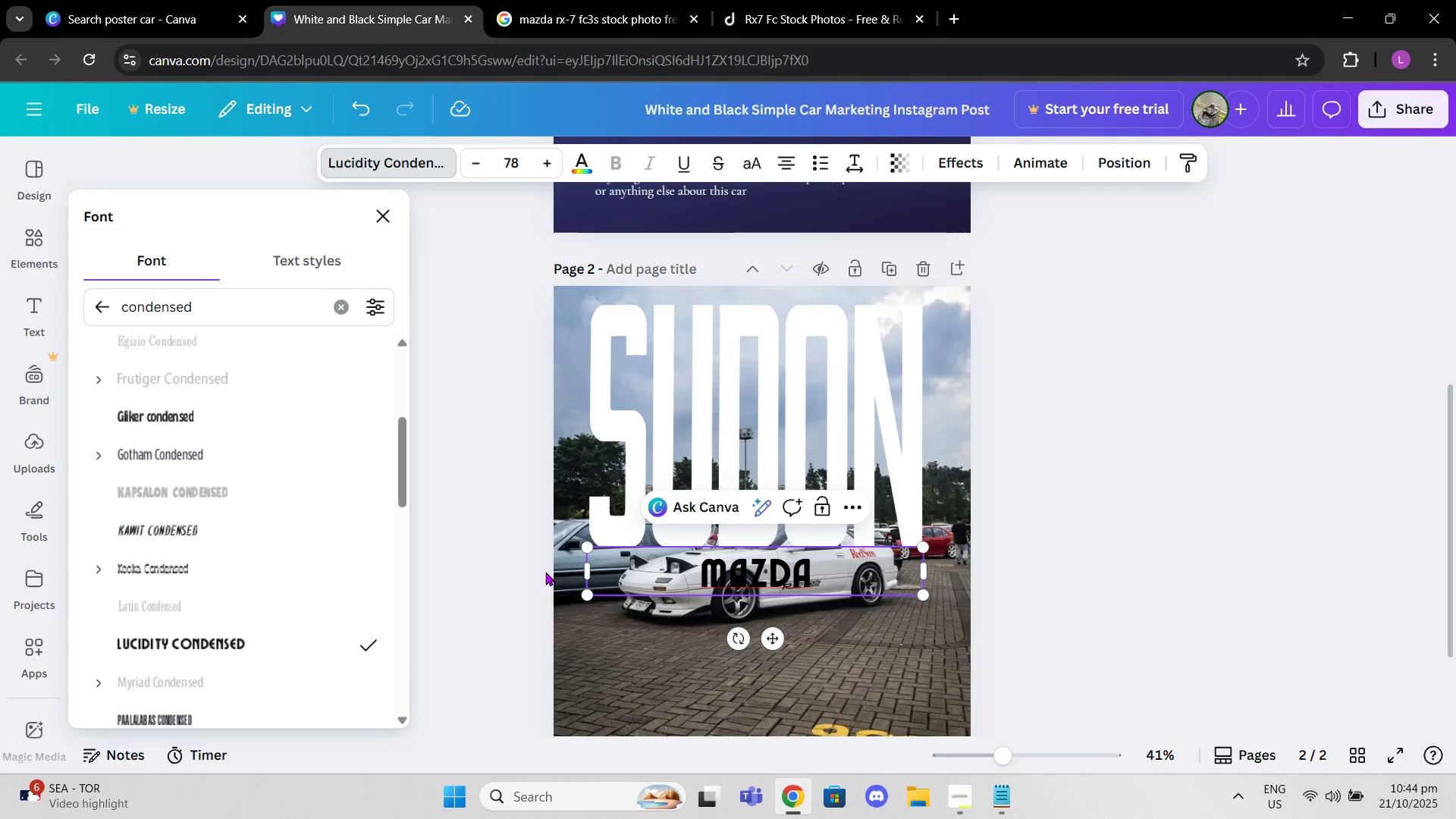 
scroll: coordinate [330, 618], scroll_direction: down, amount: 1.0
 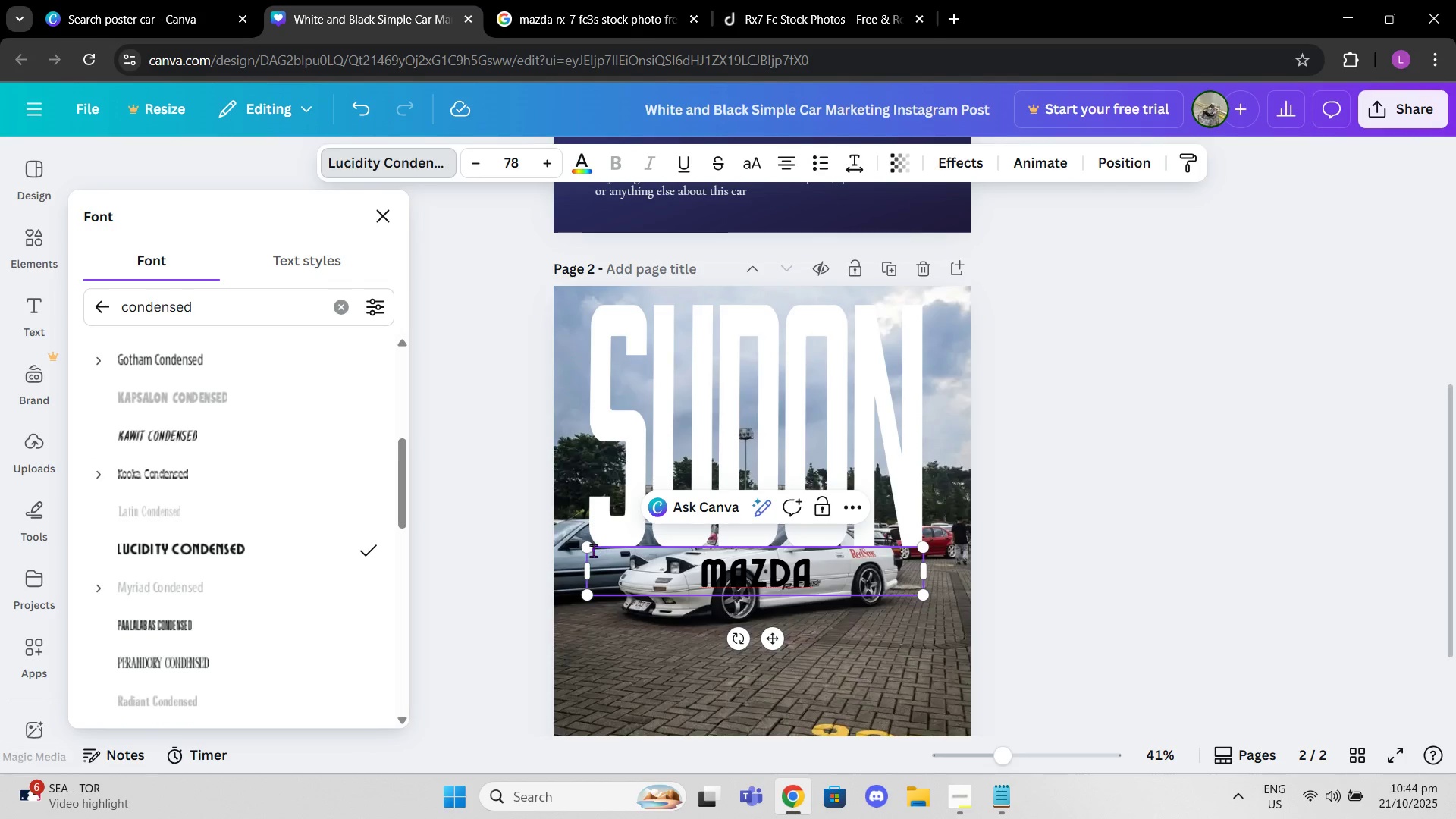 
left_click_drag(start_coordinate=[588, 551], to_coordinate=[403, 152])
 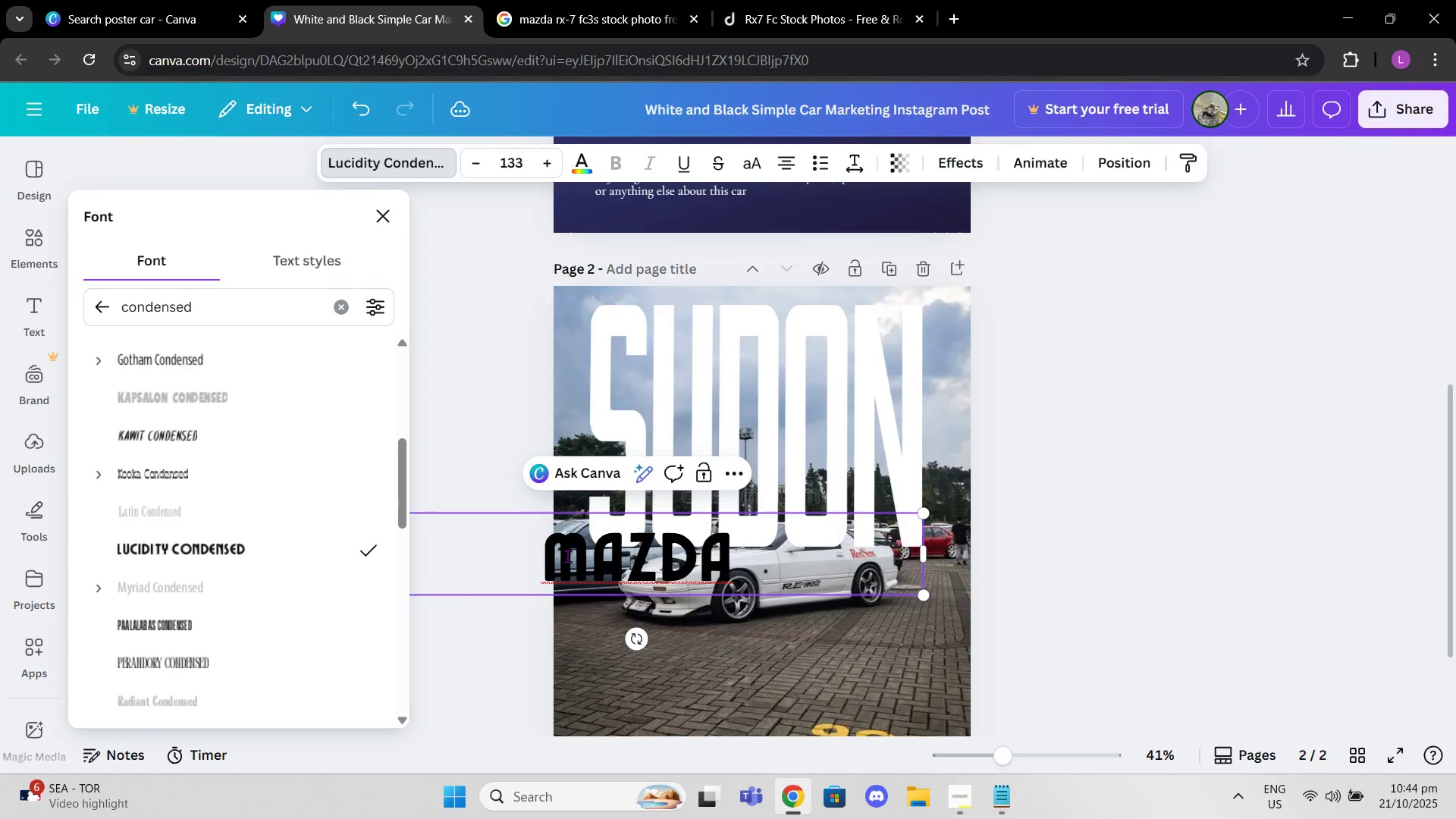 
left_click_drag(start_coordinate=[576, 566], to_coordinate=[816, 473])
 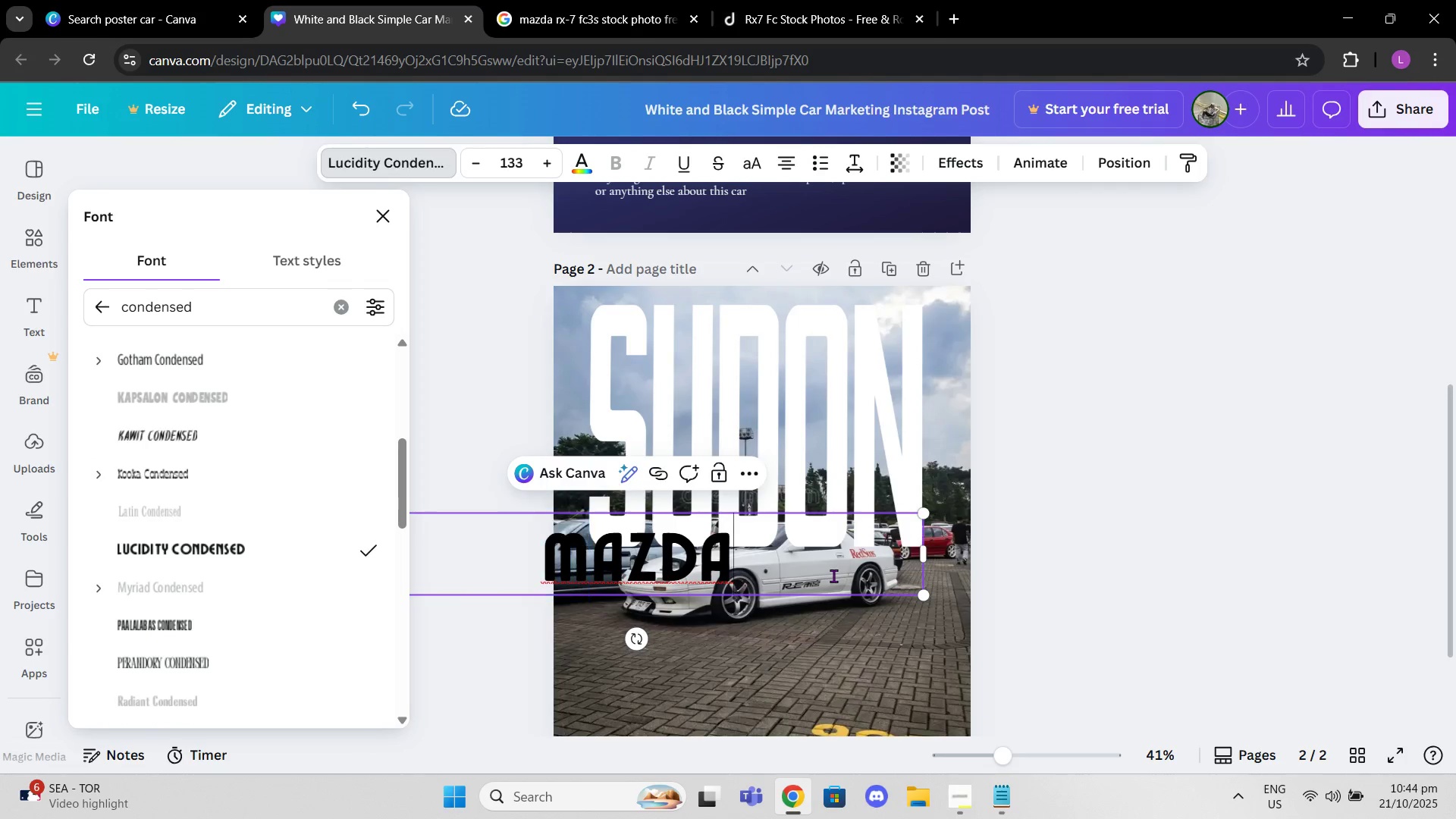 
left_click([833, 576])
 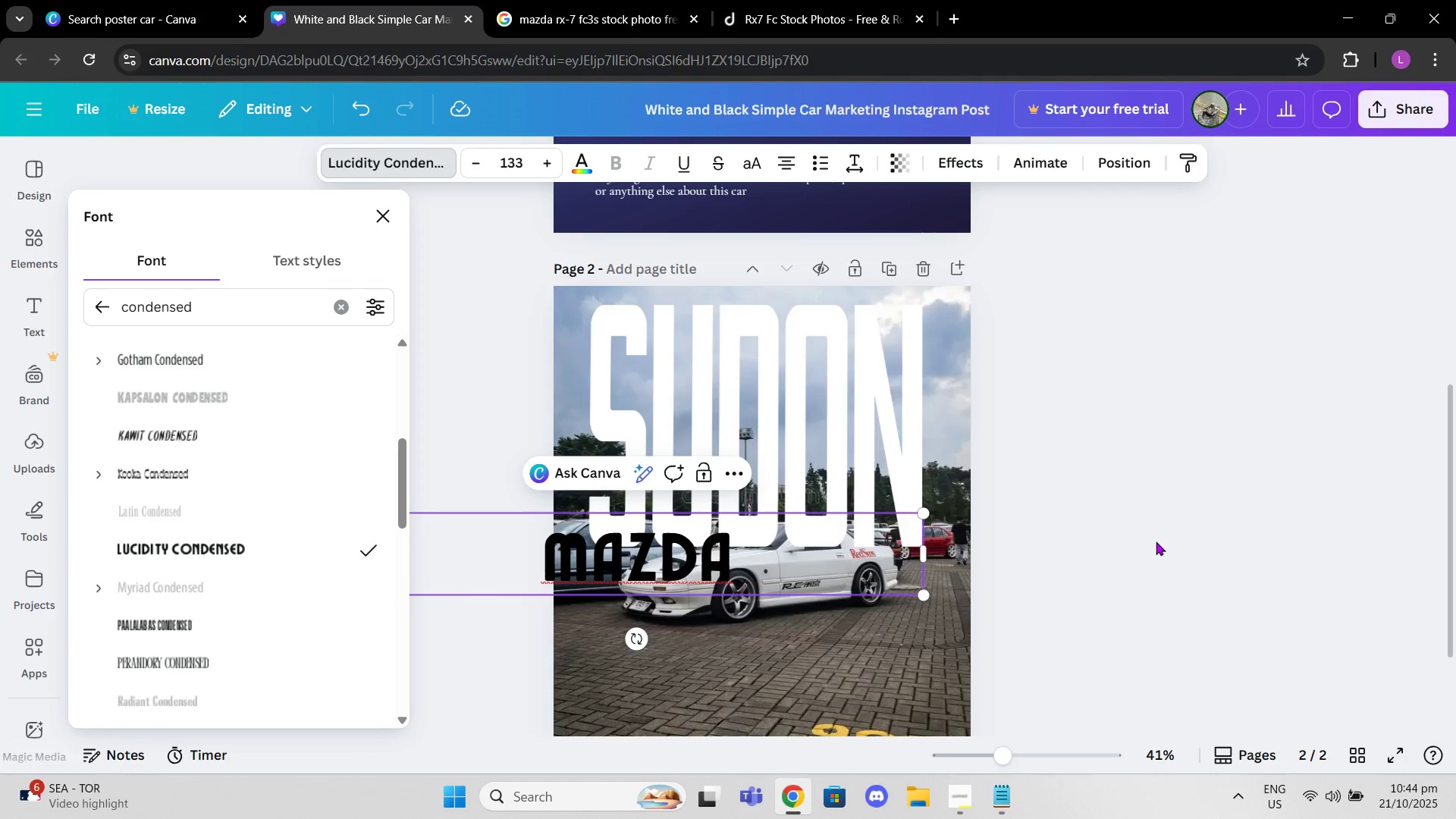 
left_click([1156, 541])
 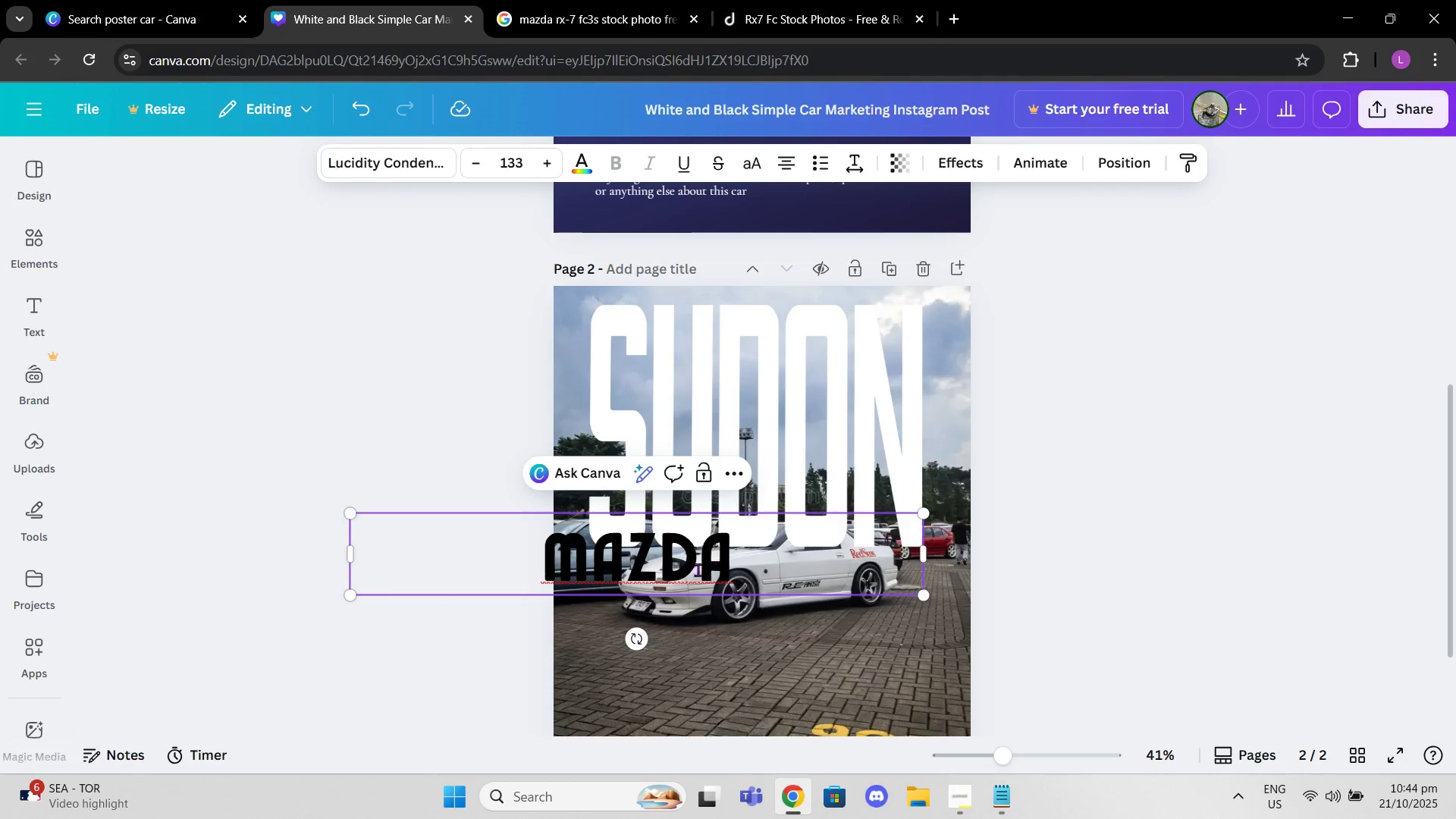 
left_click_drag(start_coordinate=[691, 570], to_coordinate=[821, 525])
 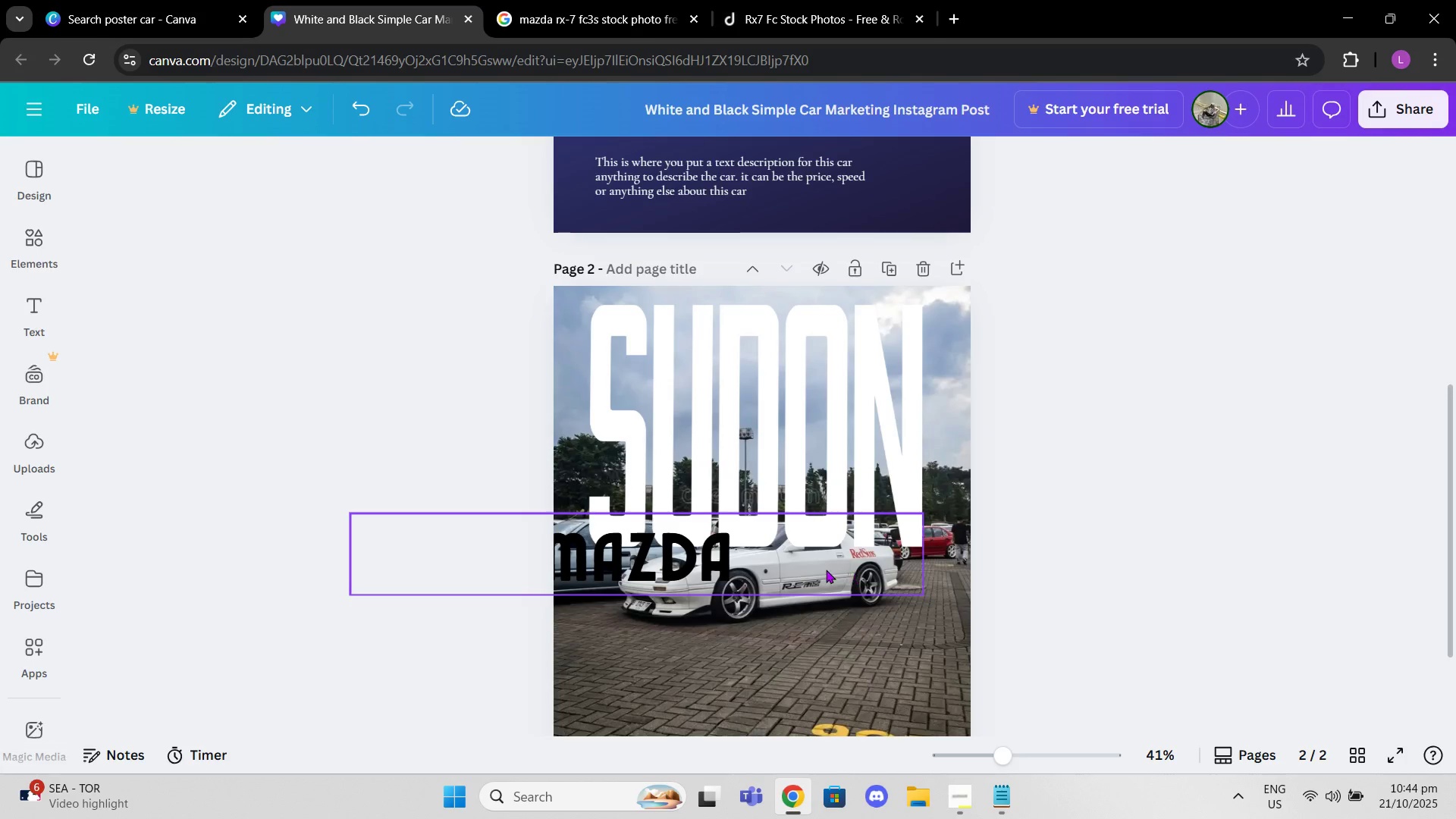 
left_click([825, 570])
 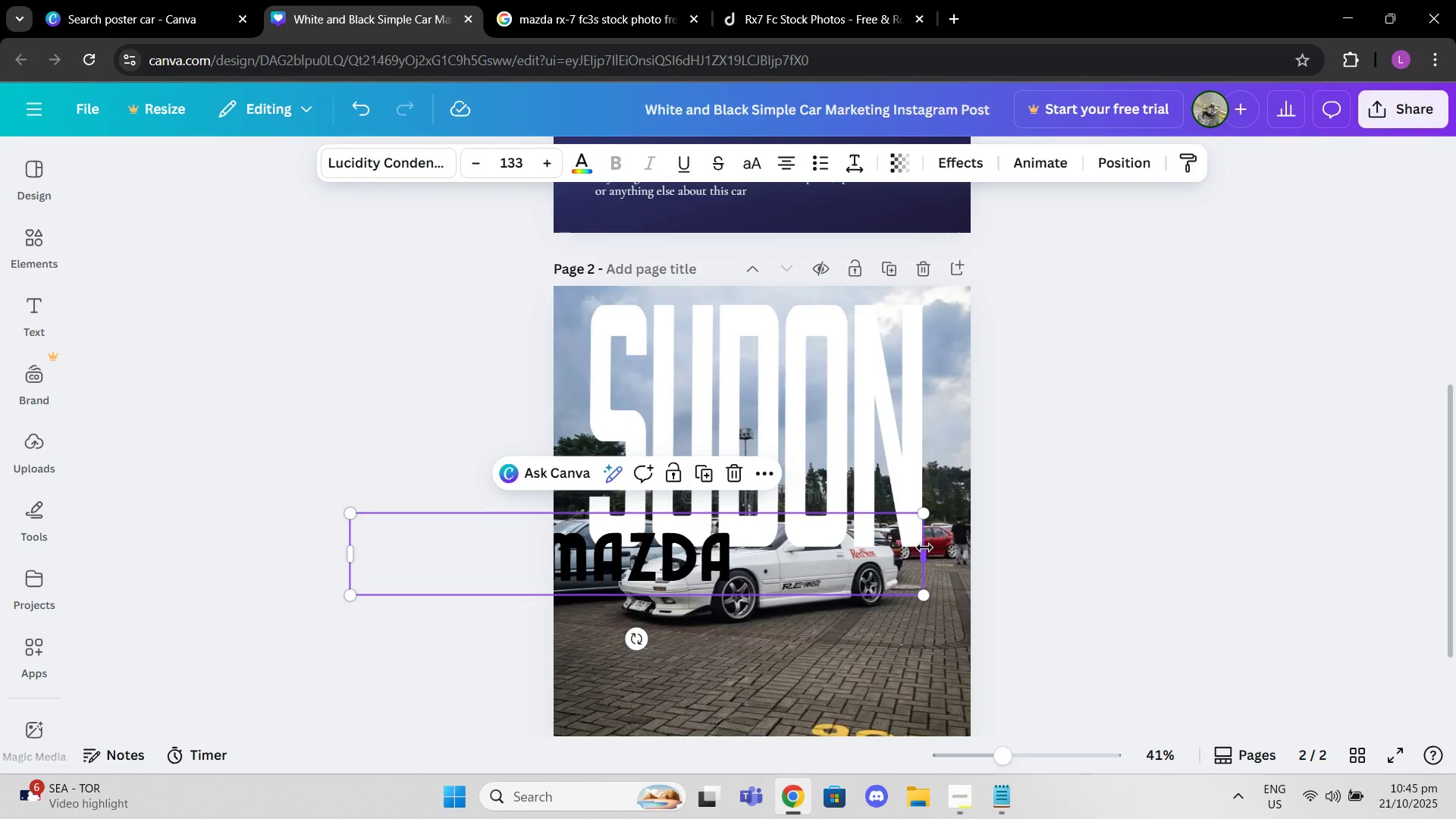 
left_click_drag(start_coordinate=[924, 549], to_coordinate=[587, 552])
 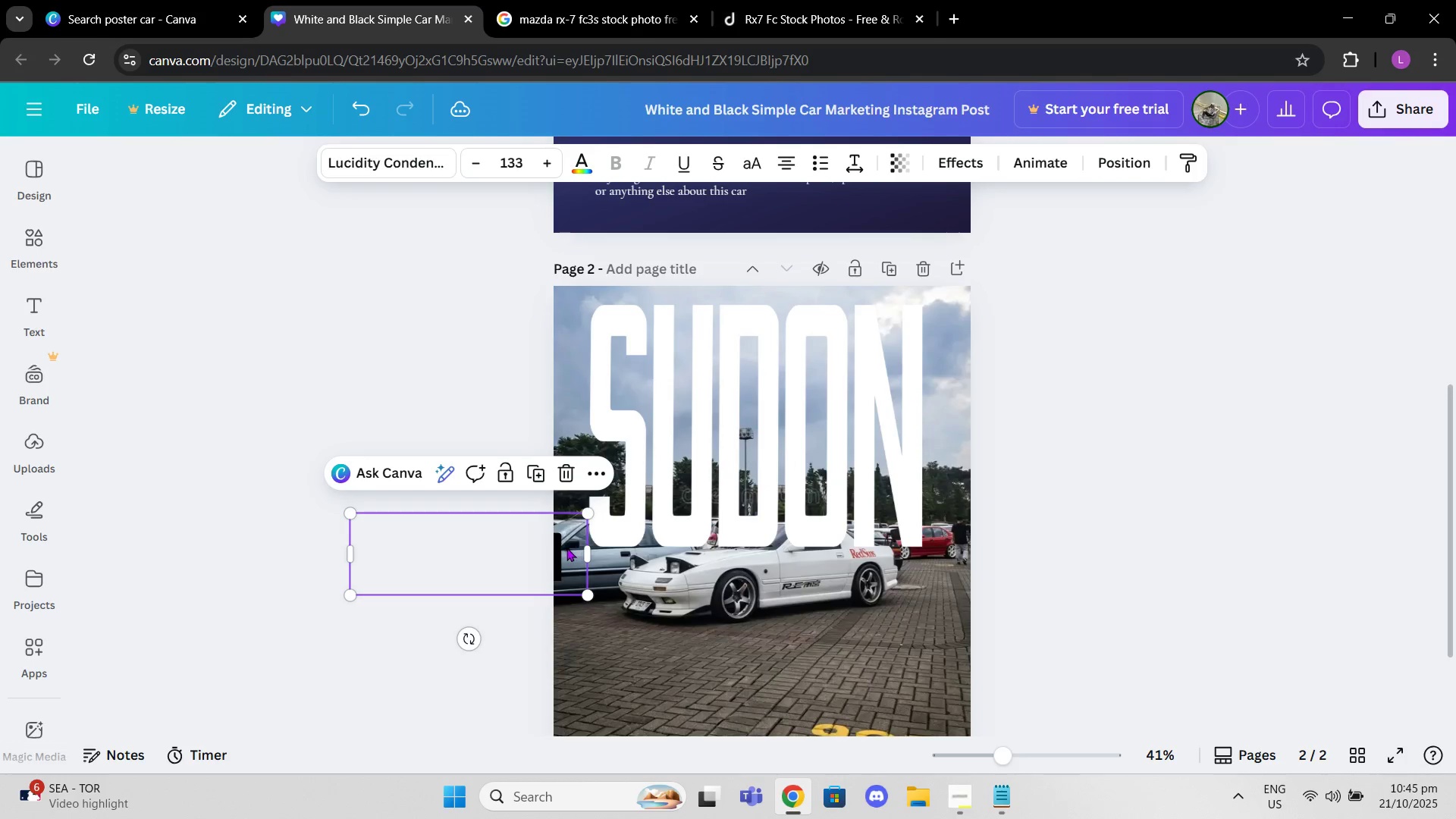 
left_click_drag(start_coordinate=[566, 548], to_coordinate=[887, 549])
 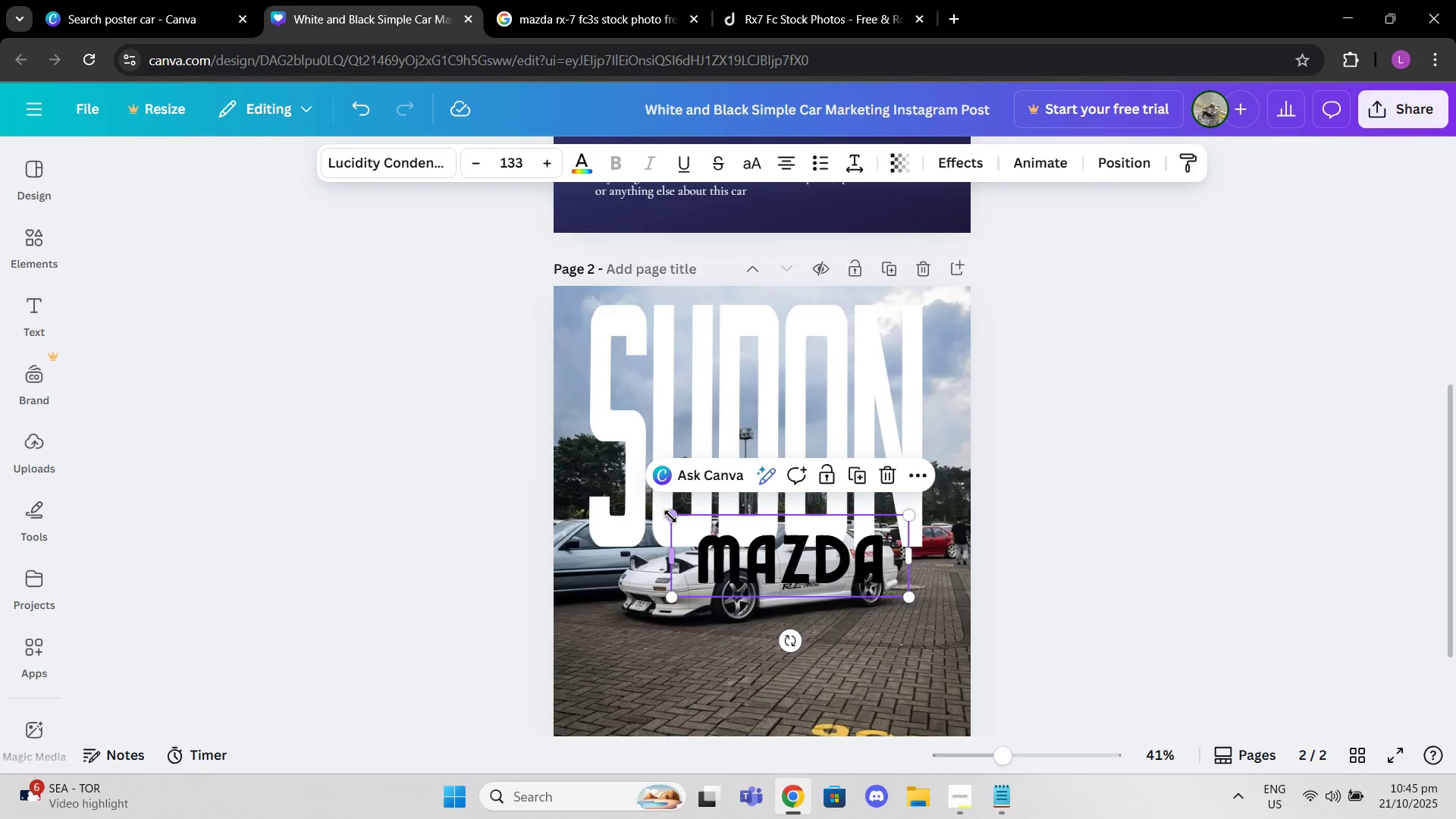 
left_click_drag(start_coordinate=[670, 516], to_coordinate=[563, 281])
 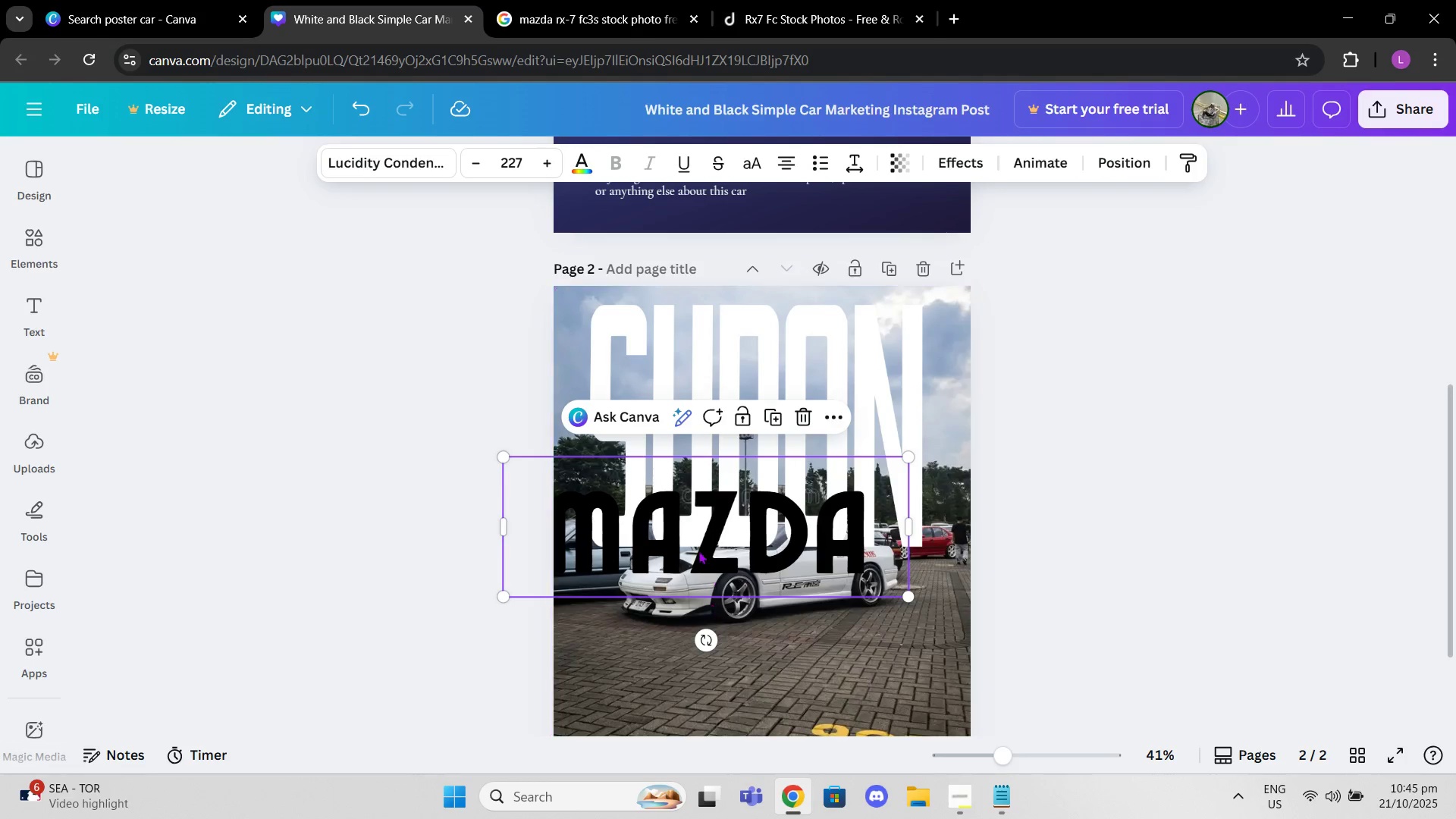 
left_click_drag(start_coordinate=[696, 542], to_coordinate=[733, 356])
 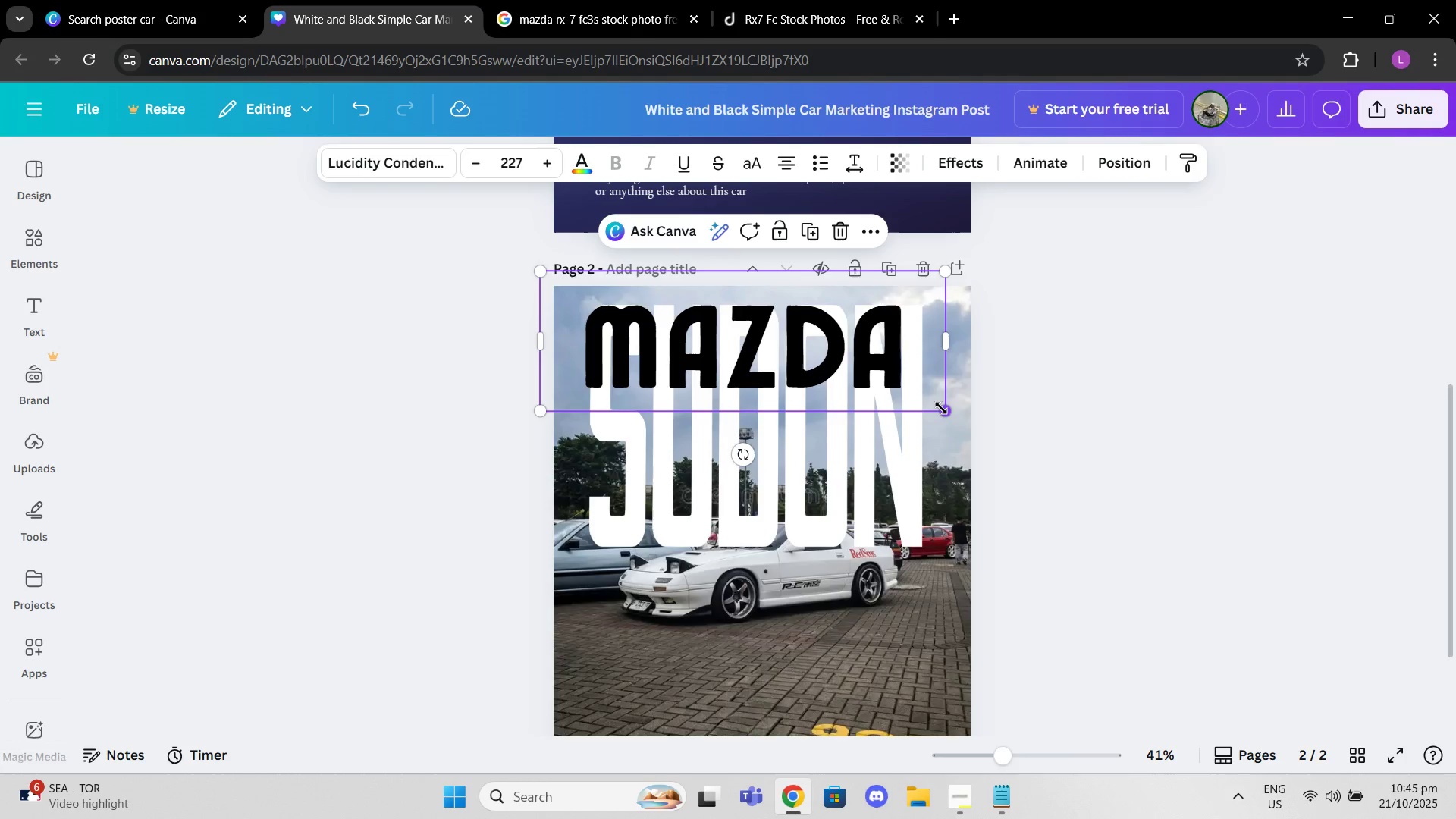 
left_click_drag(start_coordinate=[944, 408], to_coordinate=[1354, 725])
 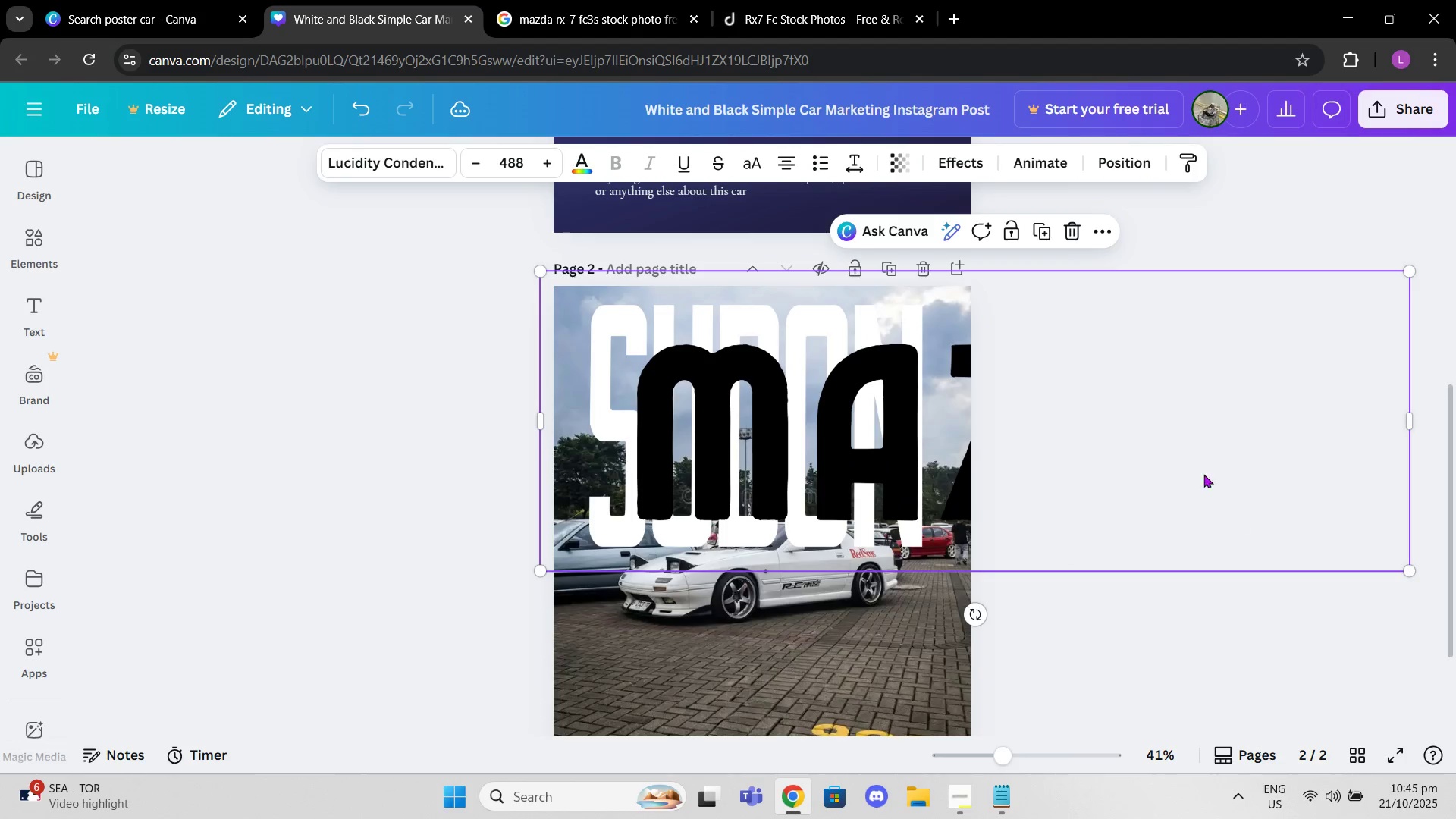 
left_click_drag(start_coordinate=[1203, 473], to_coordinate=[1067, 457])
 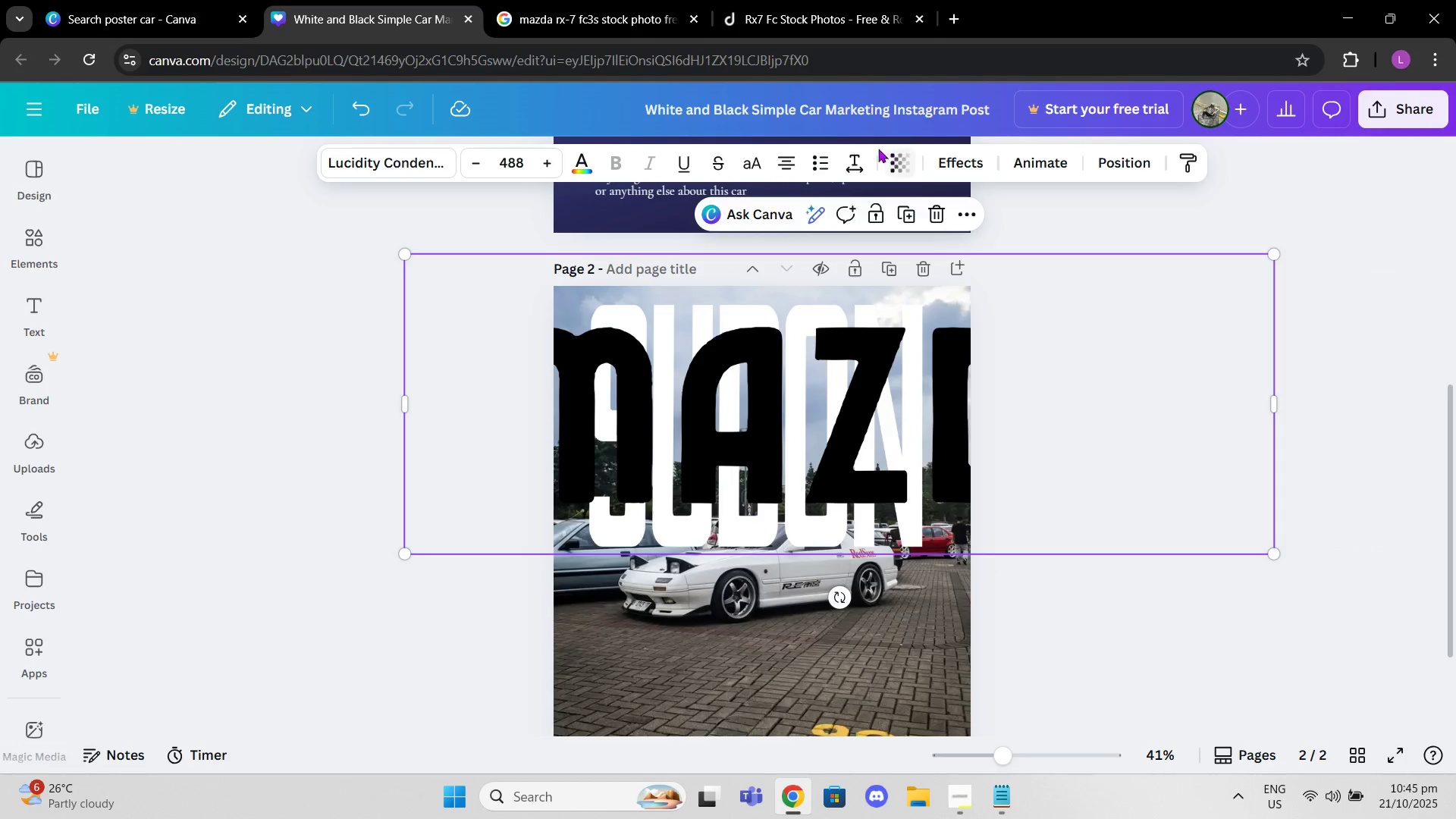 
left_click([858, 157])
 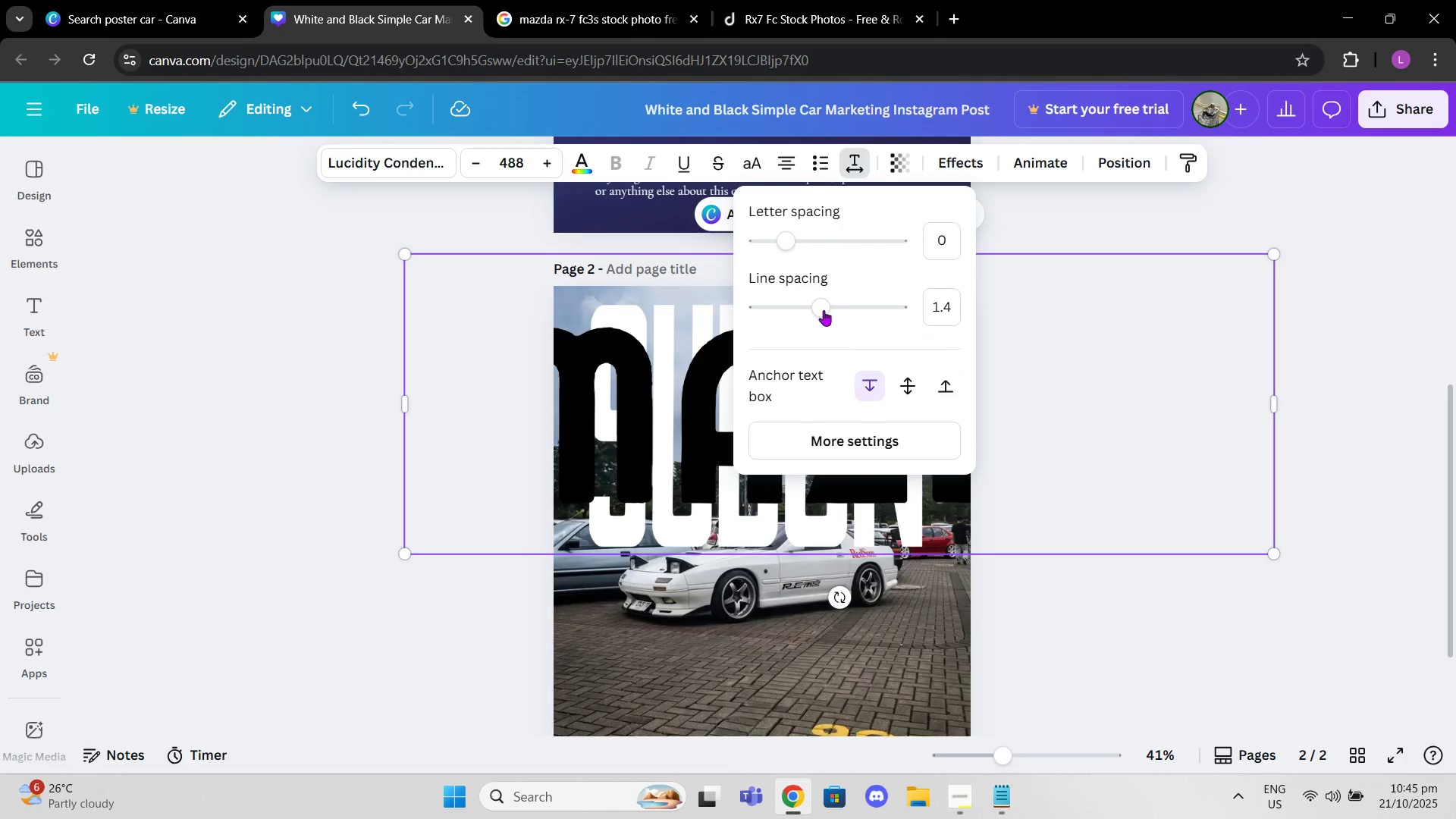 
left_click_drag(start_coordinate=[821, 300], to_coordinate=[802, 300])
 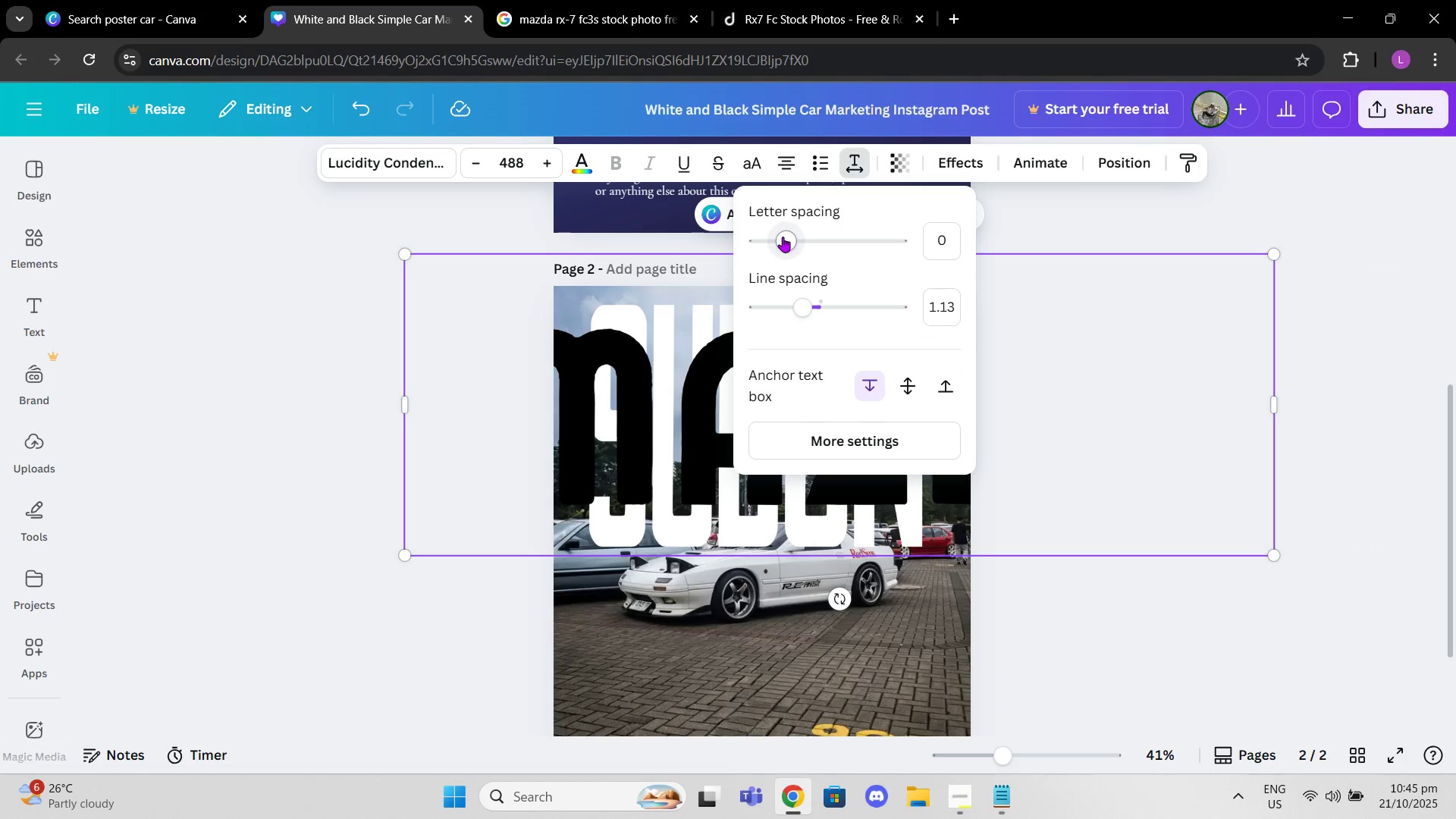 
left_click_drag(start_coordinate=[783, 237], to_coordinate=[777, 232])
 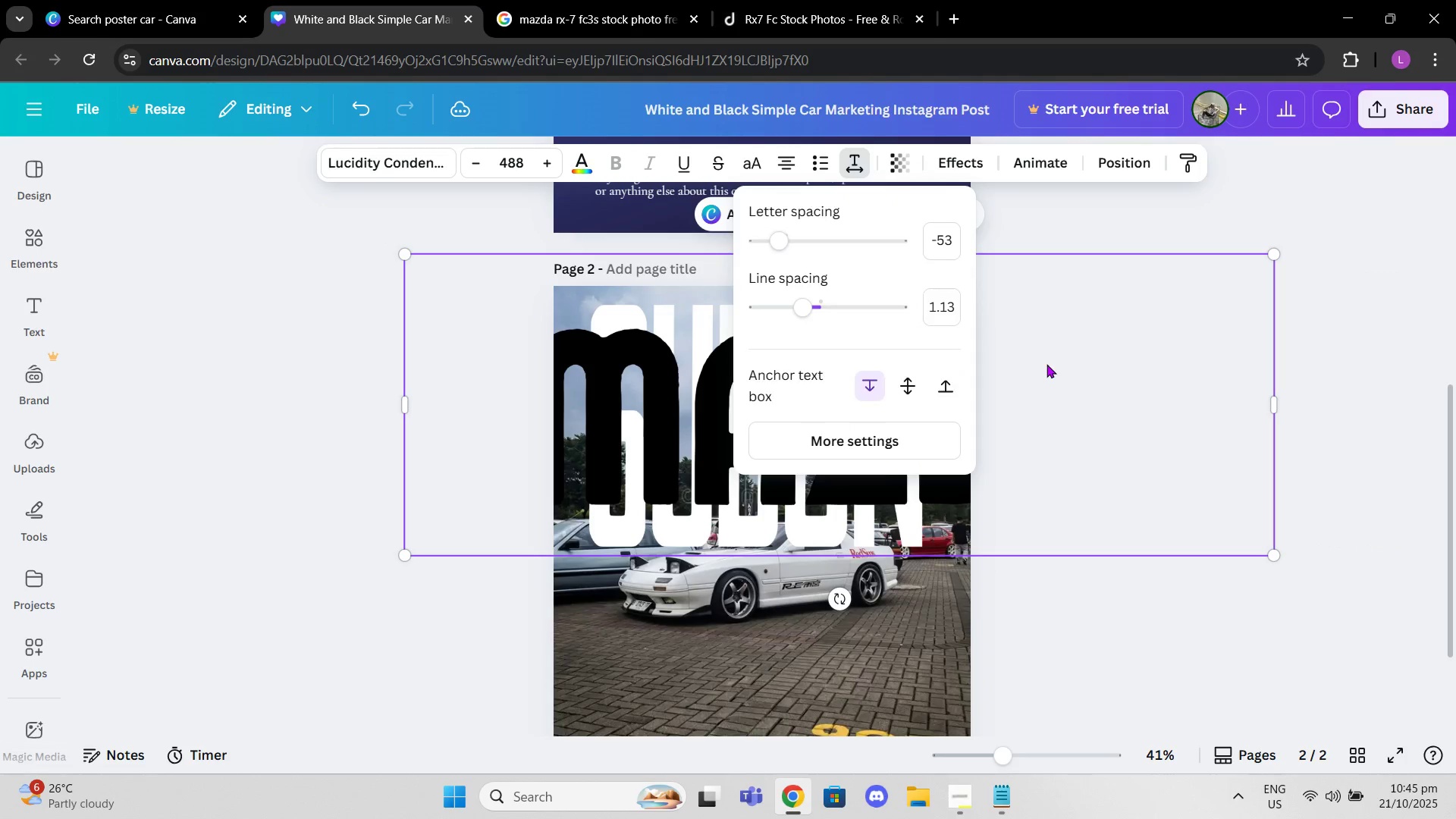 
left_click([1046, 364])
 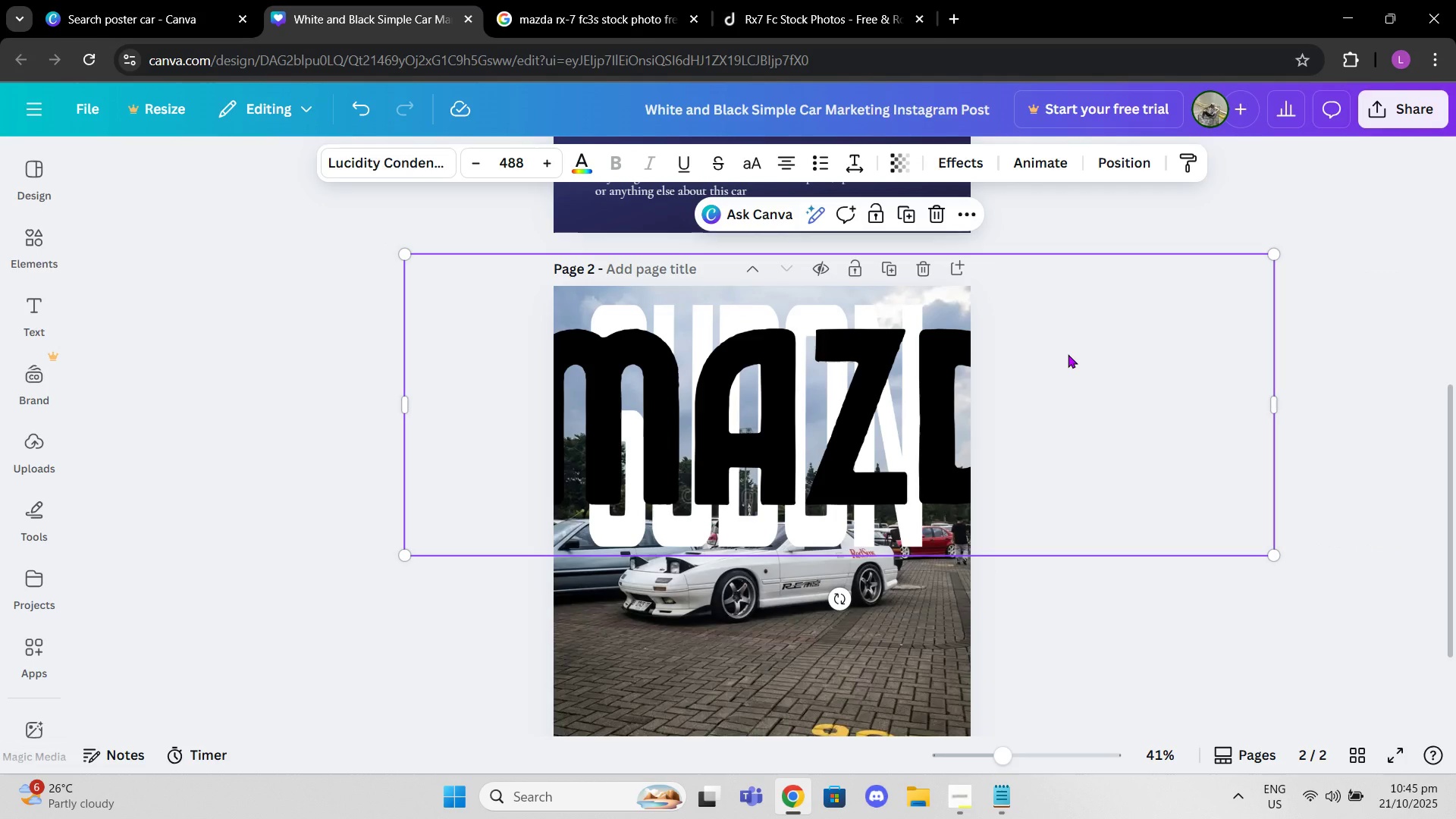 
key(Meta+MetaLeft)
 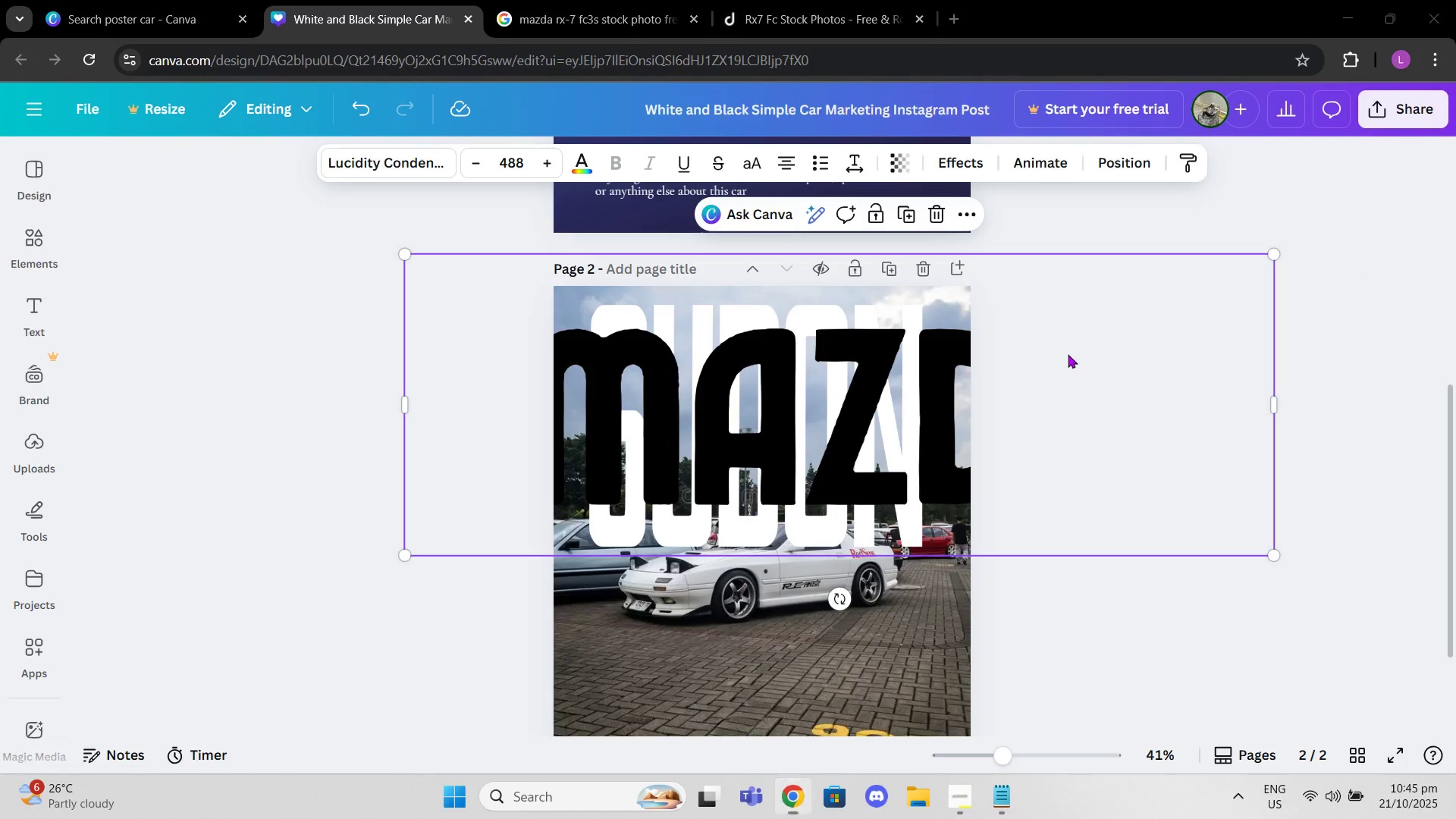 
key(Control+Z)
 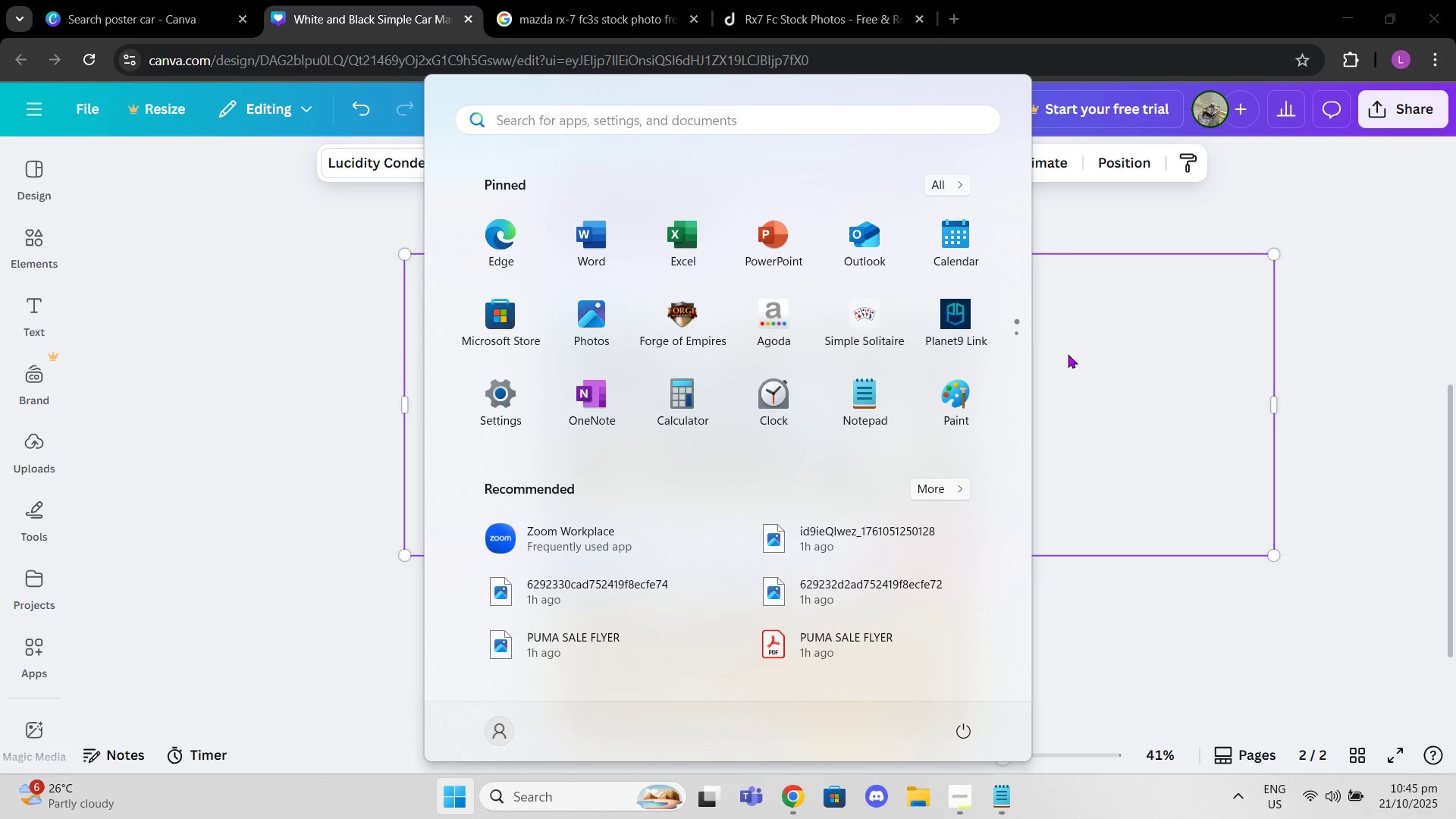 
left_click([1068, 354])
 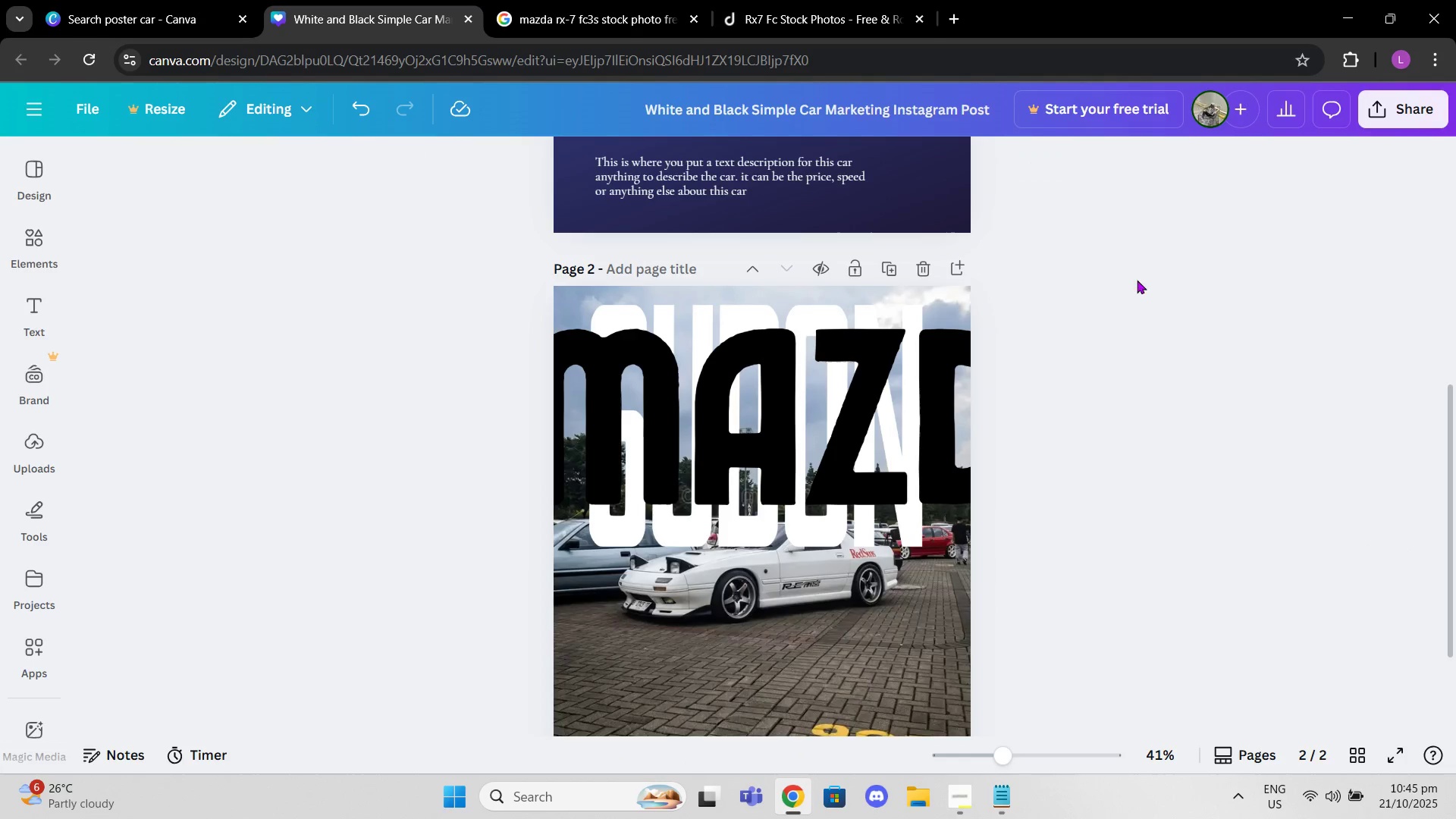 
hold_key(key=ControlLeft, duration=0.34)
 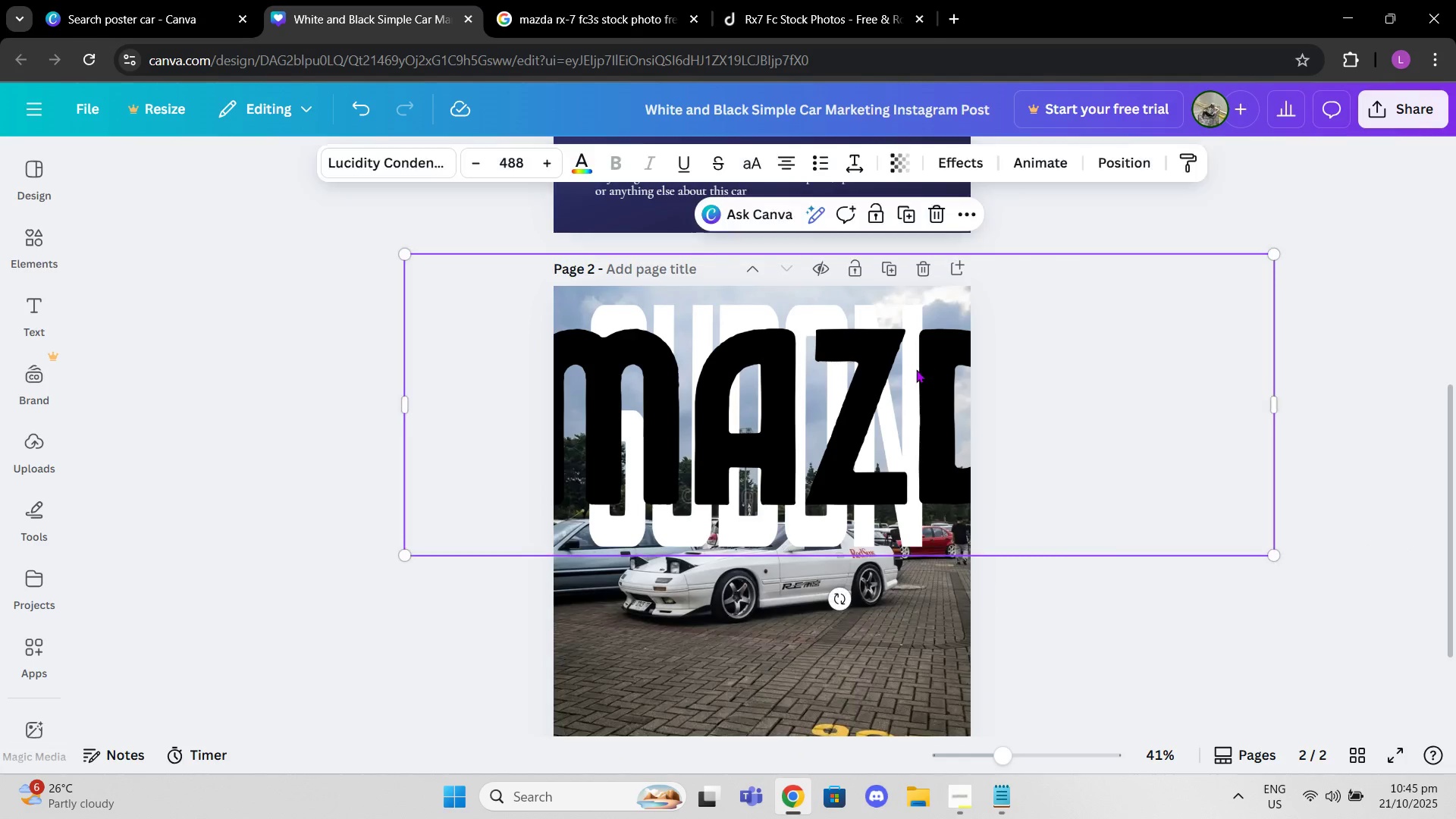 
left_click([916, 369])
 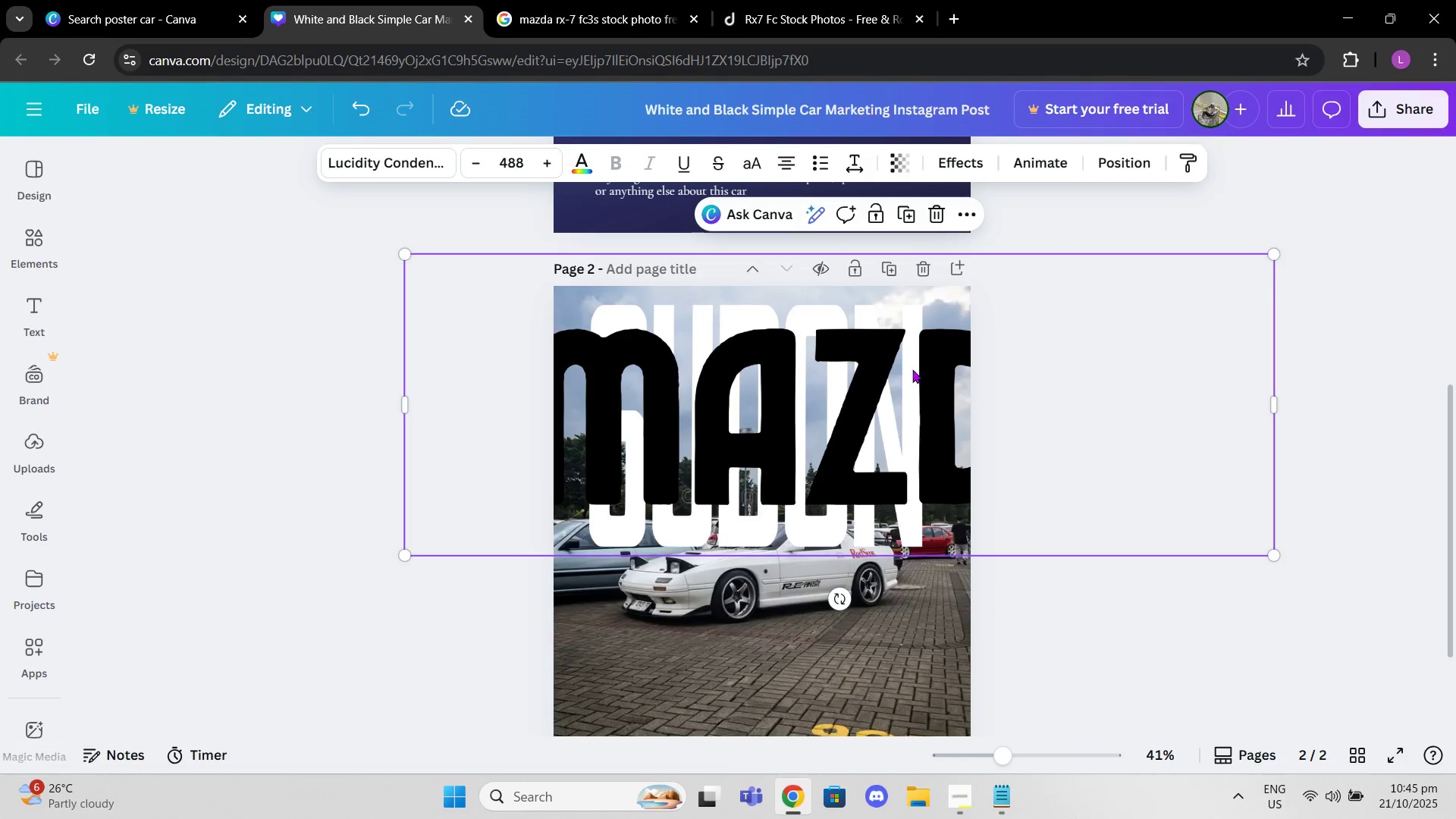 
key(Control+Z)
 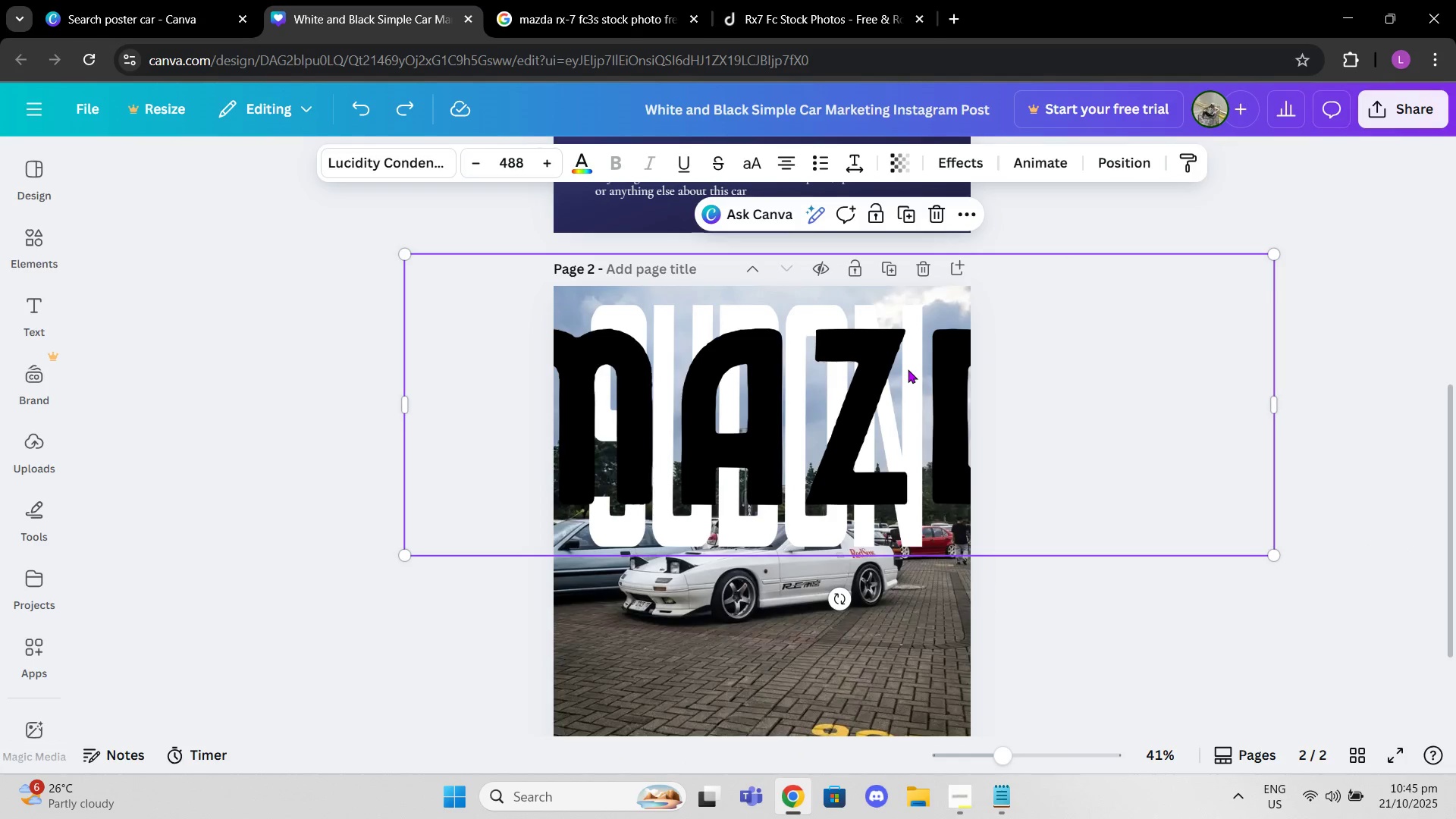 
key(Control+Z)
 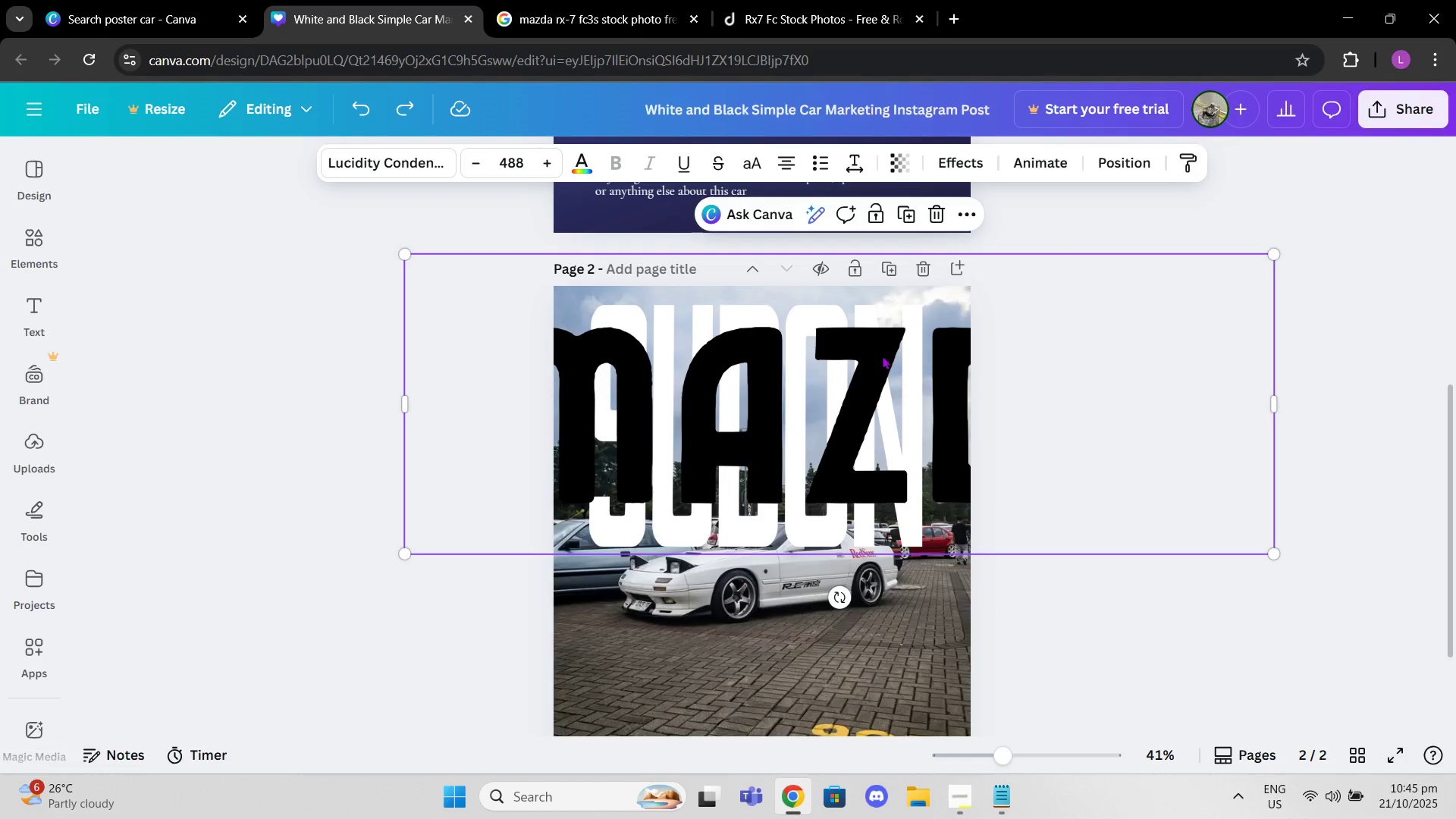 
key(Control+Z)
 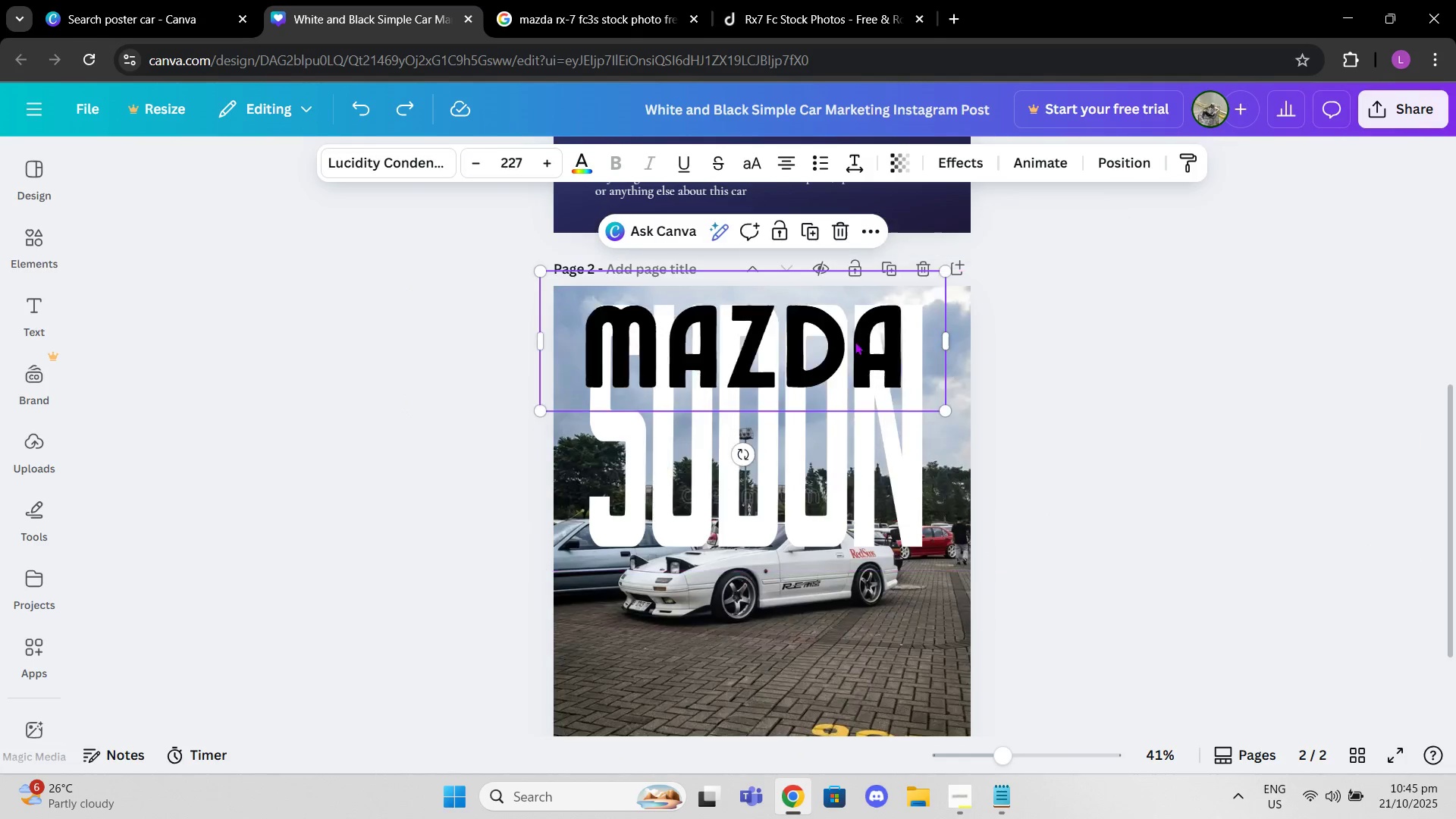 
key(Control+Z)
 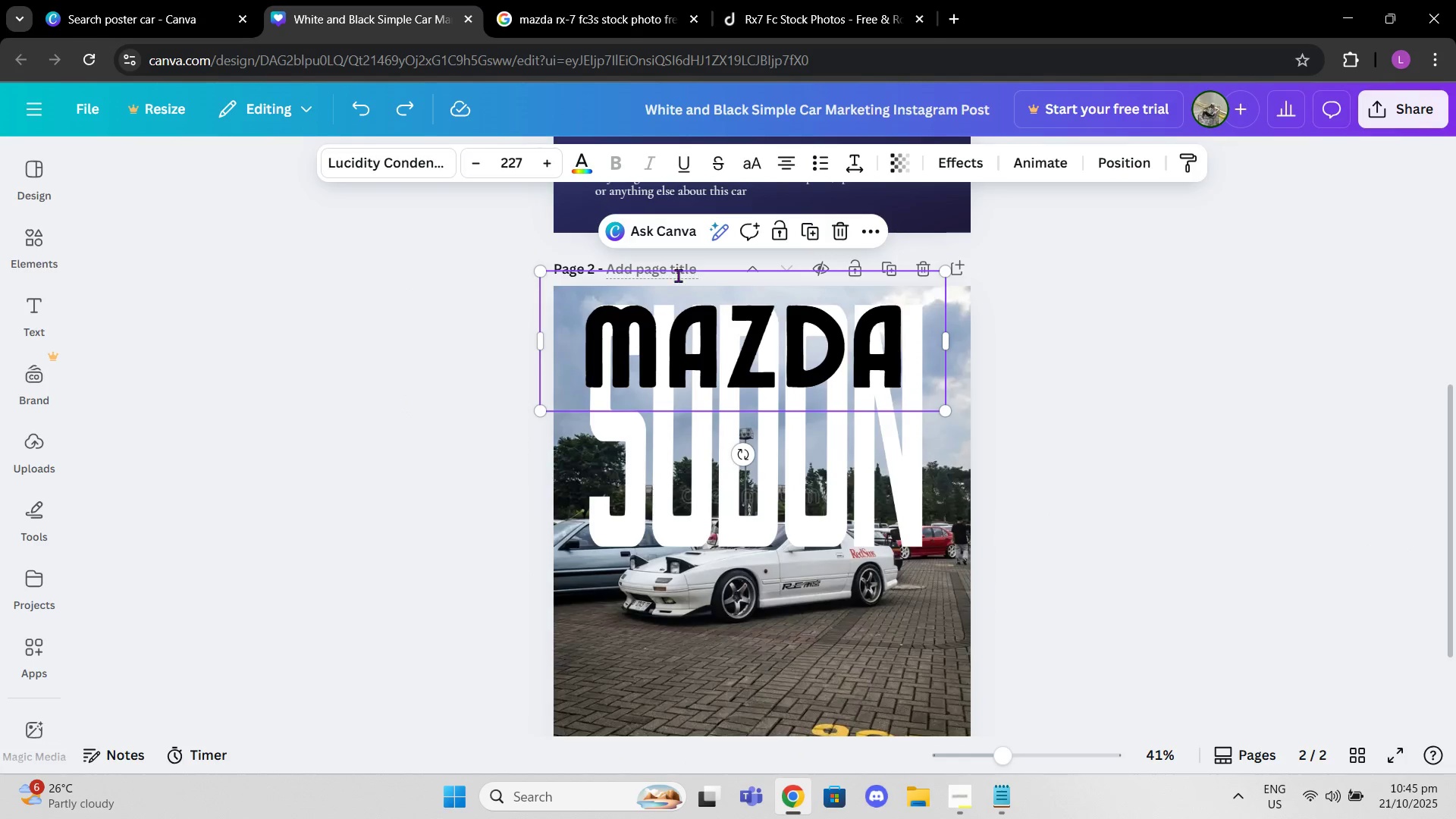 
key(Control+Z)
 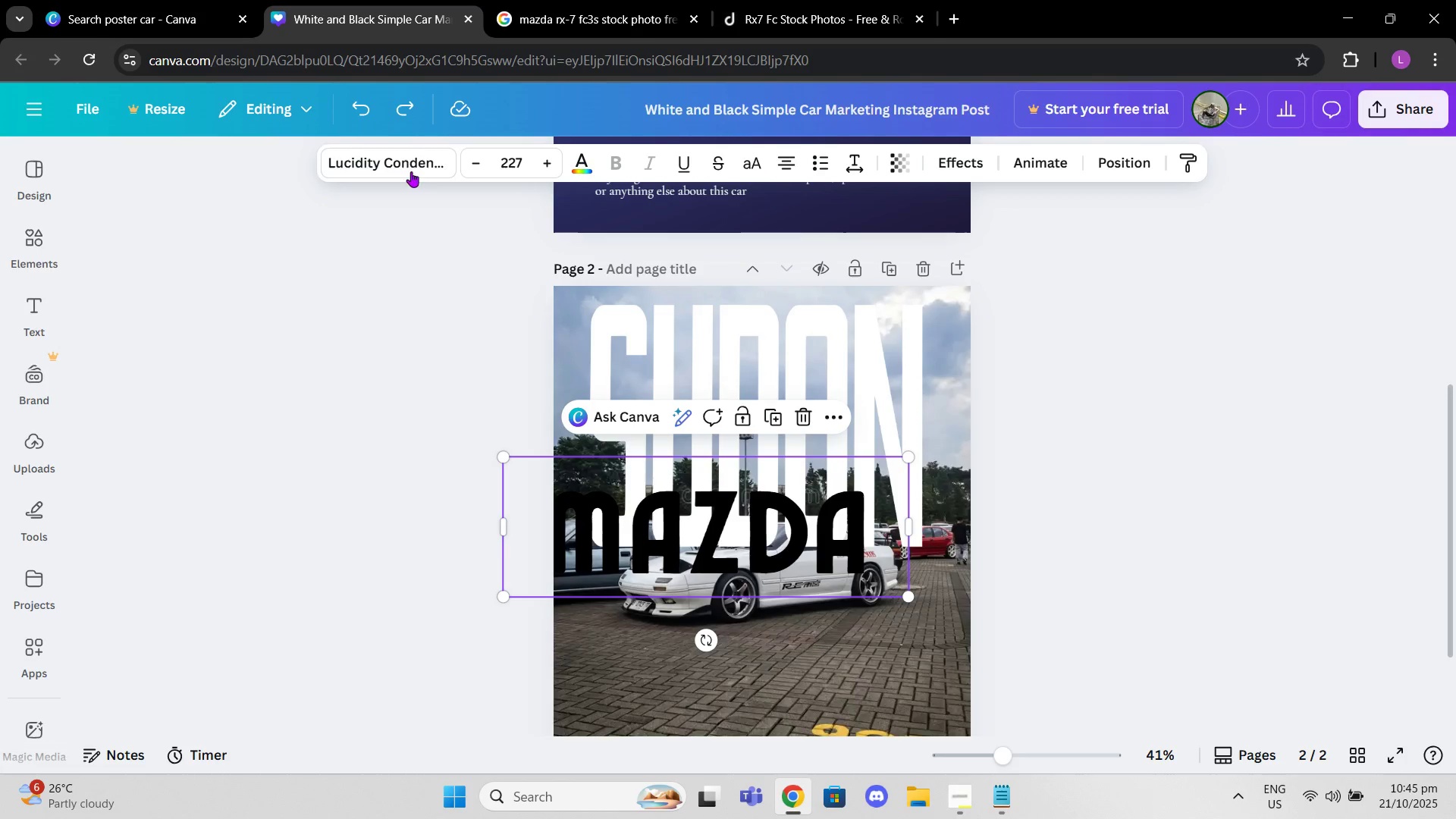 
left_click([403, 155])
 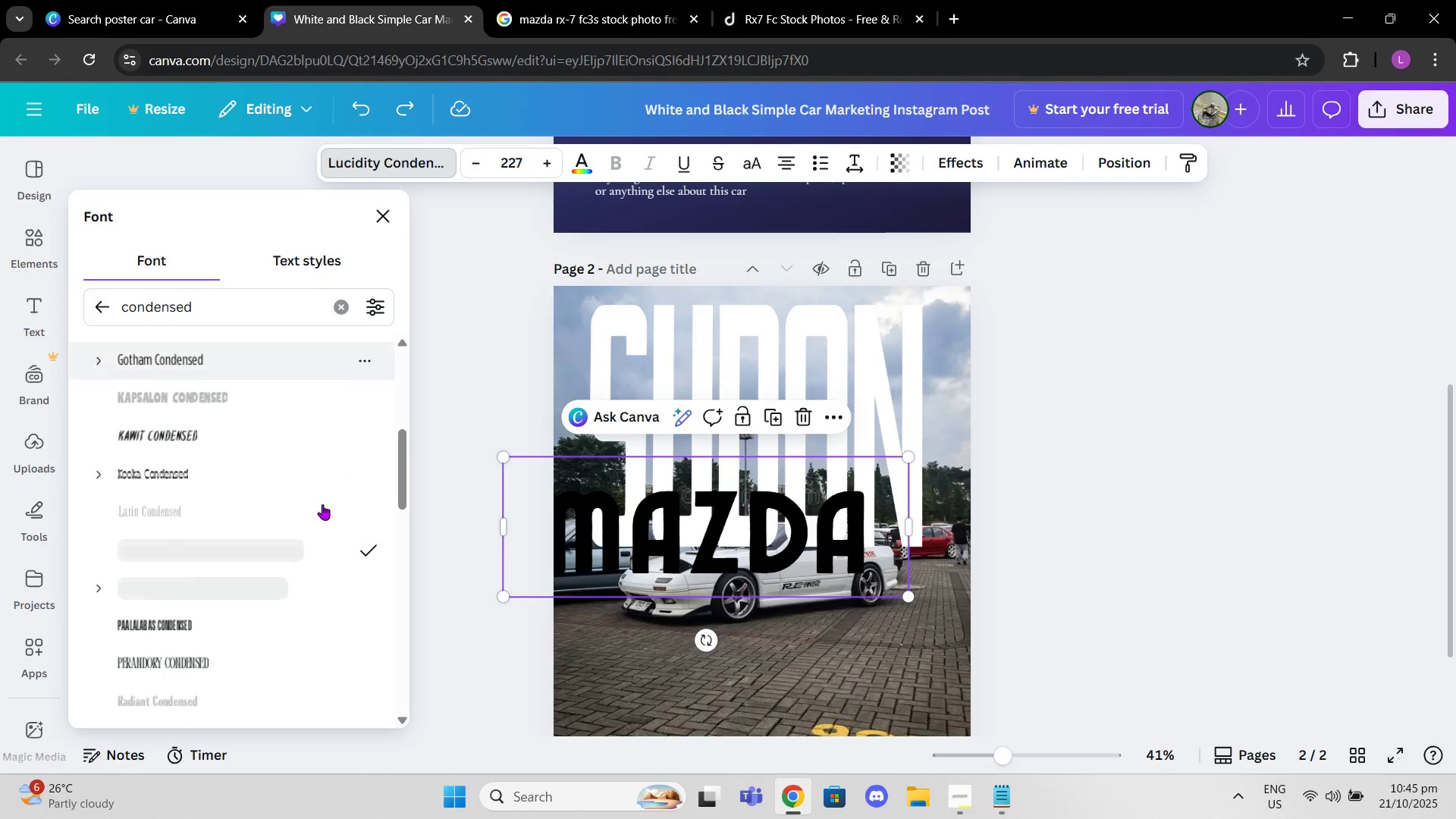 
scroll: coordinate [315, 507], scroll_direction: down, amount: 2.0
 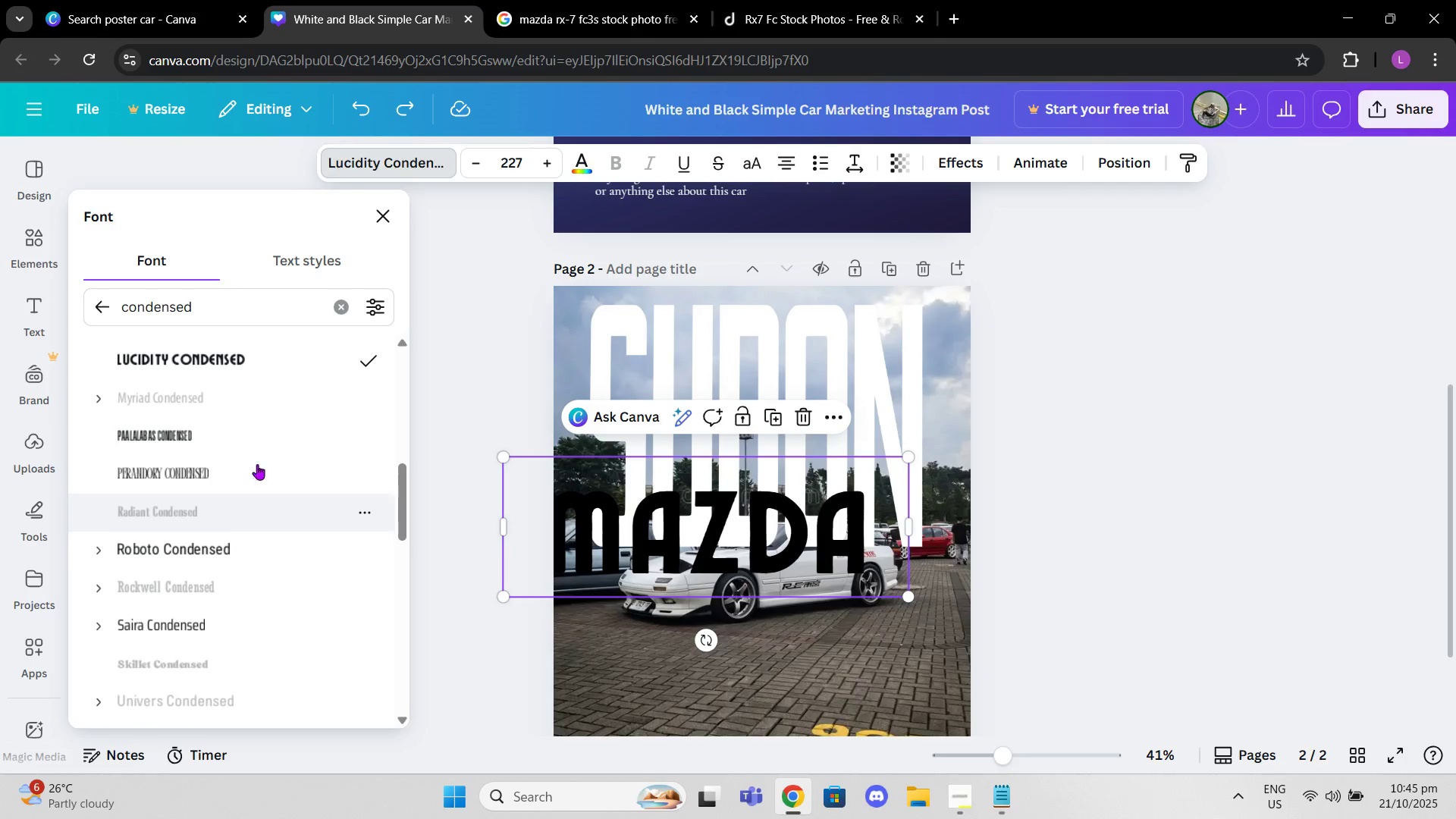 
left_click([236, 441])
 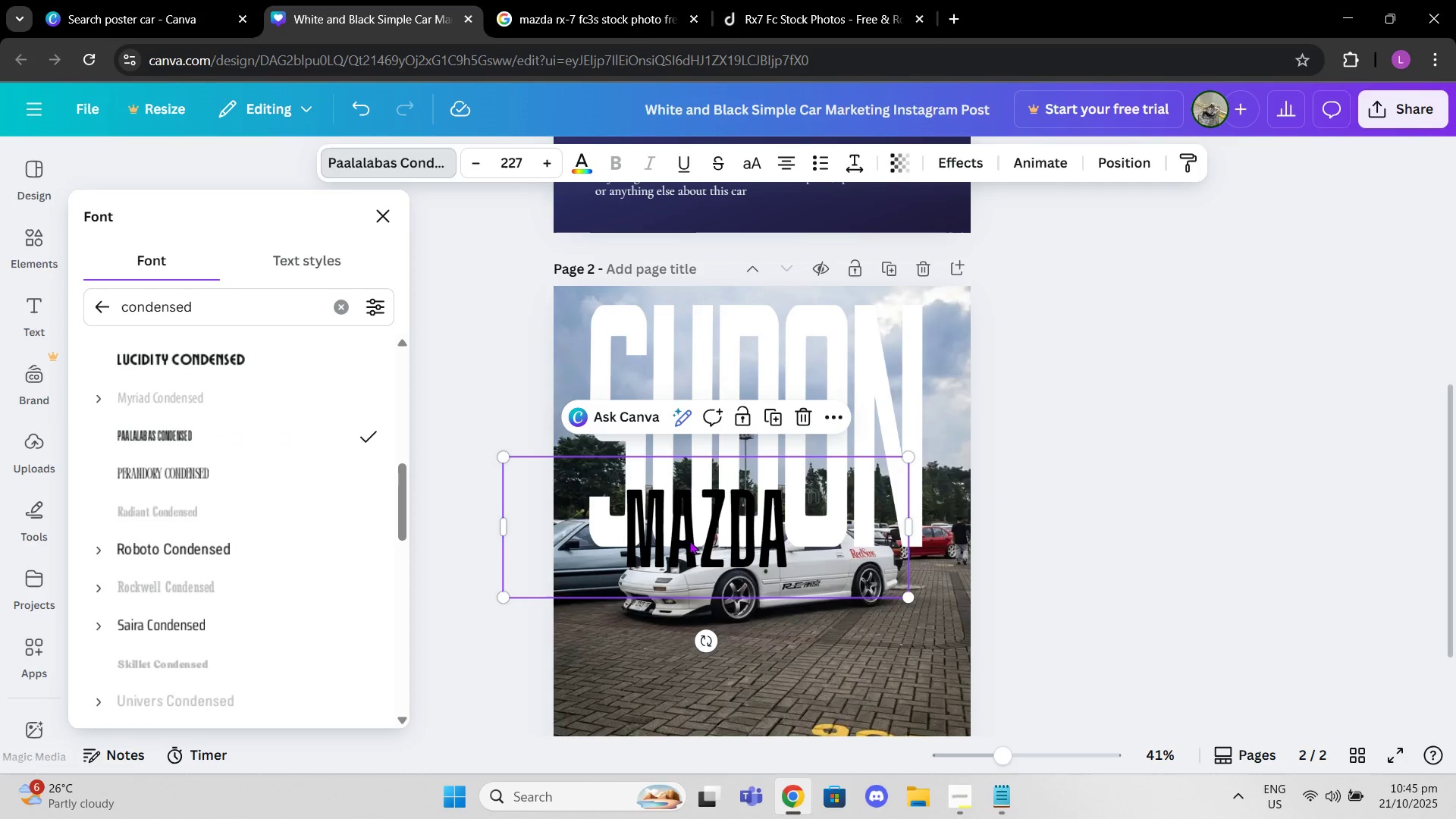 
left_click([243, 472])
 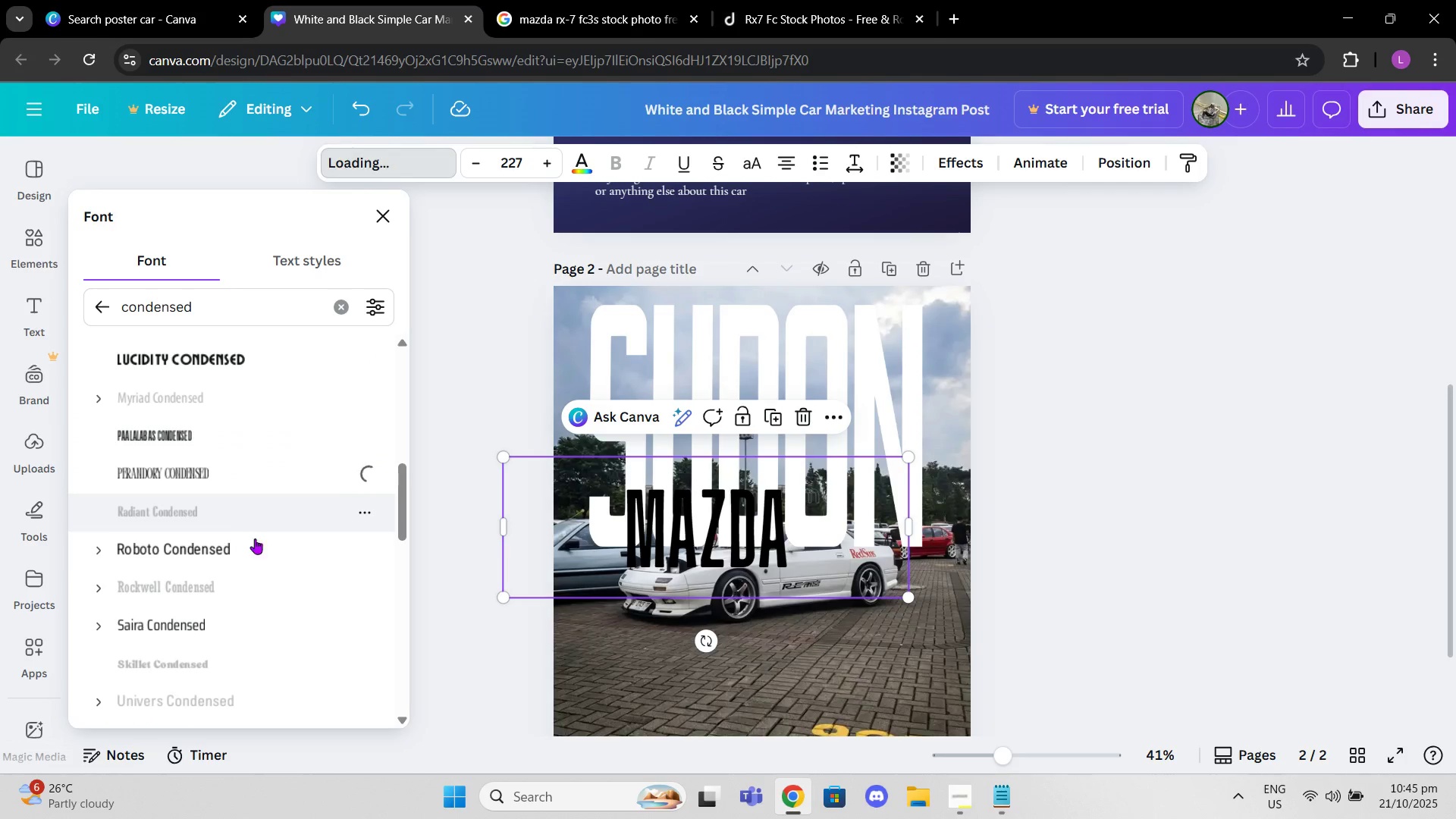 
scroll: coordinate [268, 560], scroll_direction: down, amount: 2.0
 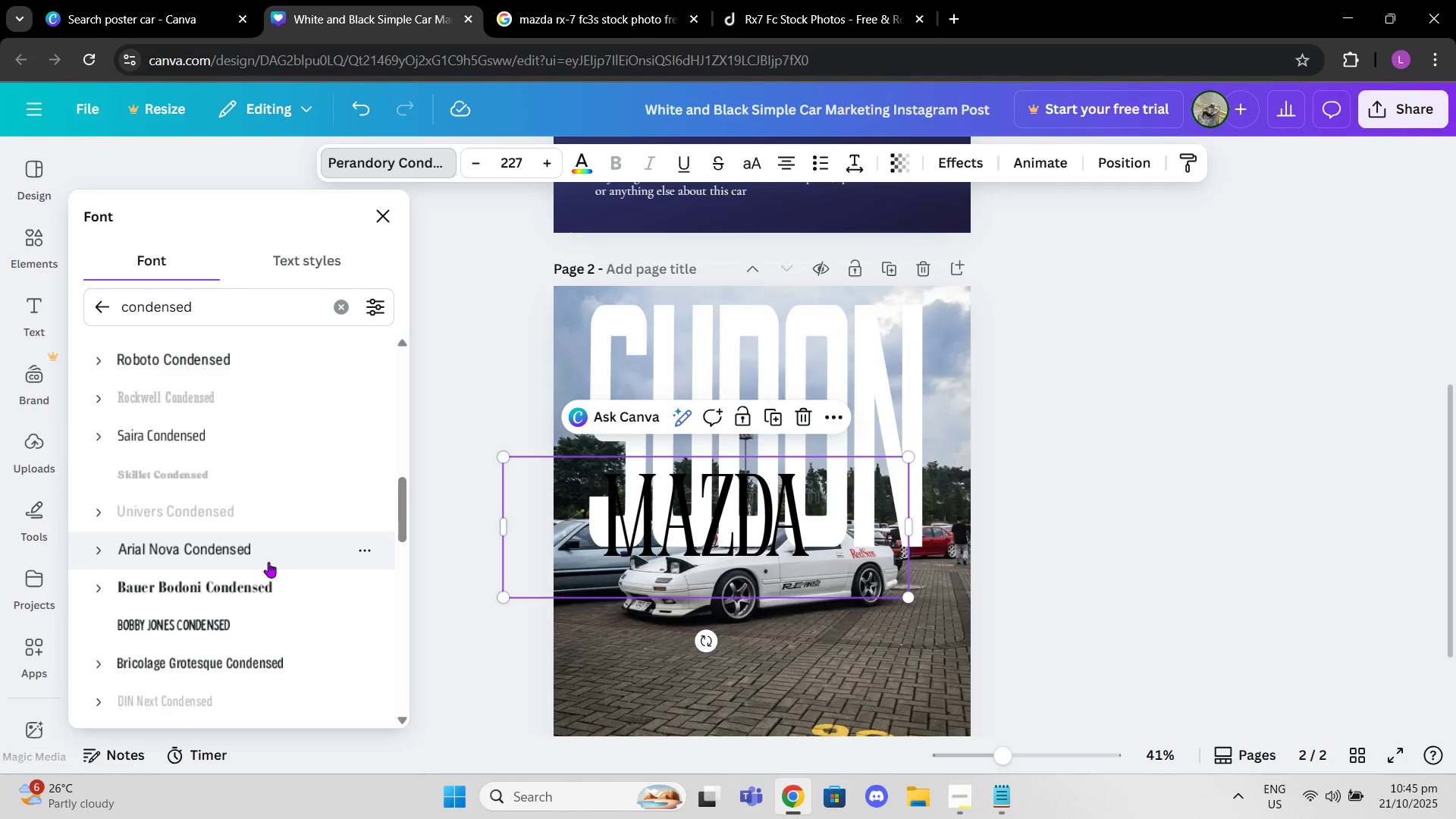 
left_click([268, 562])
 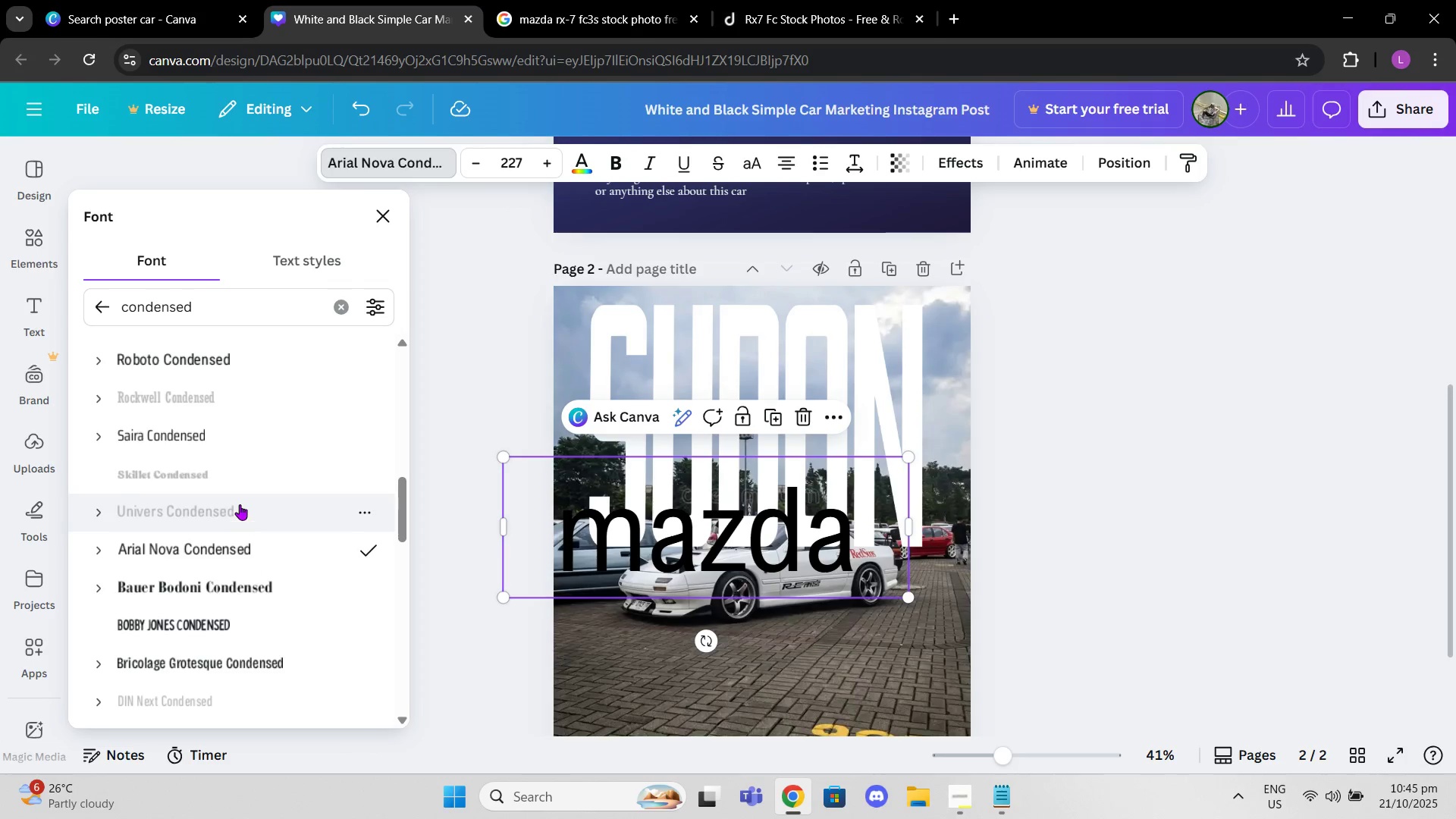 
left_click([242, 435])
 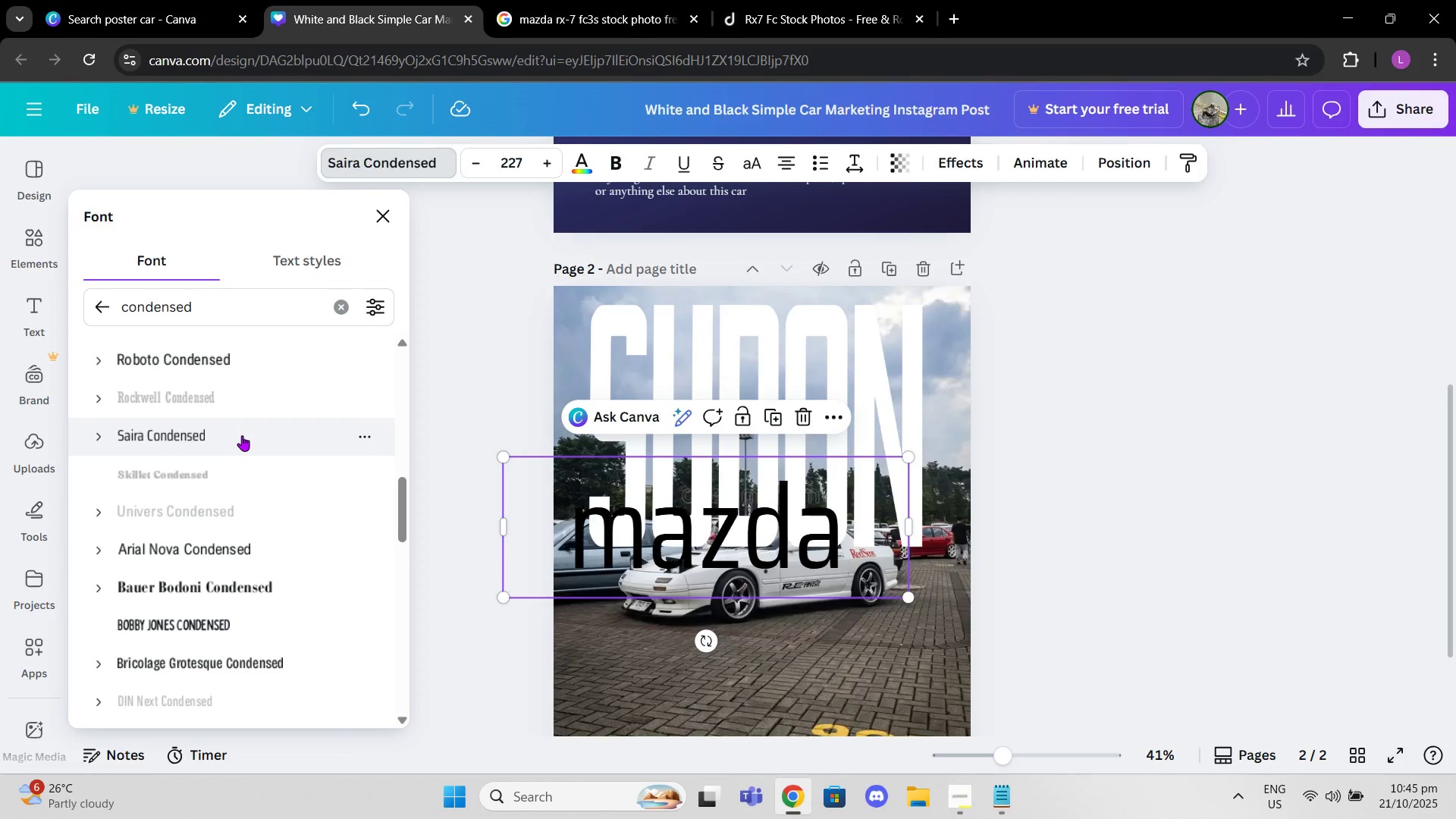 
scroll: coordinate [242, 435], scroll_direction: up, amount: 2.0
 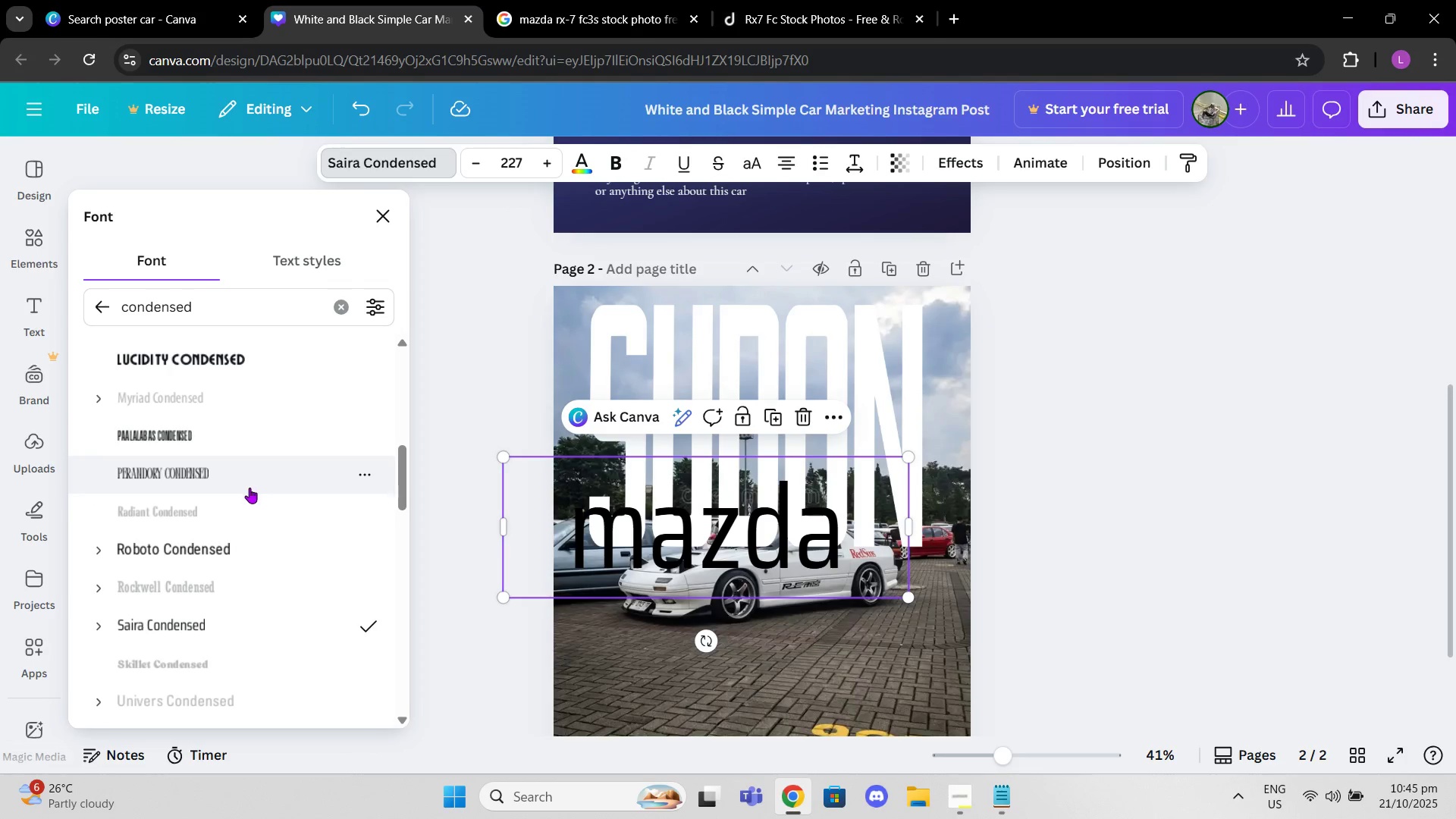 
left_click([249, 488])
 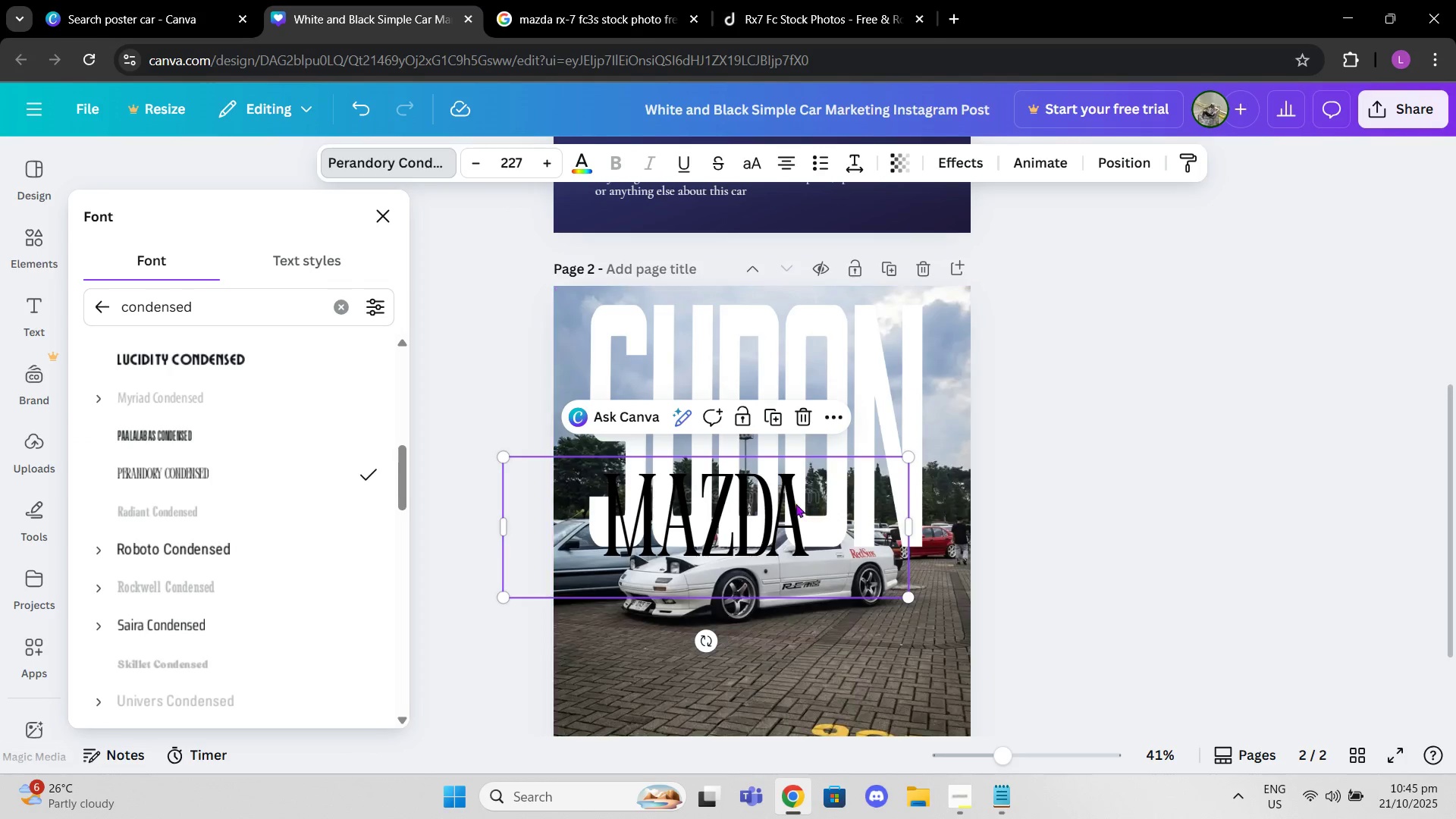 
left_click_drag(start_coordinate=[782, 511], to_coordinate=[849, 544])
 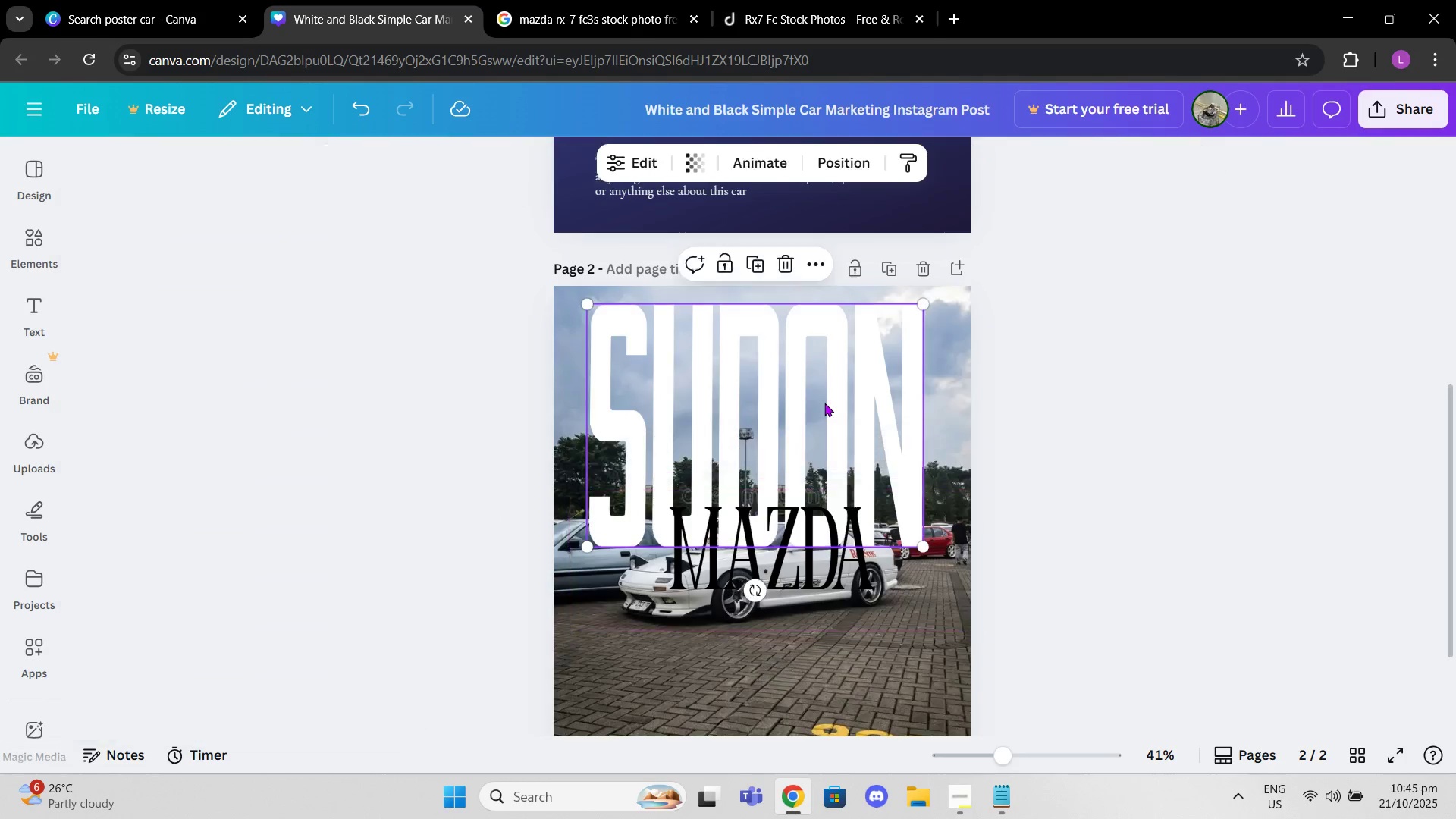 
left_click([824, 403])
 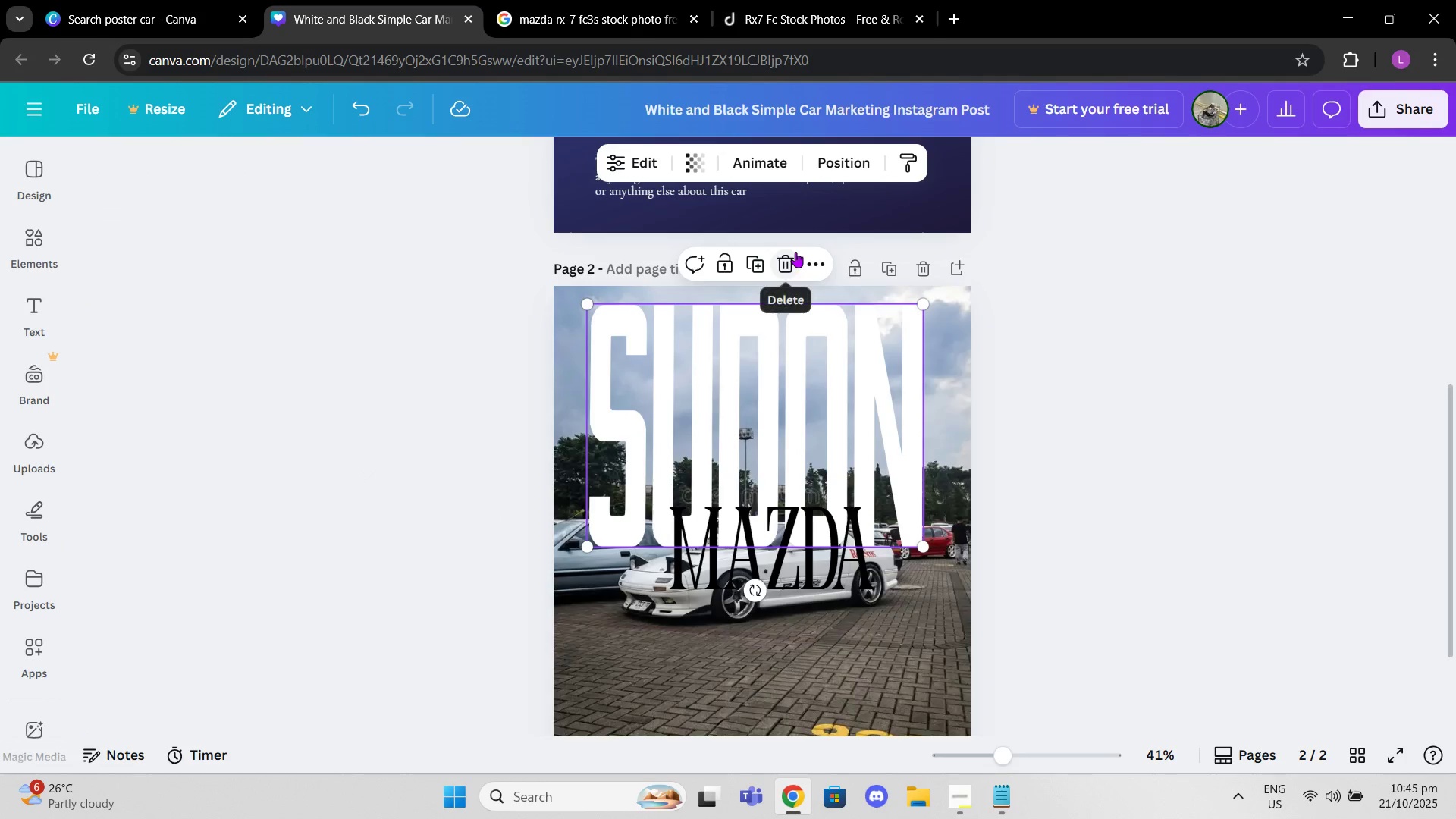 
left_click([795, 252])
 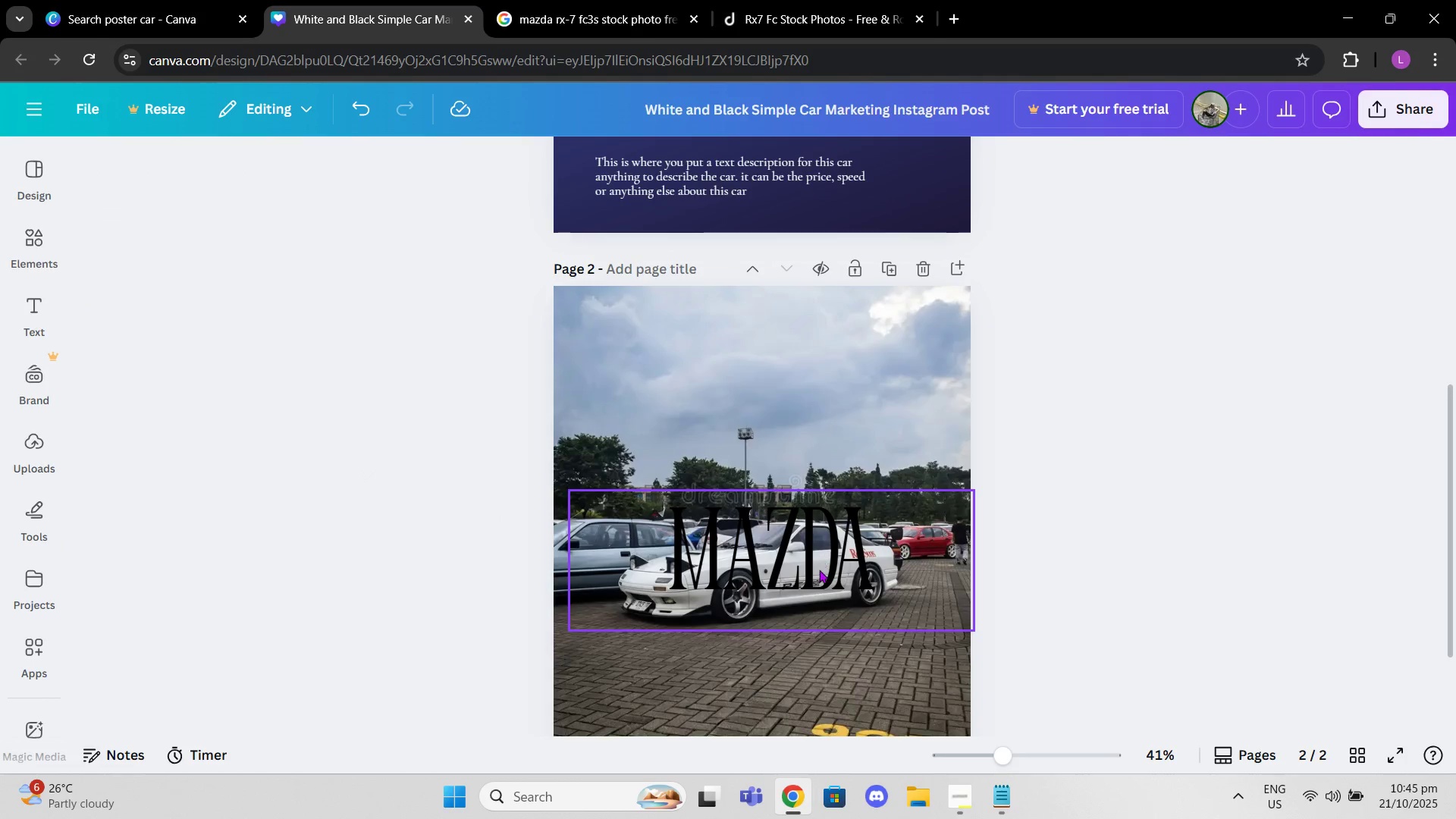 
left_click_drag(start_coordinate=[818, 574], to_coordinate=[783, 381])
 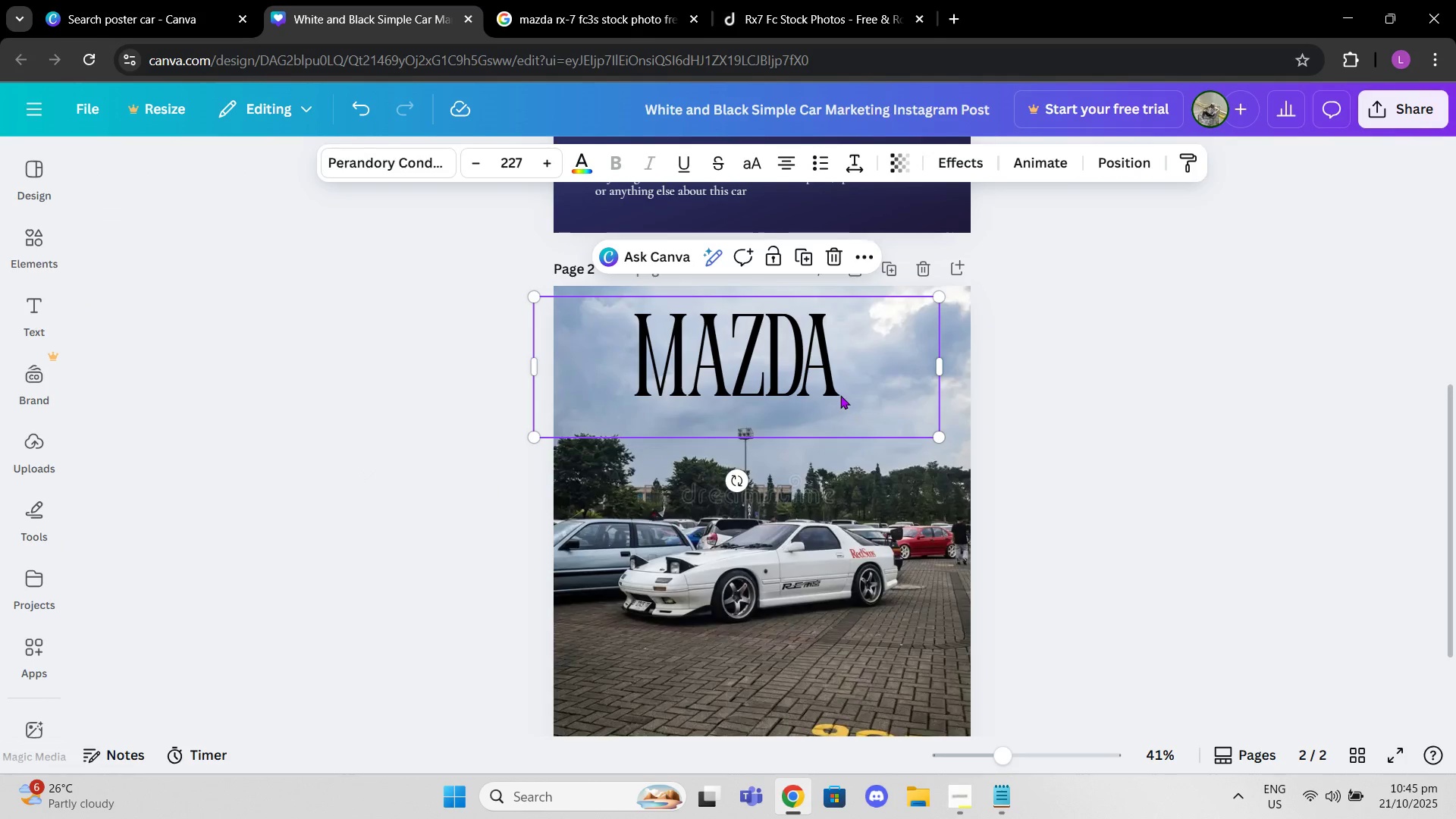 
left_click([836, 391])
 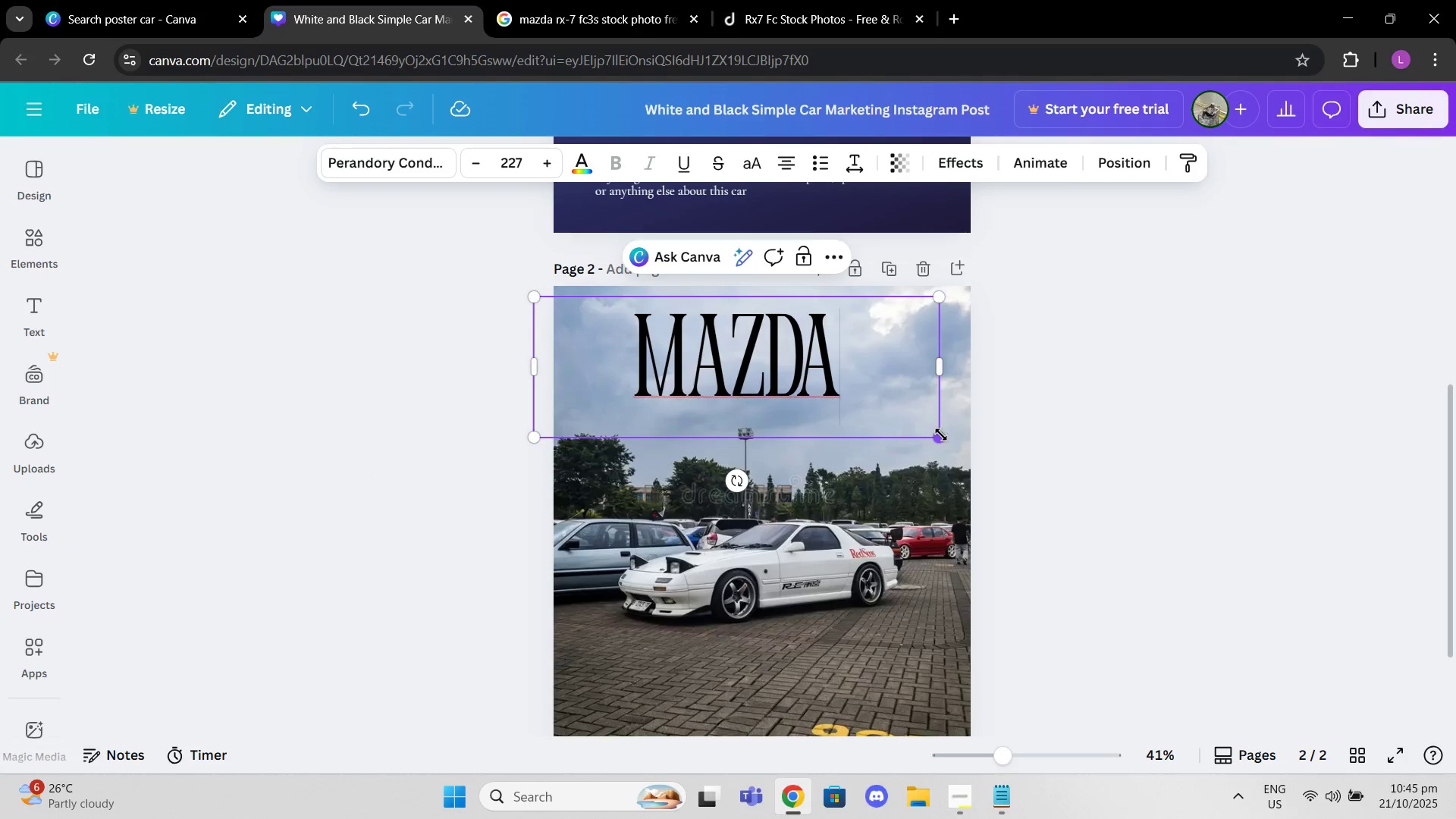 
left_click_drag(start_coordinate=[941, 435], to_coordinate=[1138, 683])
 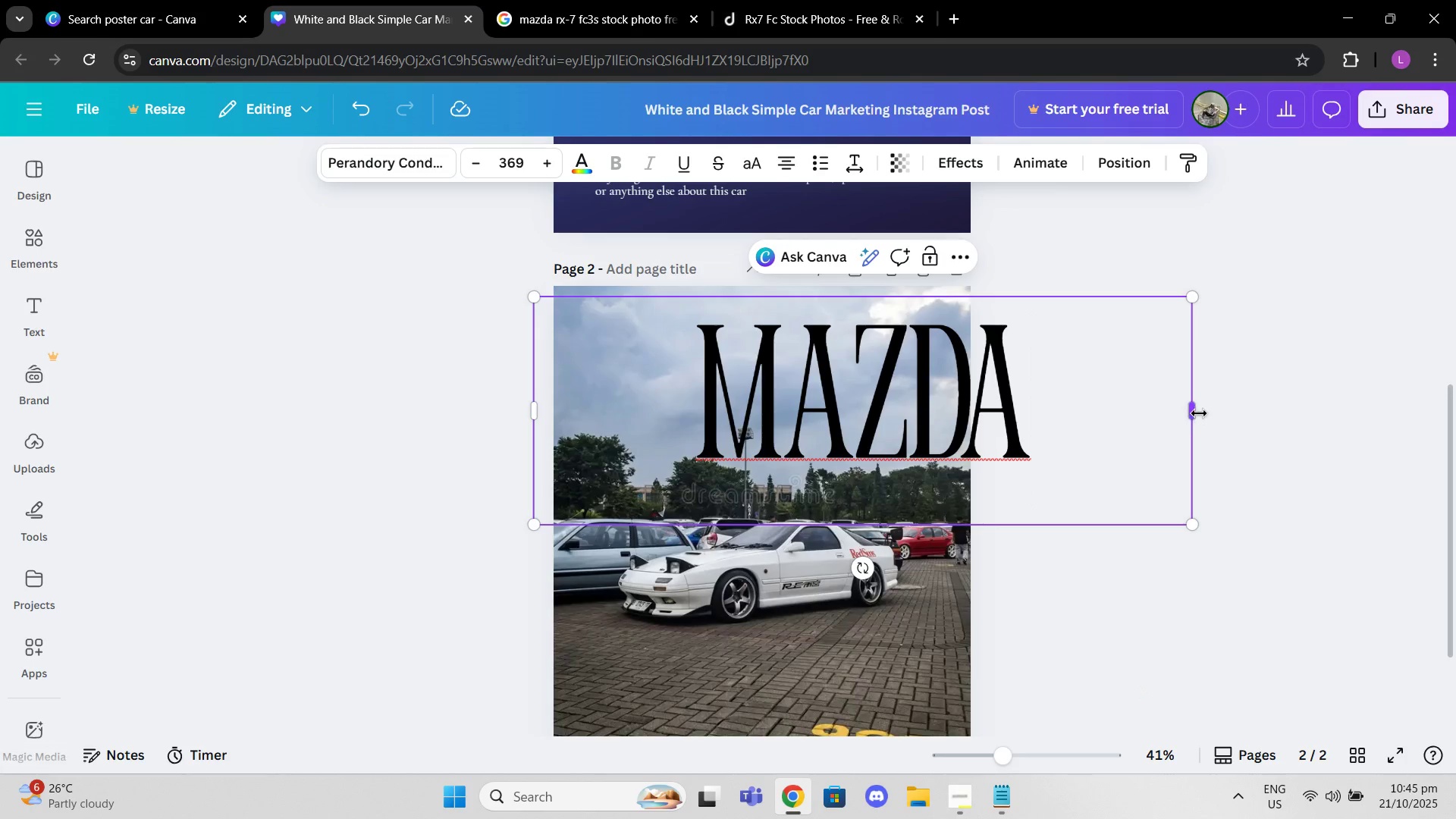 
left_click_drag(start_coordinate=[1199, 413], to_coordinate=[894, 395])
 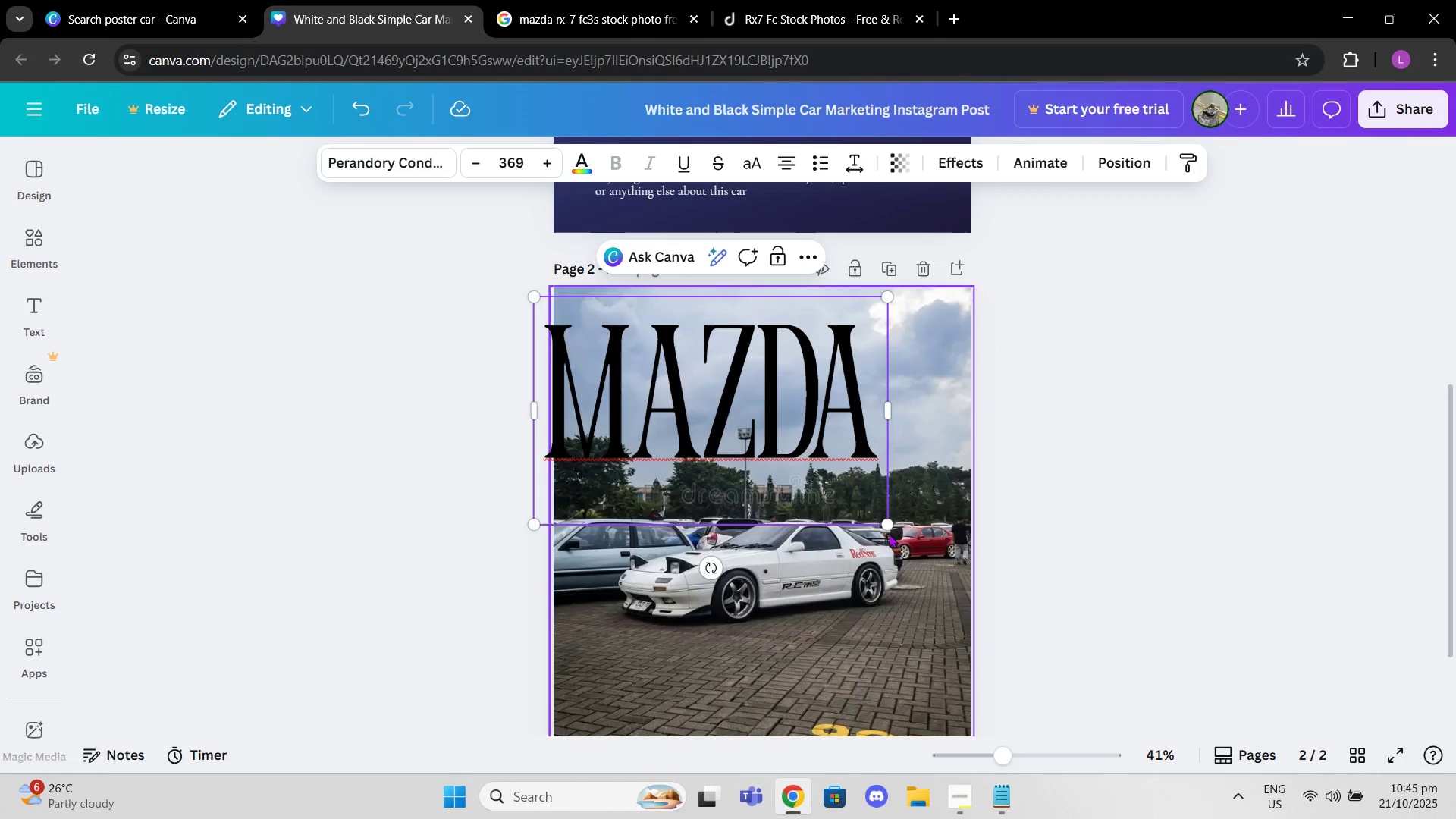 
left_click_drag(start_coordinate=[889, 525], to_coordinate=[996, 635])
 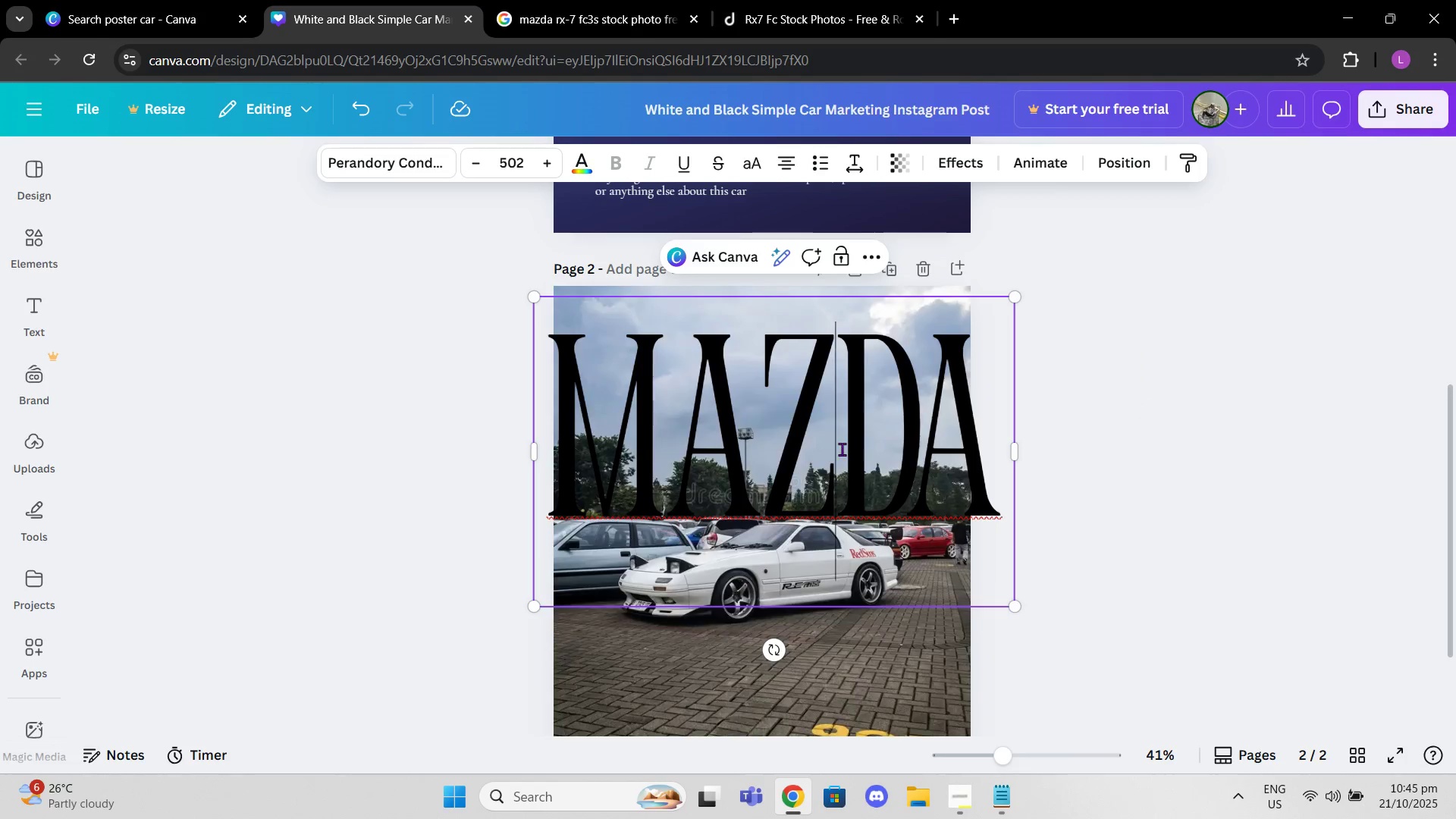 
double_click([842, 449])
 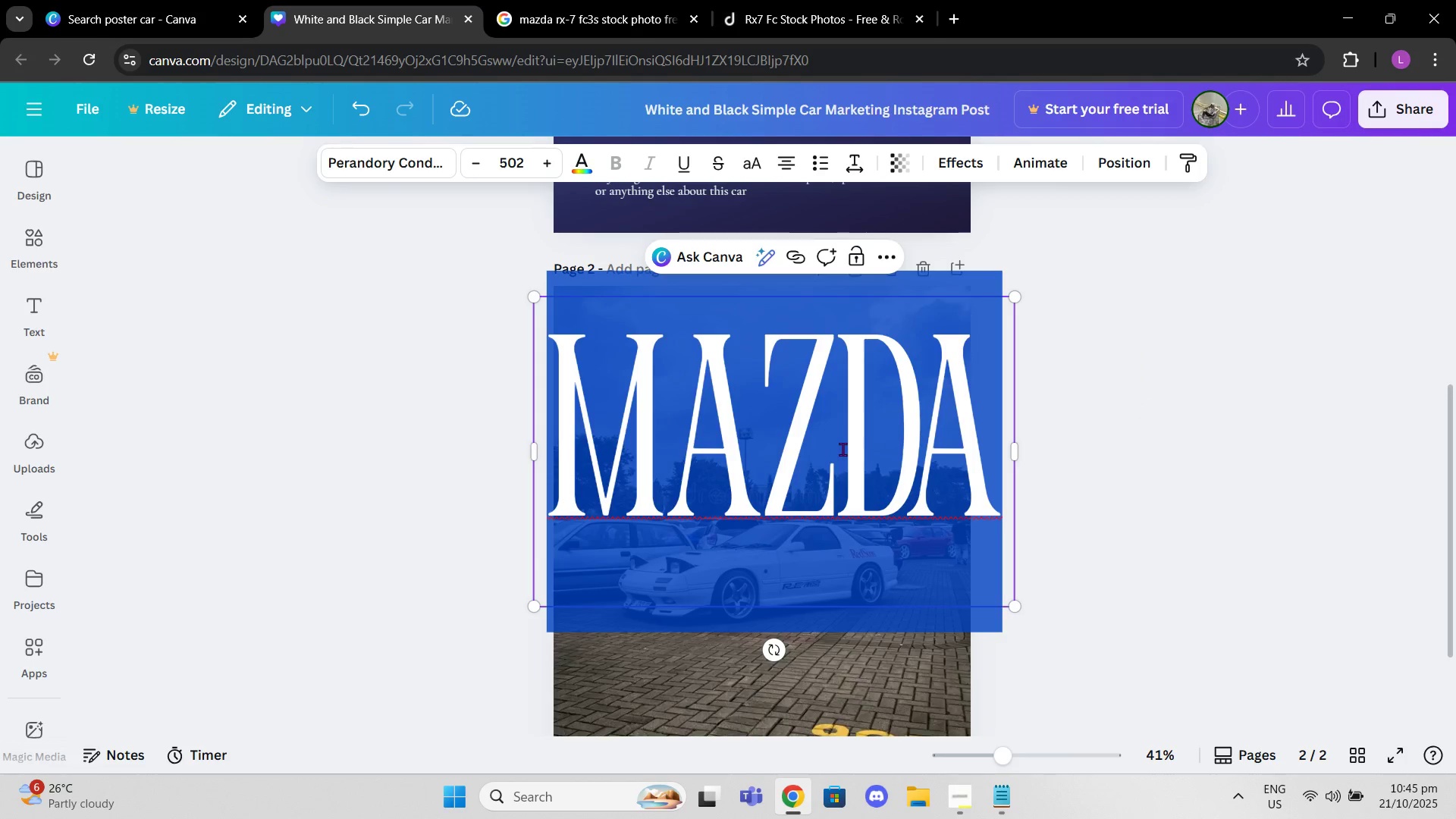 
type(MAZDA)
 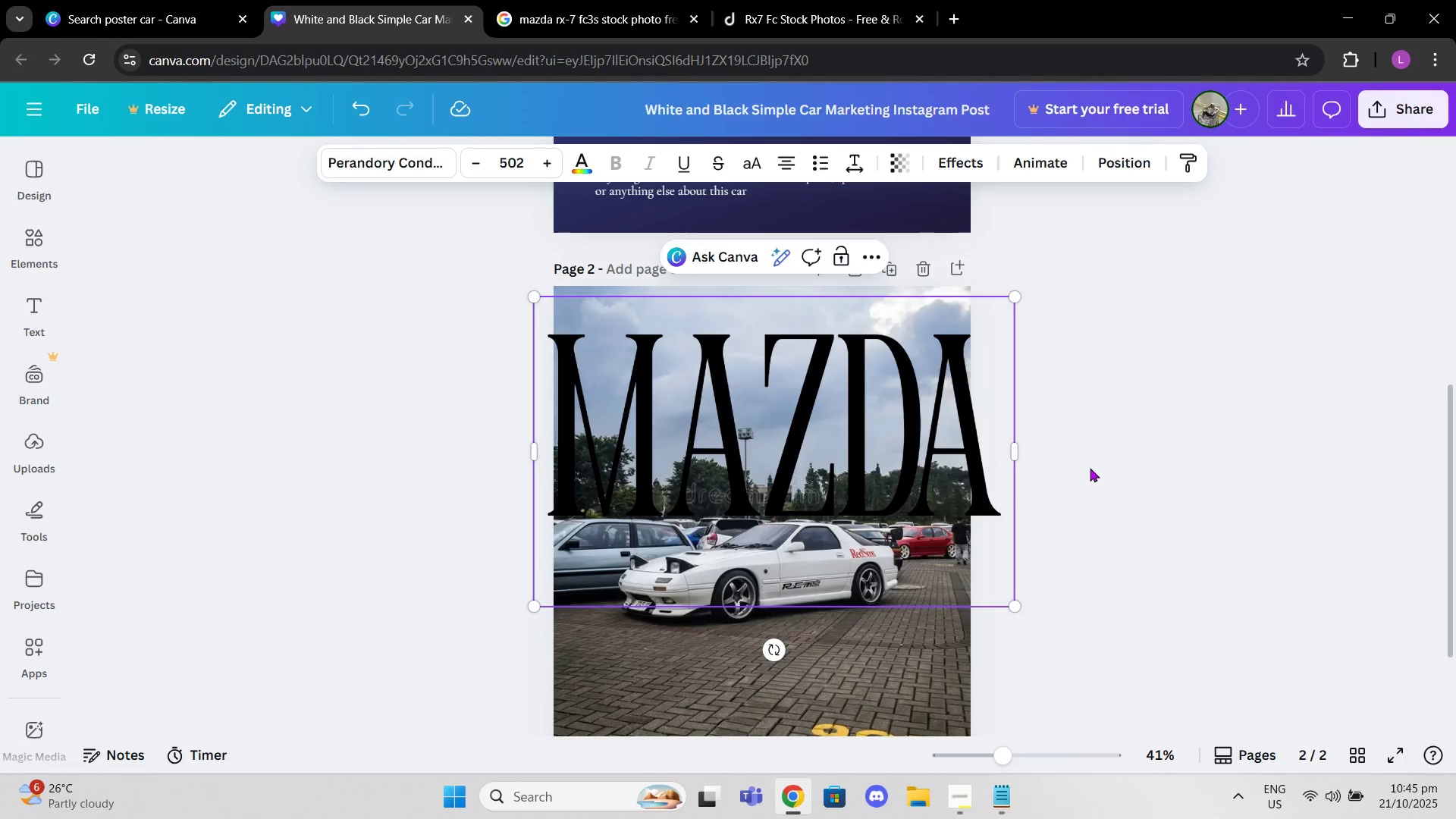 
double_click([806, 453])
 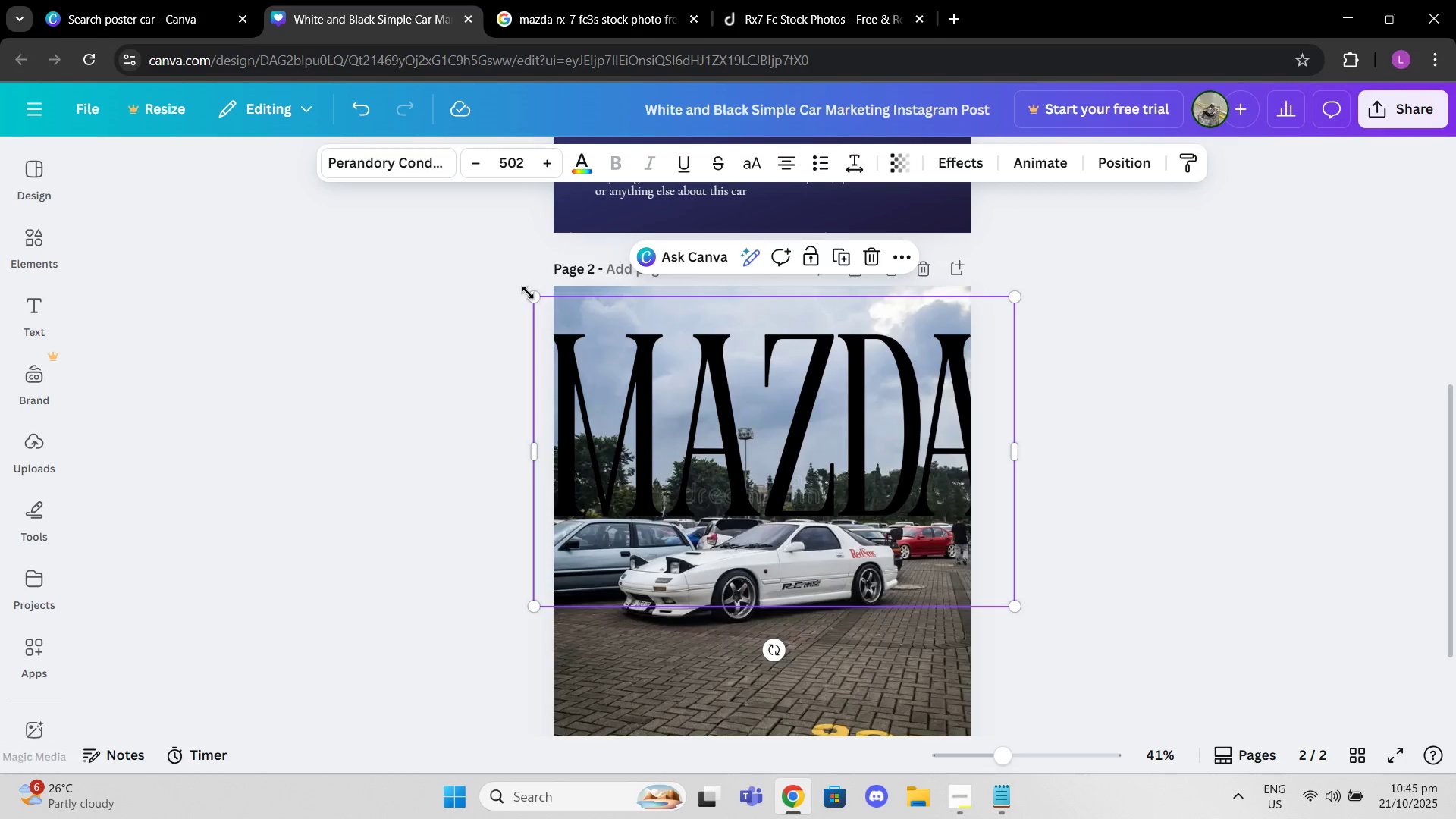 
left_click_drag(start_coordinate=[530, 293], to_coordinate=[557, 318])
 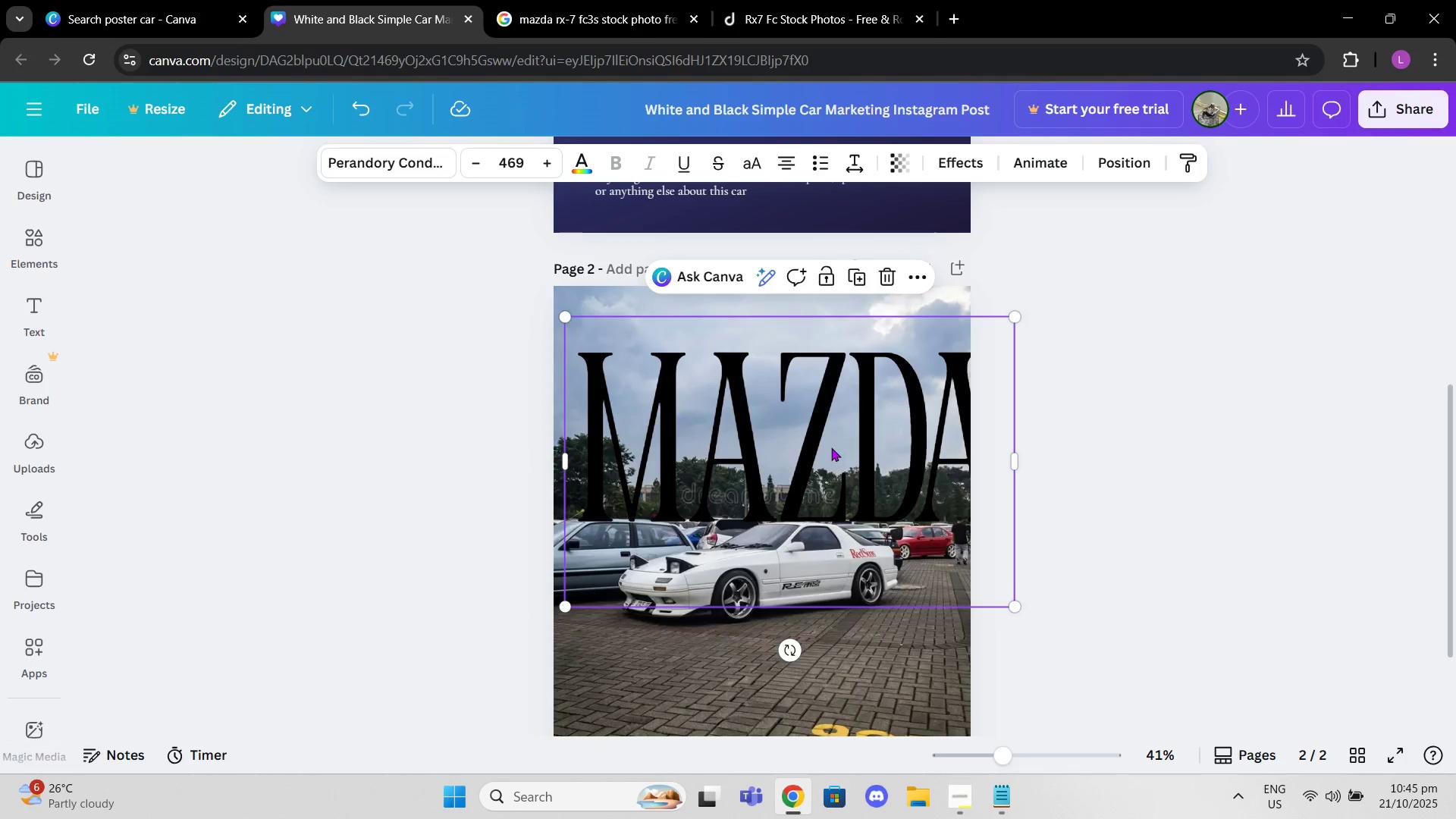 
left_click_drag(start_coordinate=[830, 443], to_coordinate=[832, 476])
 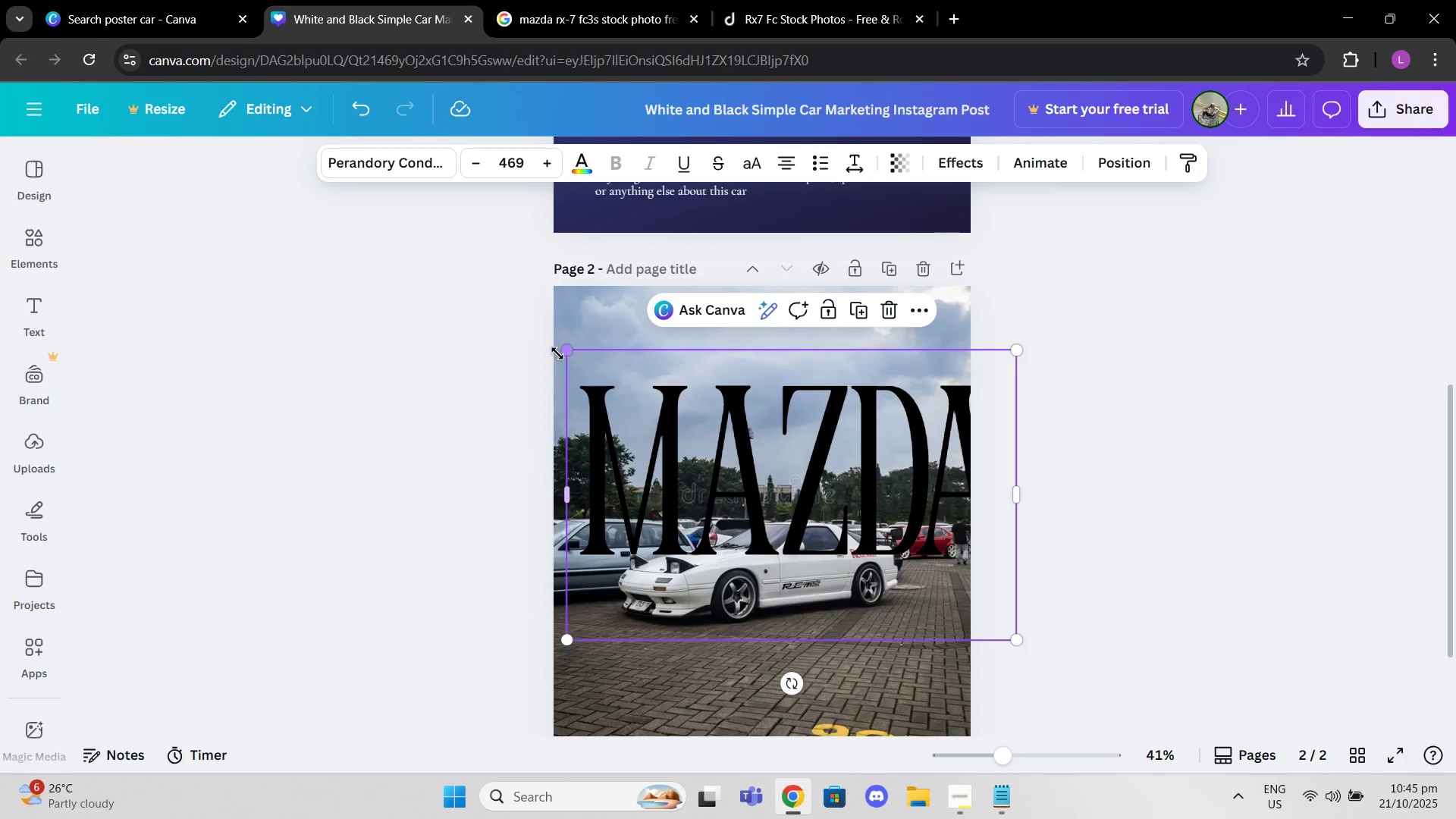 
left_click_drag(start_coordinate=[562, 348], to_coordinate=[585, 354])
 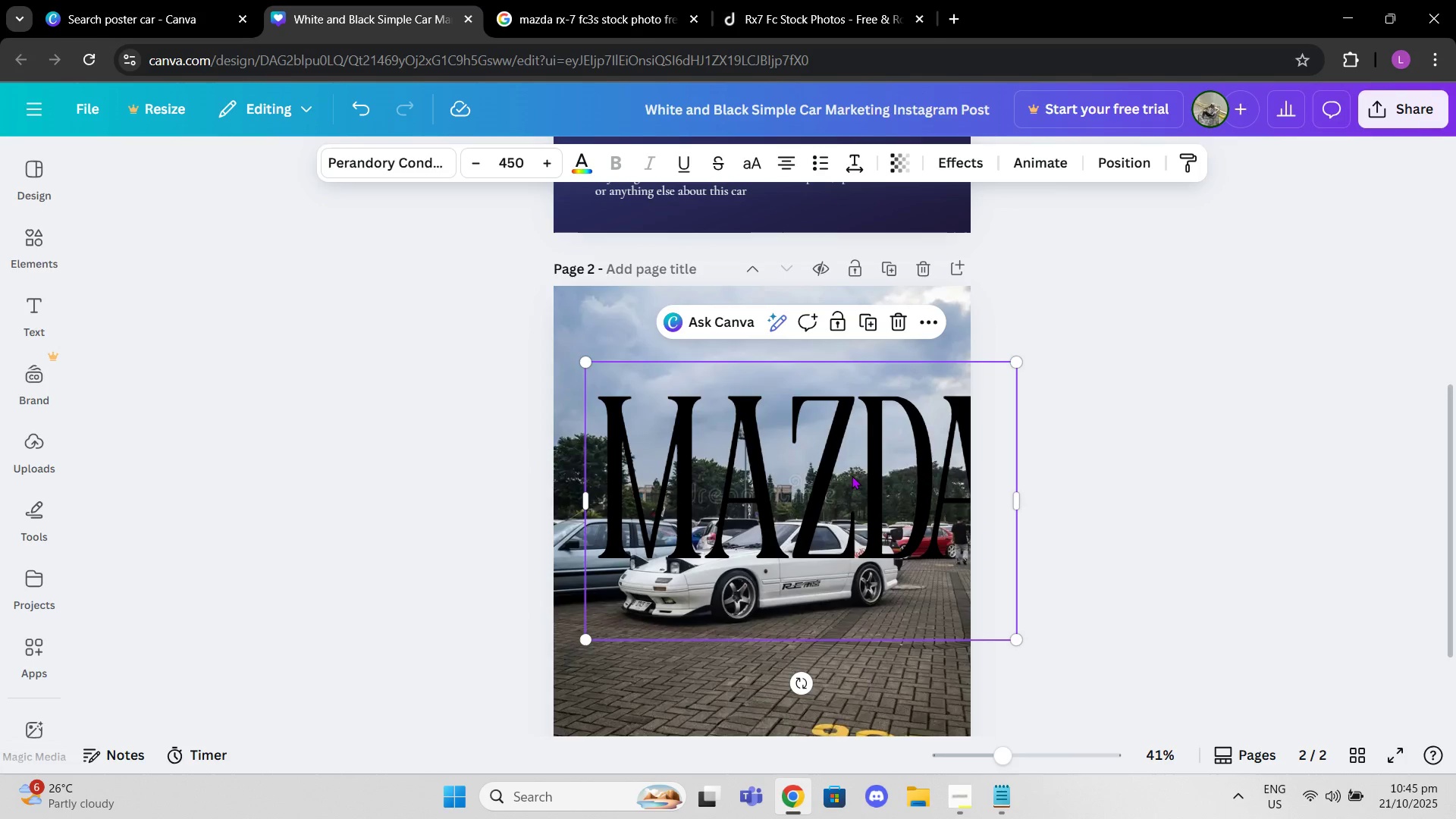 
left_click_drag(start_coordinate=[850, 475], to_coordinate=[817, 468])
 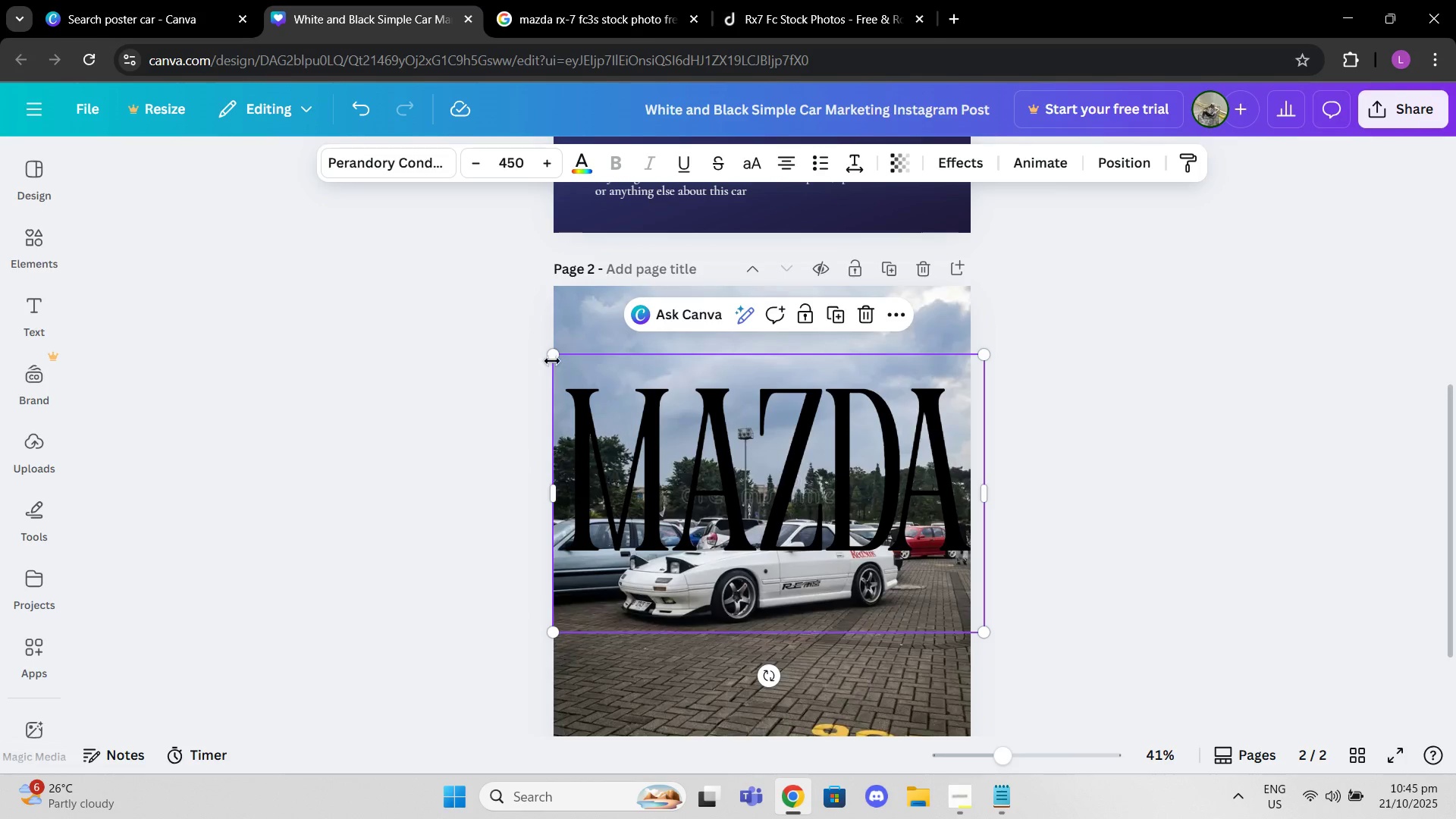 
left_click_drag(start_coordinate=[551, 359], to_coordinate=[576, 373])
 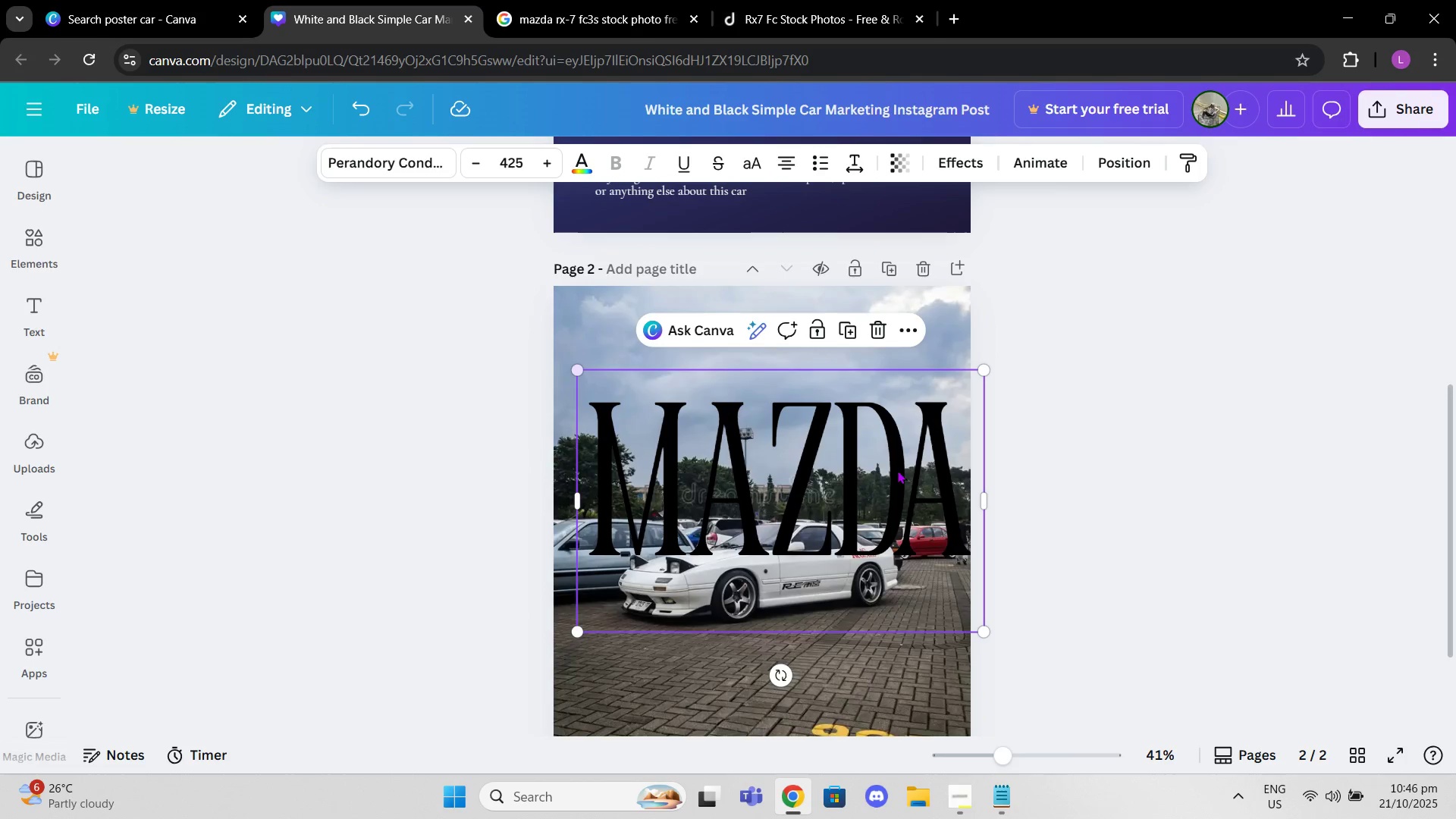 
left_click_drag(start_coordinate=[912, 479], to_coordinate=[895, 476])
 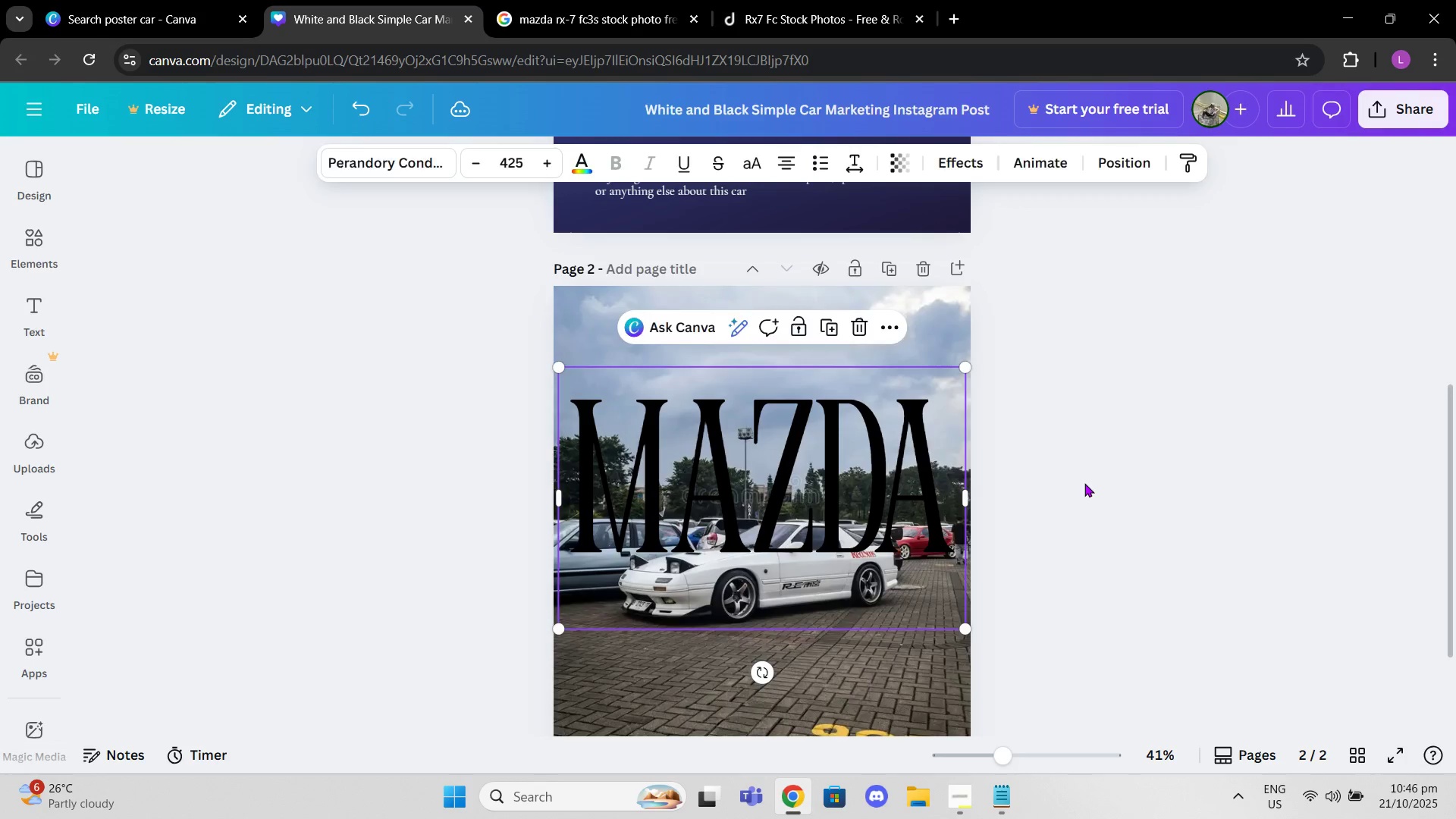 
left_click([1084, 483])
 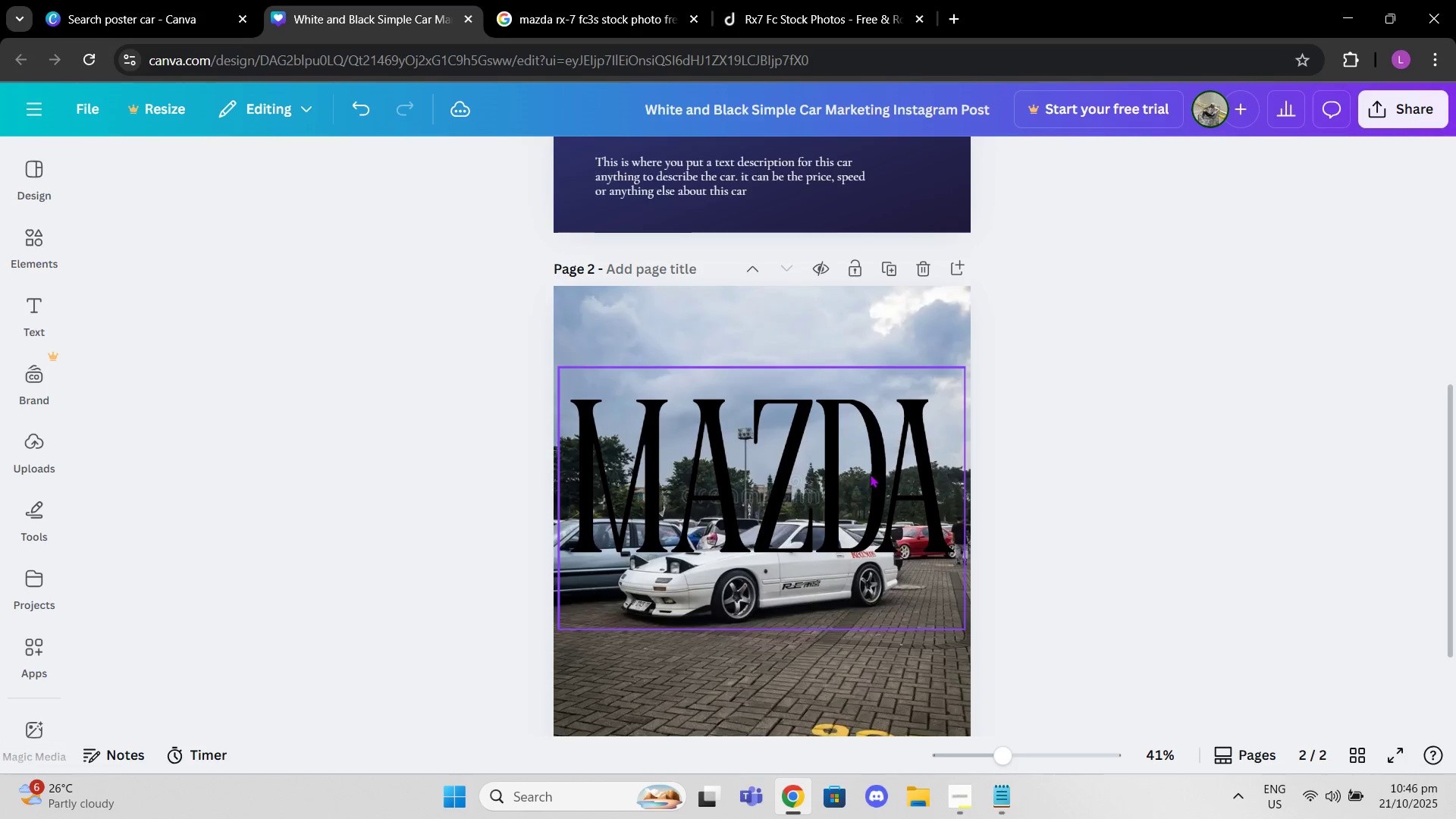 
left_click_drag(start_coordinate=[870, 474], to_coordinate=[871, 425])
 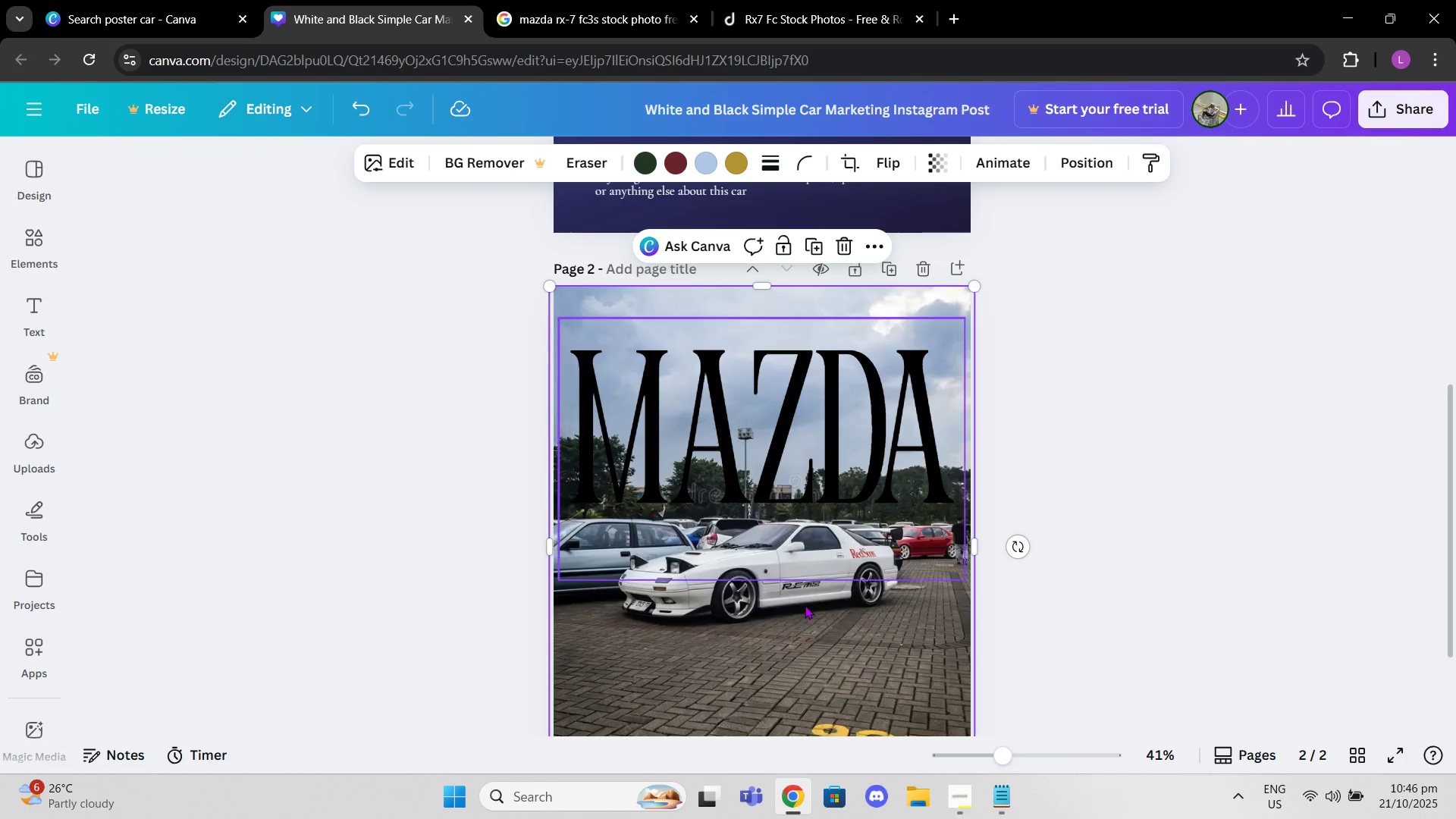 
double_click([804, 605])
 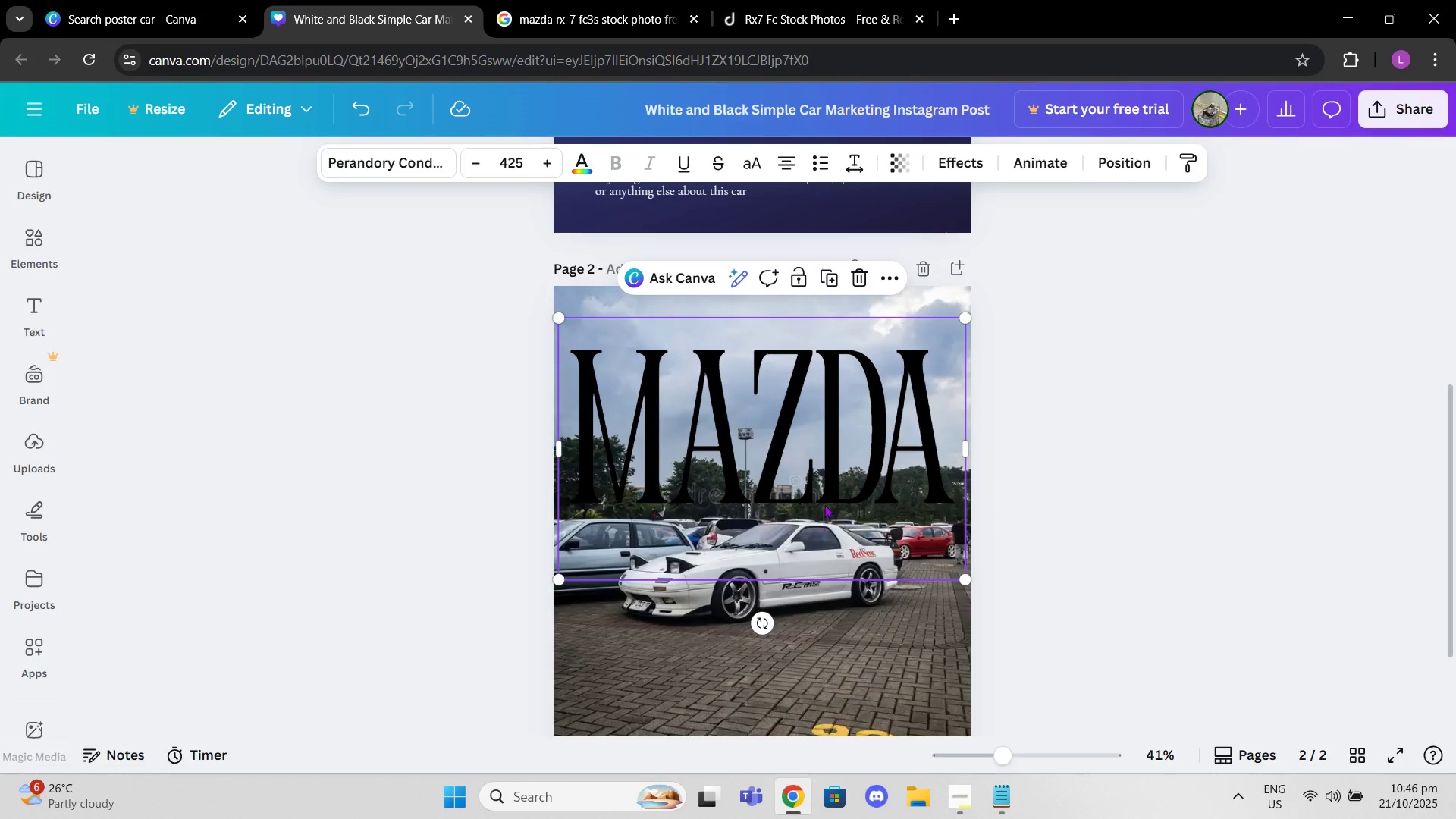 
left_click_drag(start_coordinate=[824, 504], to_coordinate=[825, 394])
 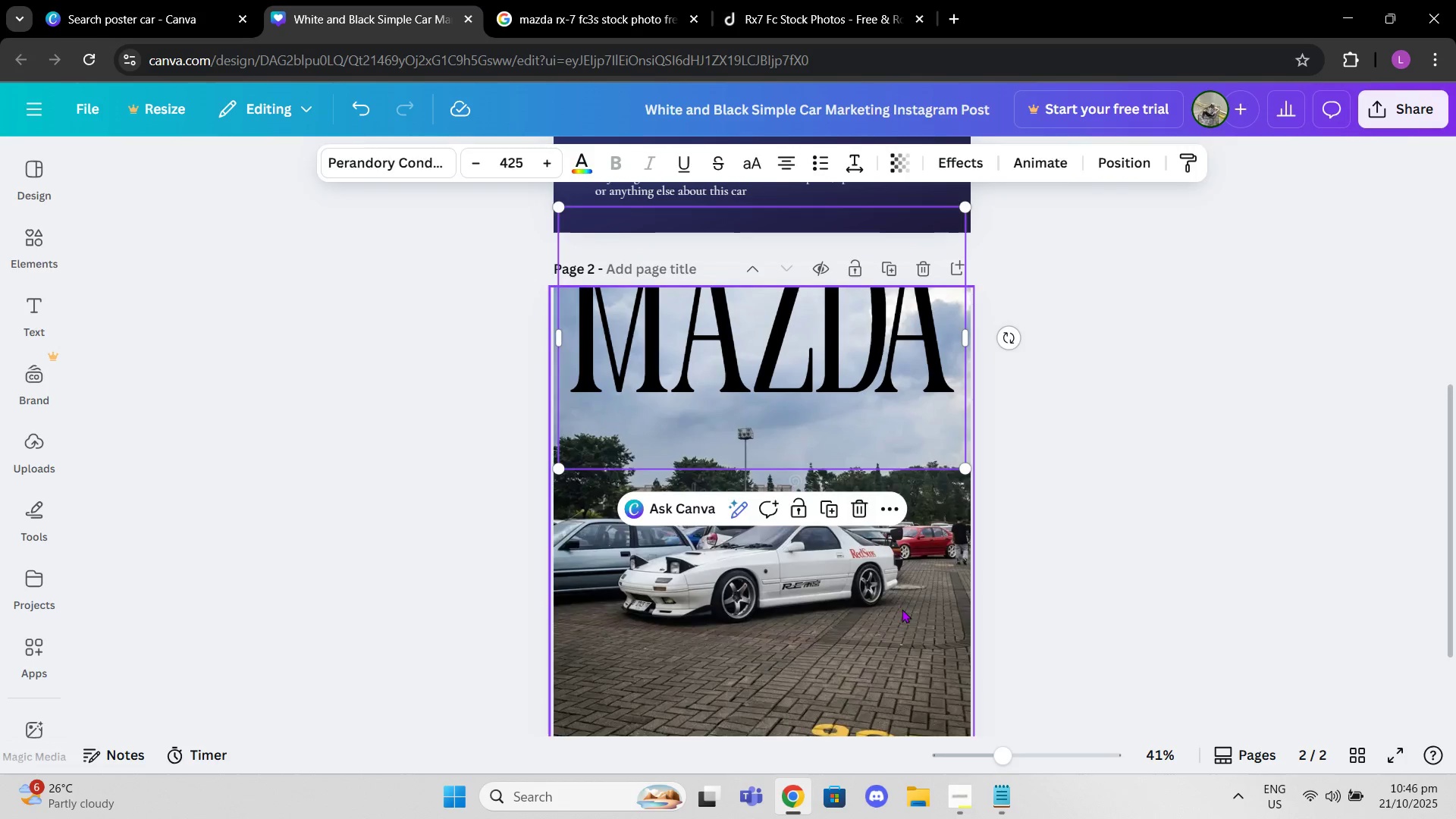 
left_click([901, 610])
 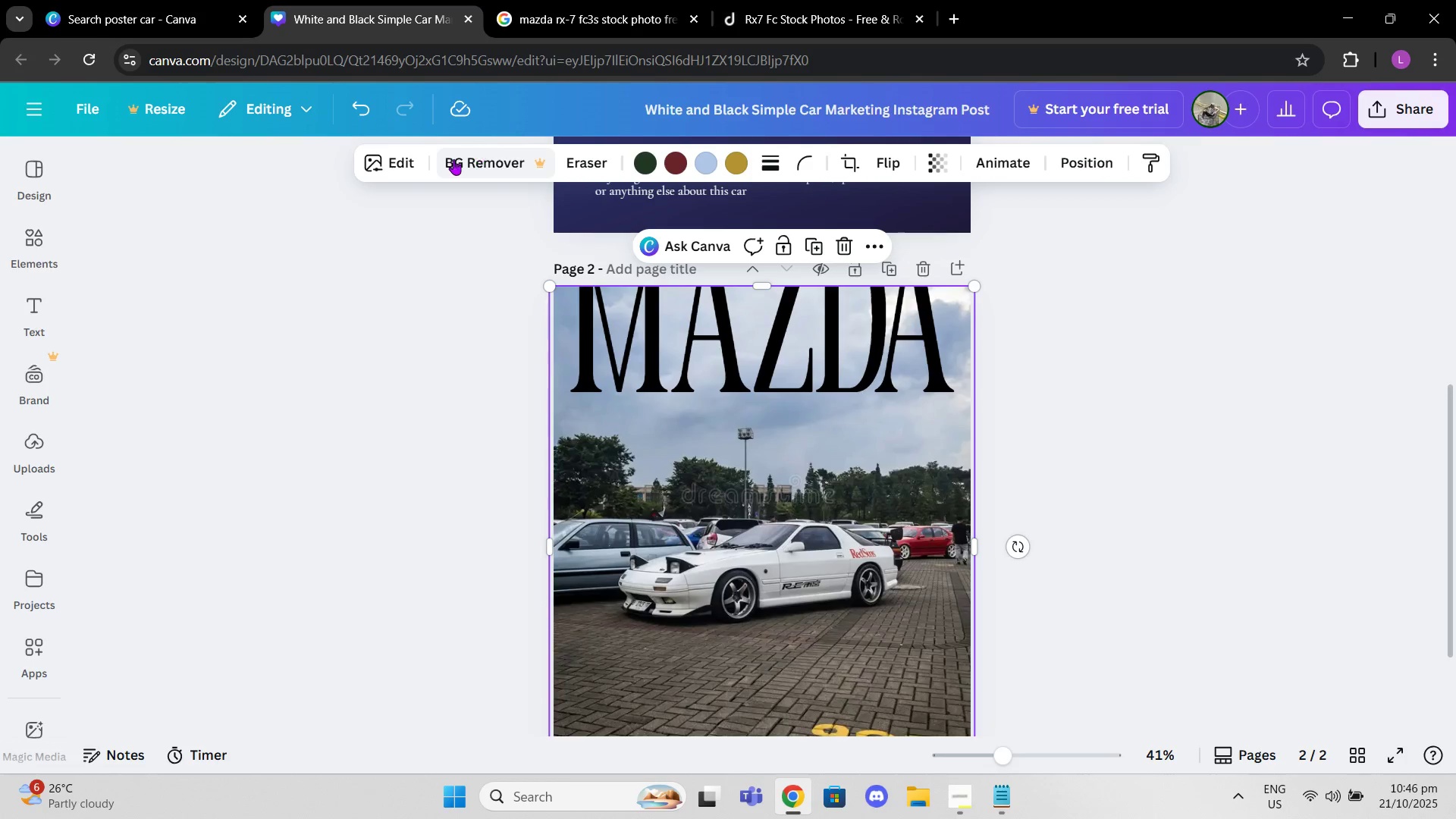 
left_click([397, 170])
 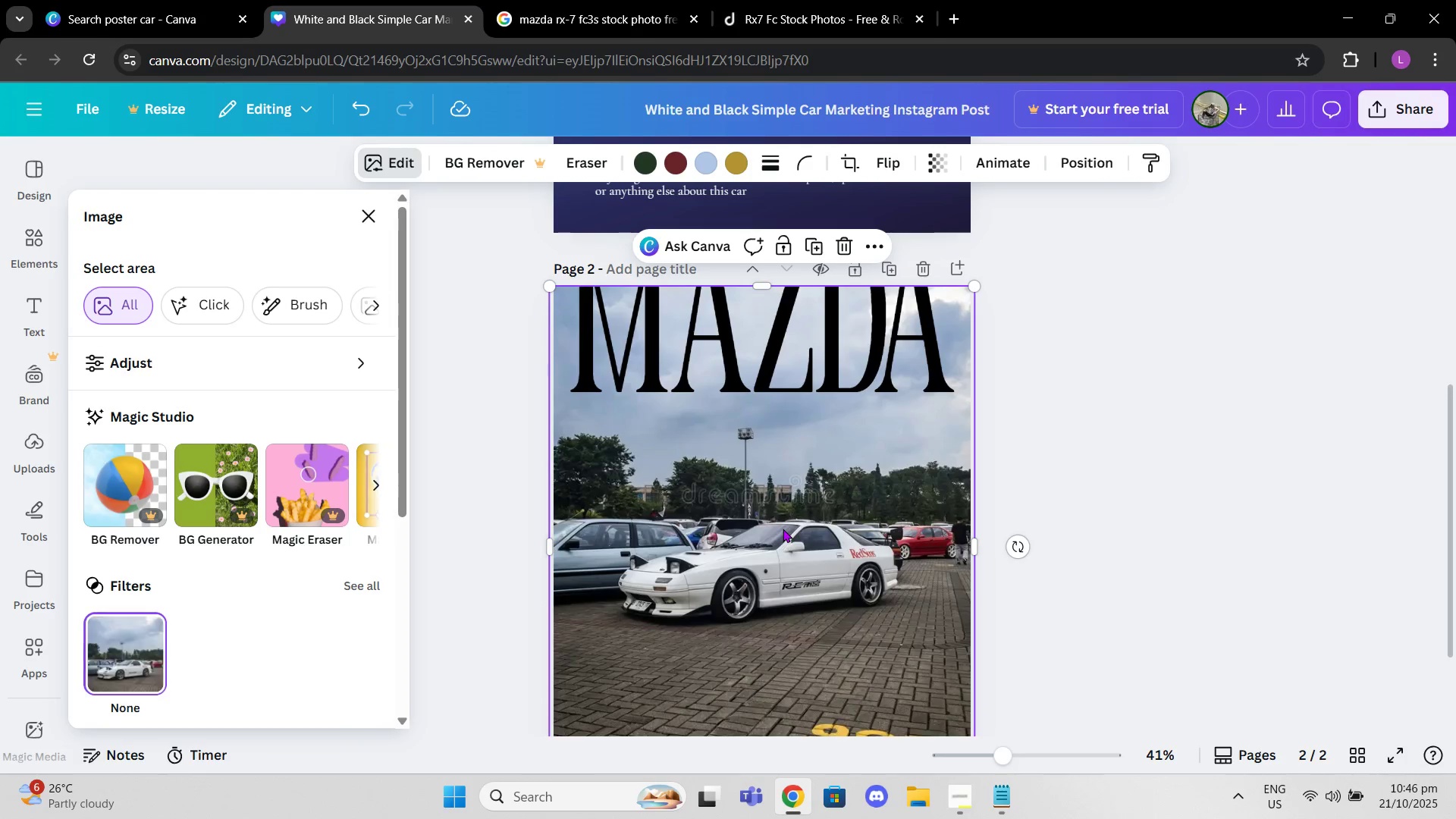 
scroll: coordinate [367, 576], scroll_direction: down, amount: 6.0
 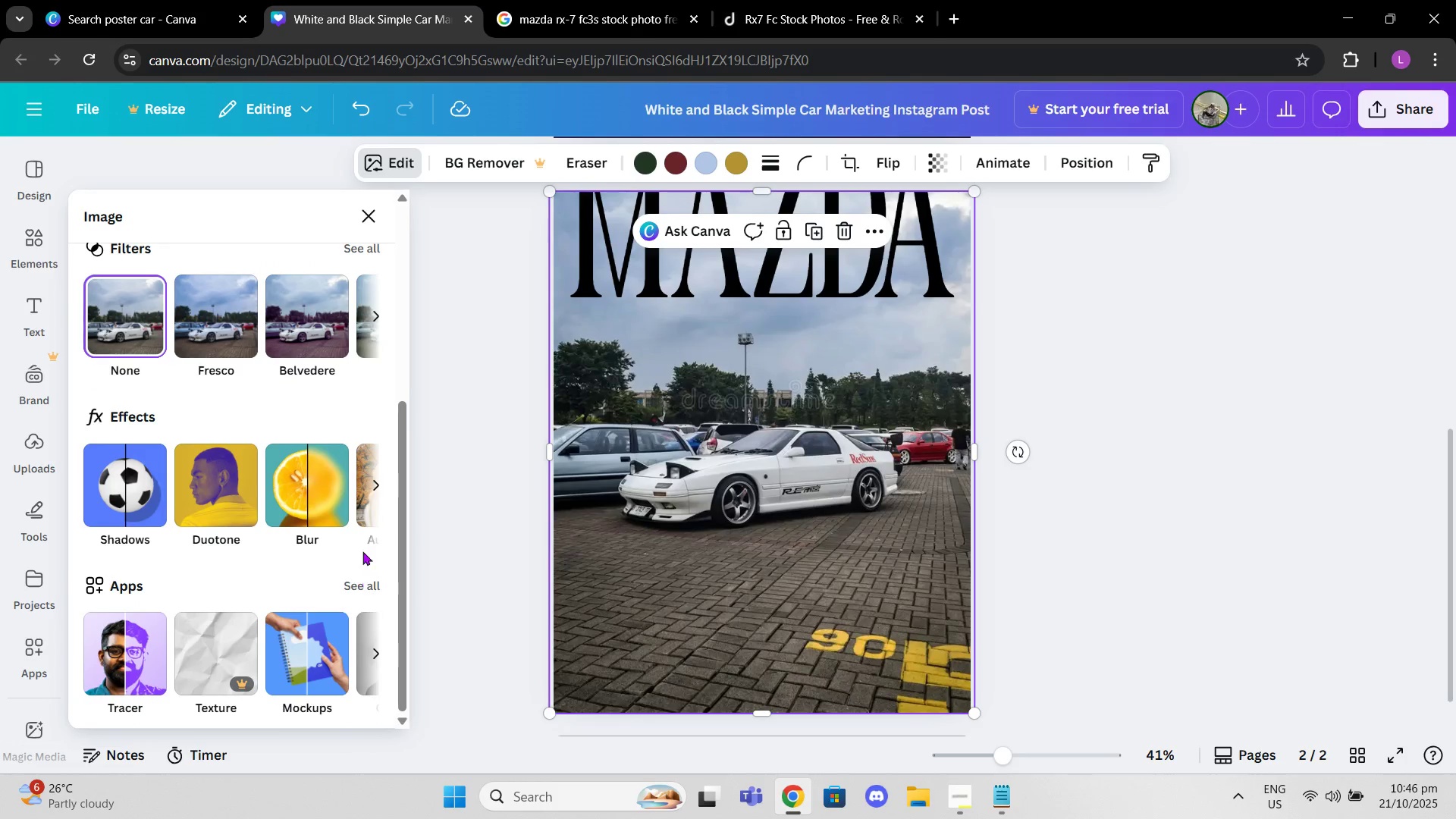 
scroll: coordinate [367, 491], scroll_direction: up, amount: 4.0
 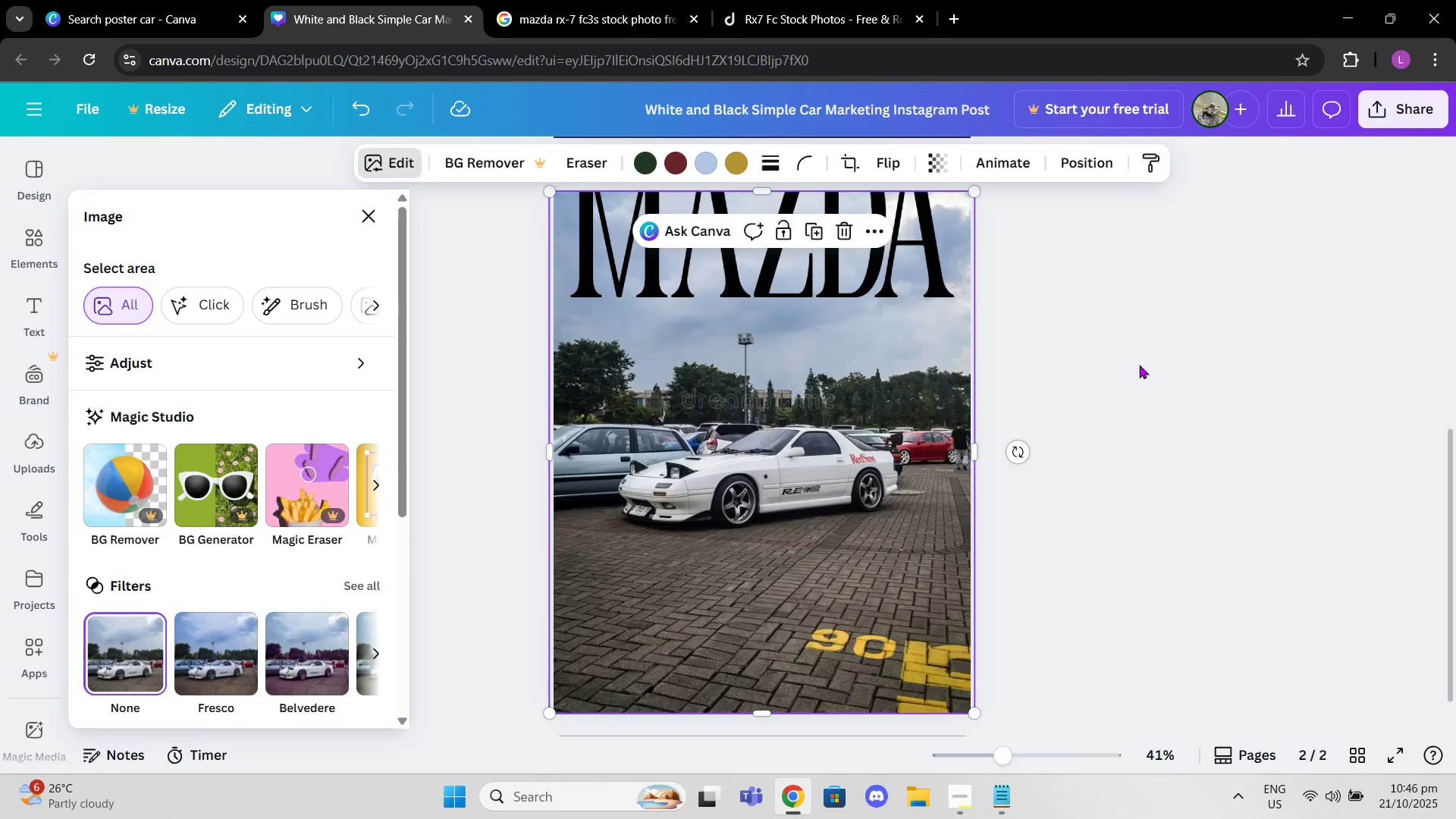 
left_click([1139, 365])
 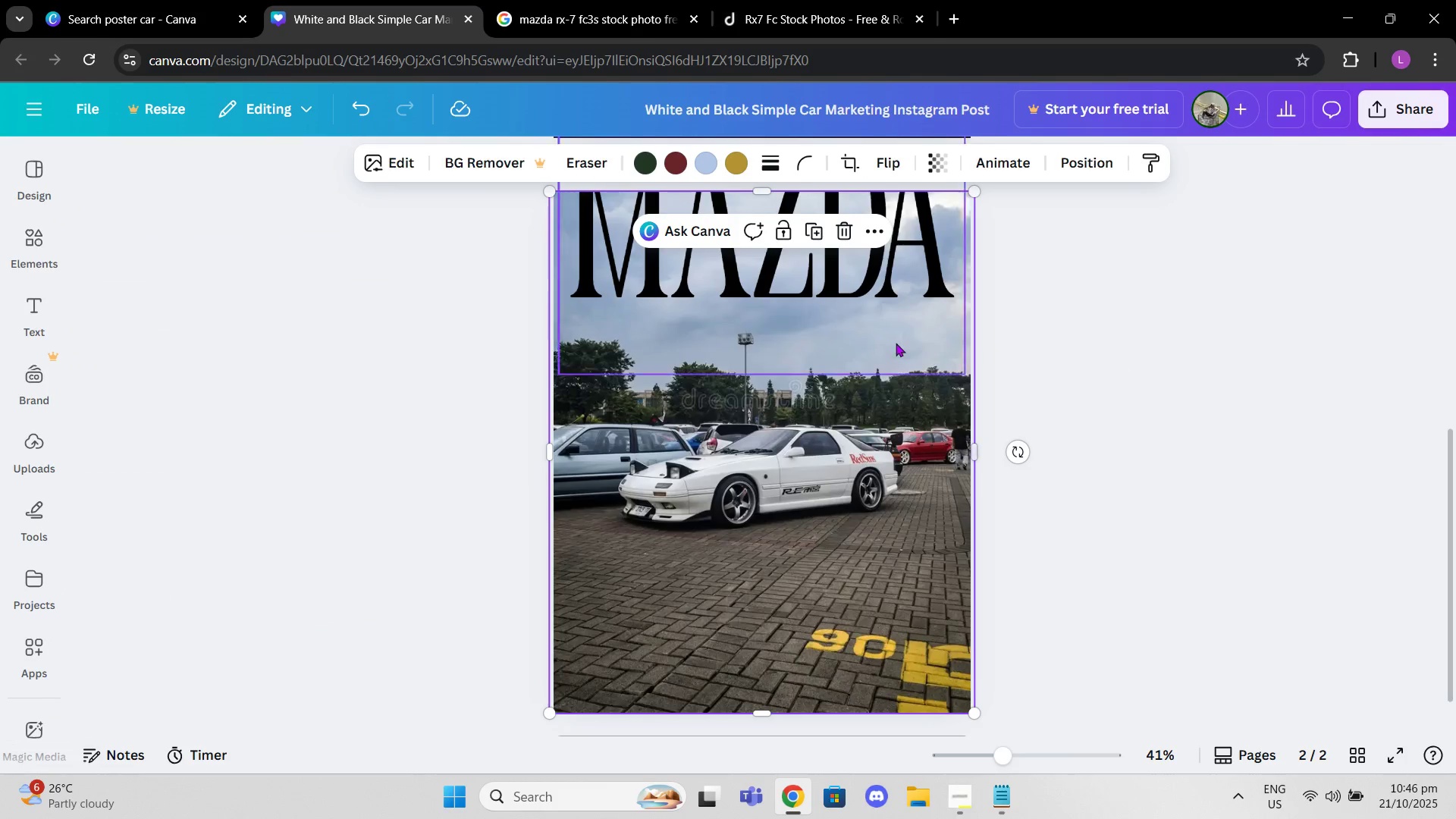 
scroll: coordinate [896, 343], scroll_direction: up, amount: 3.0
 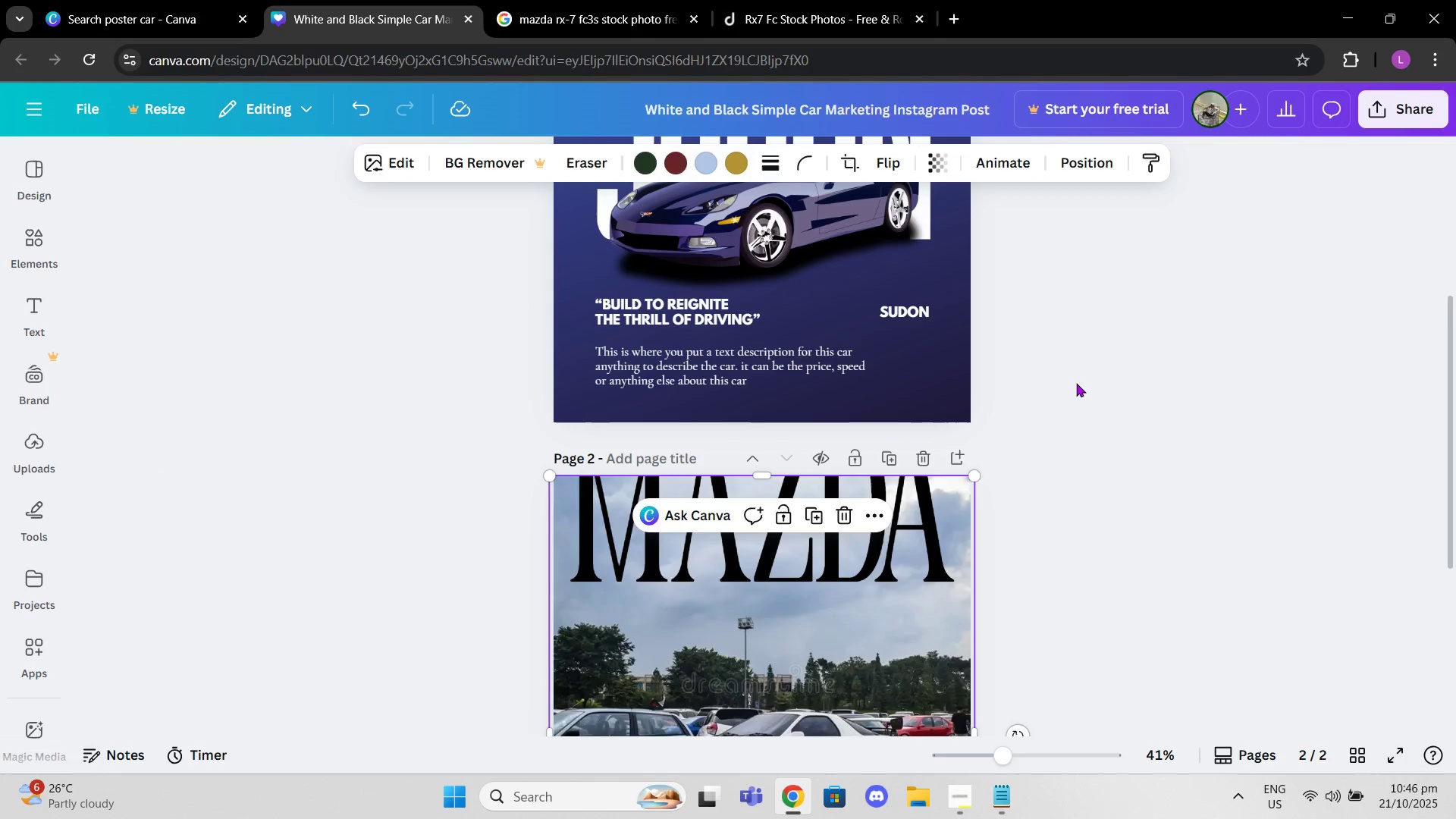 
left_click([1076, 383])
 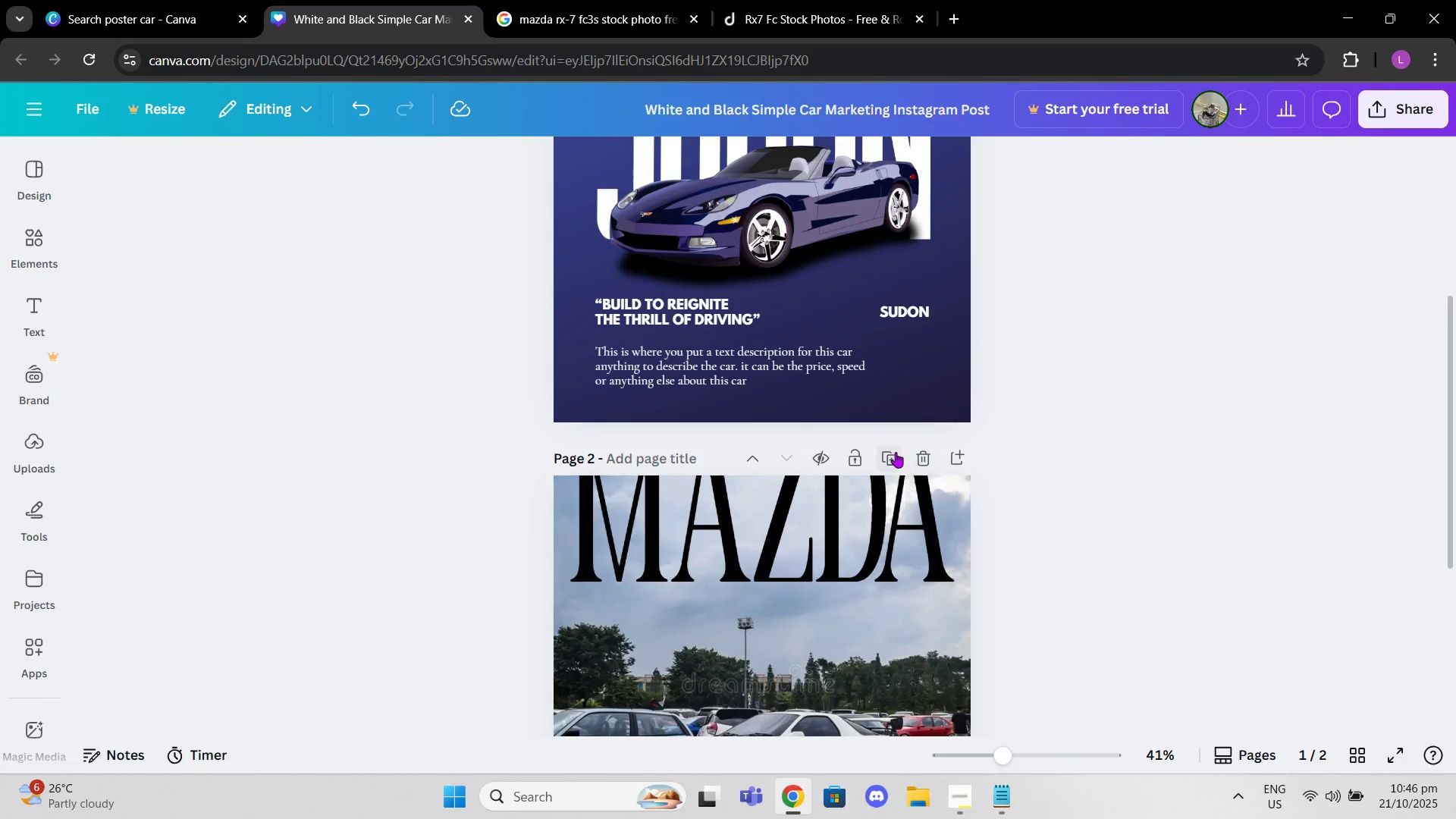 
left_click([896, 452])
 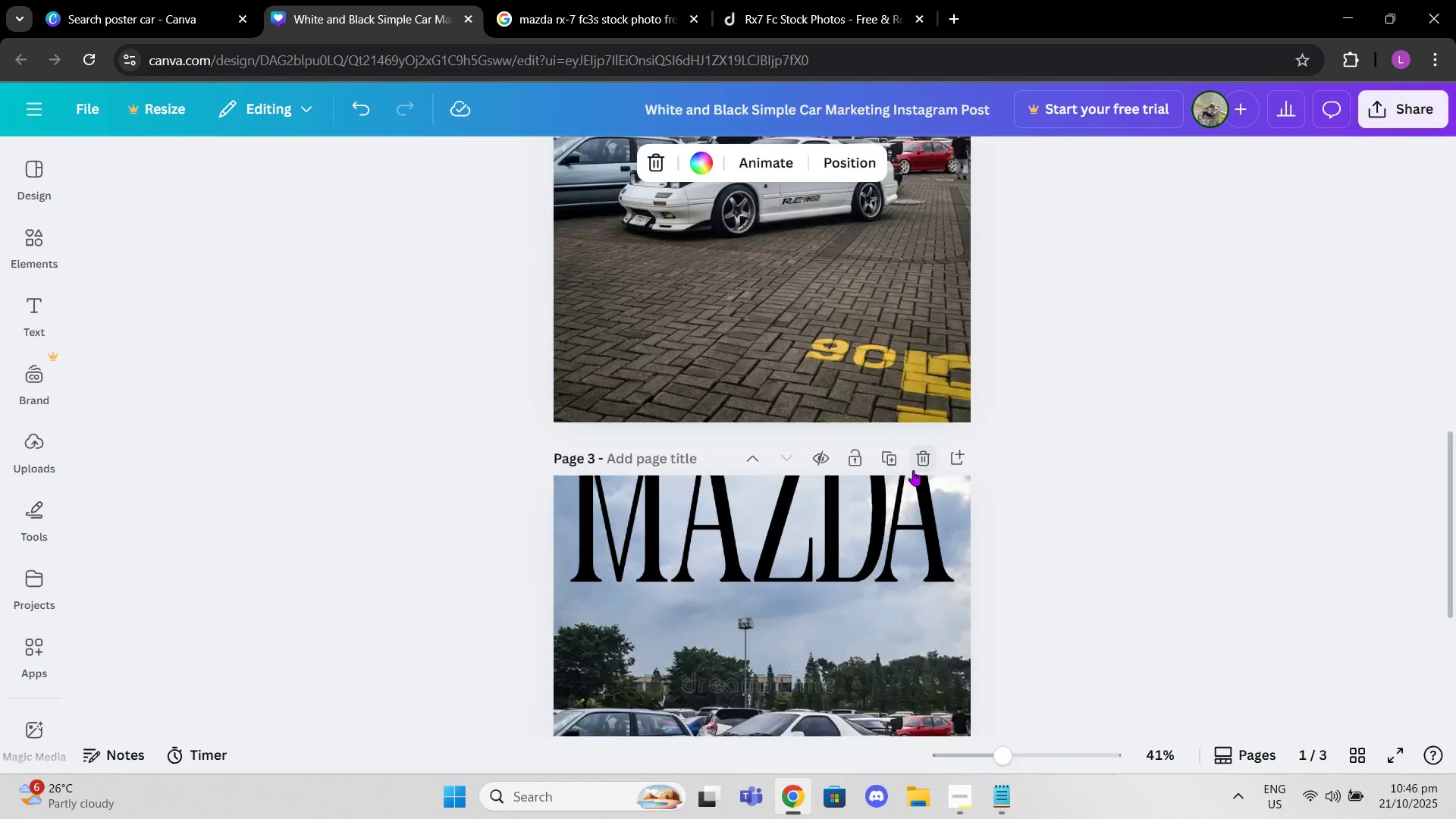 
scroll: coordinate [925, 474], scroll_direction: up, amount: 10.0
 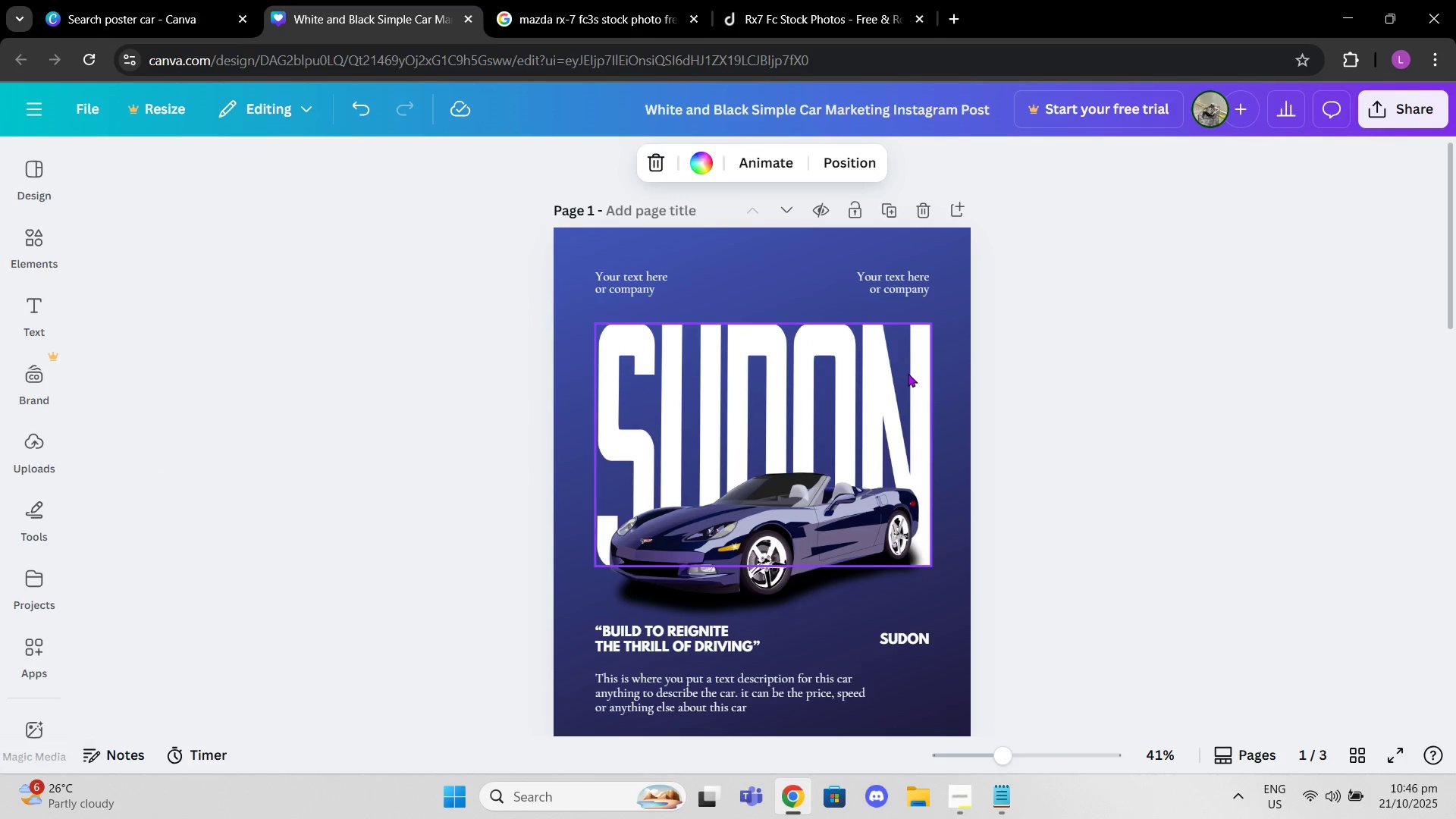 
left_click([908, 373])
 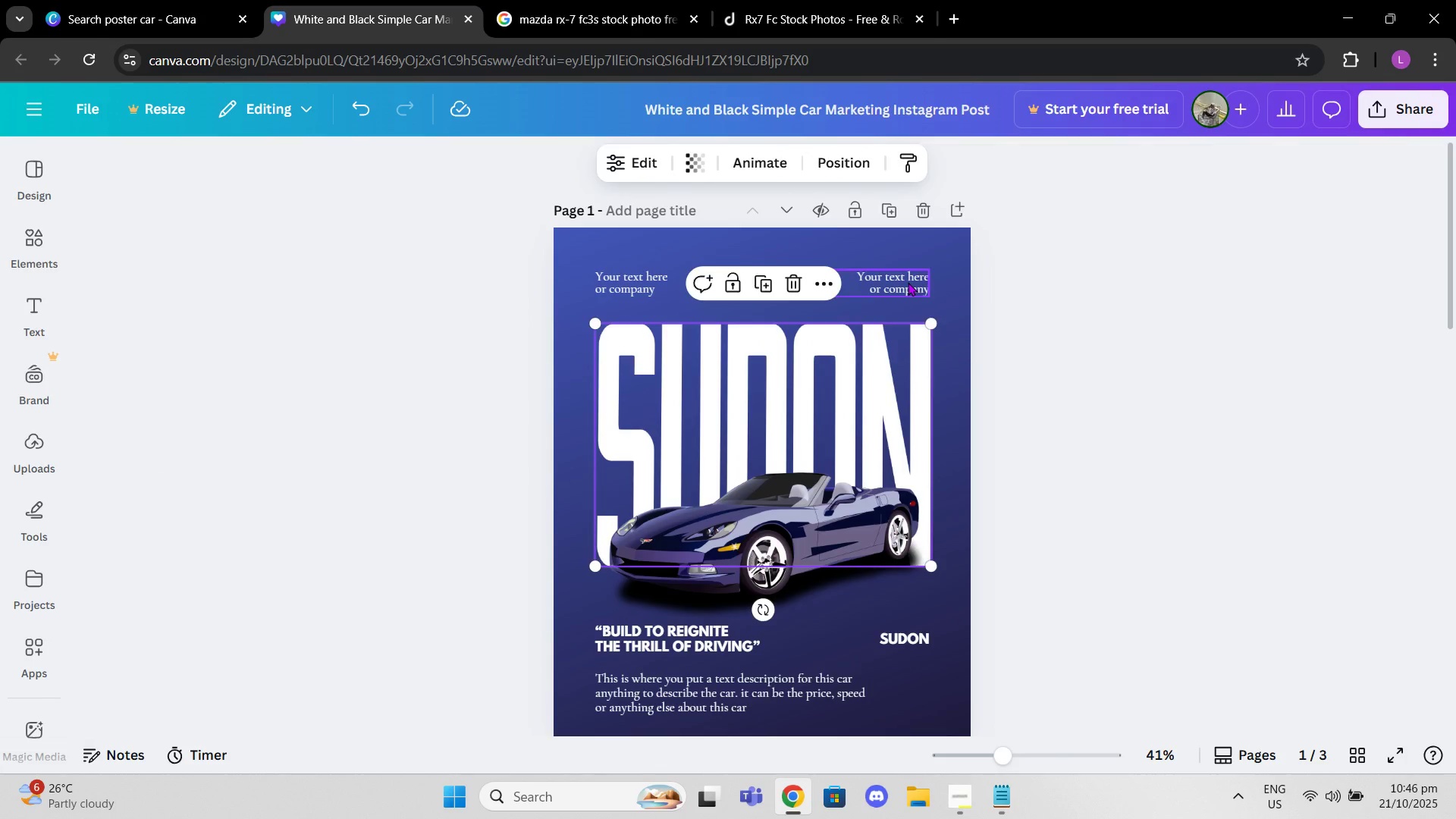 
left_click([908, 282])
 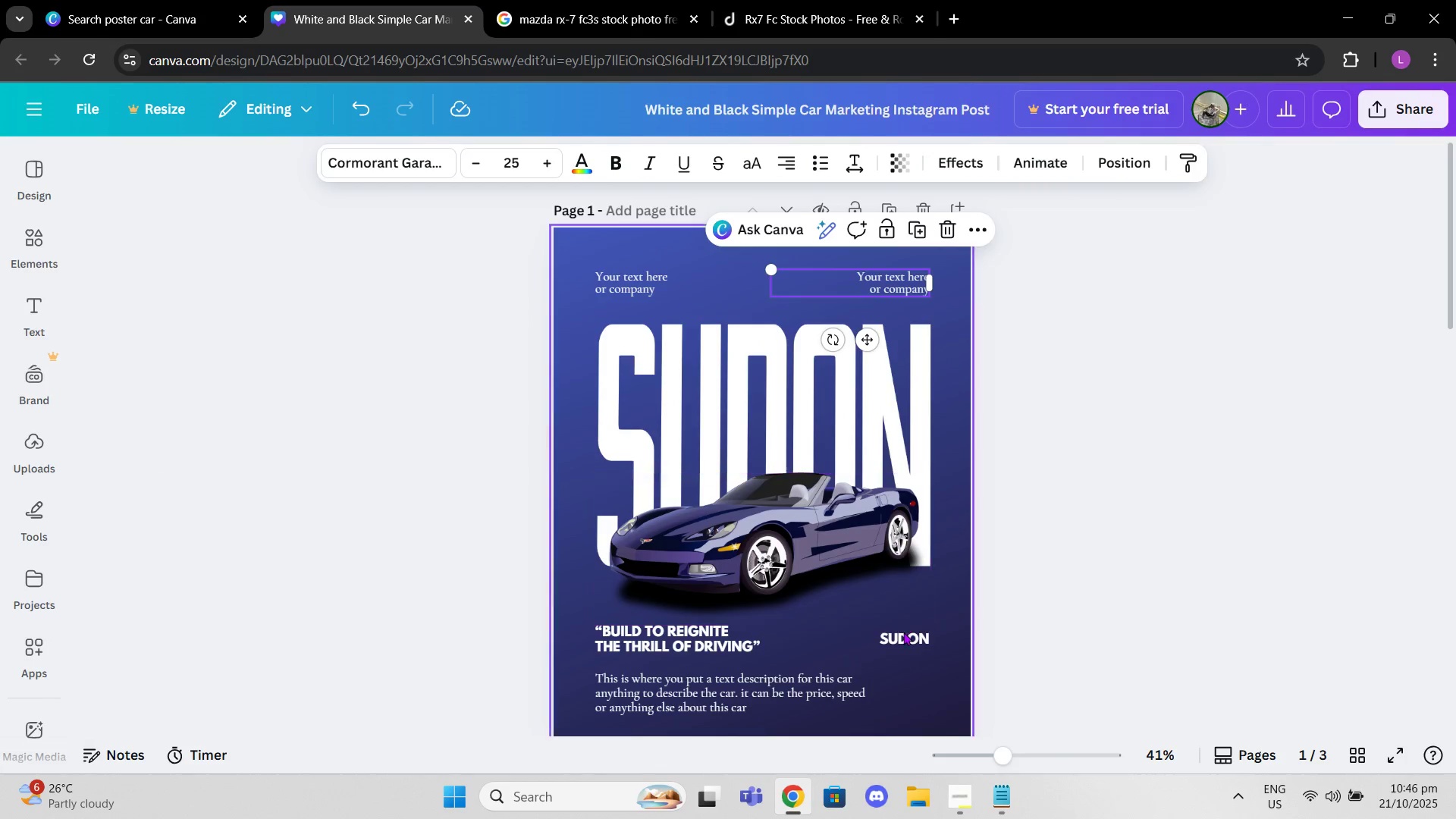 
left_click([903, 632])
 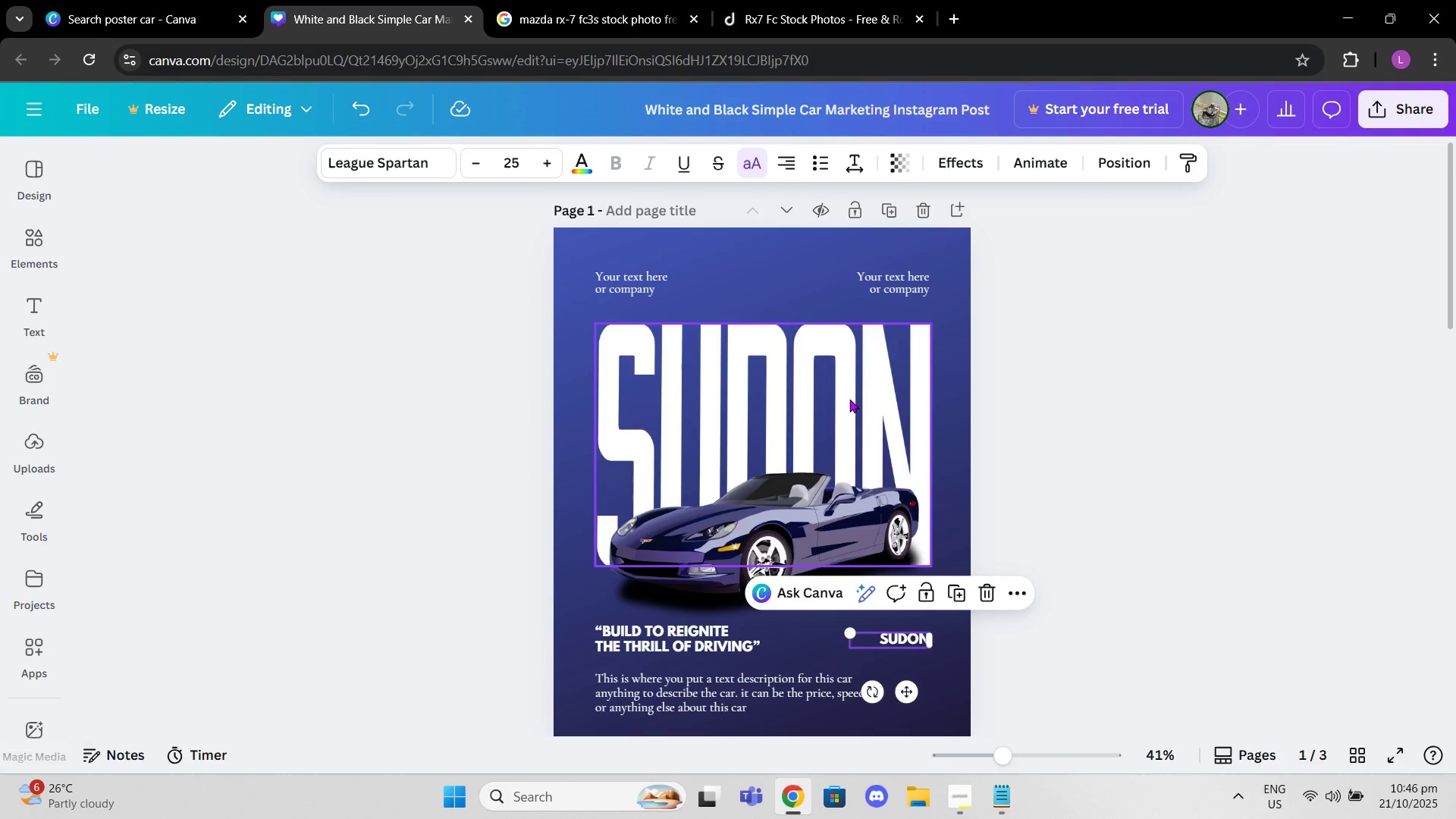 
left_click([827, 400])
 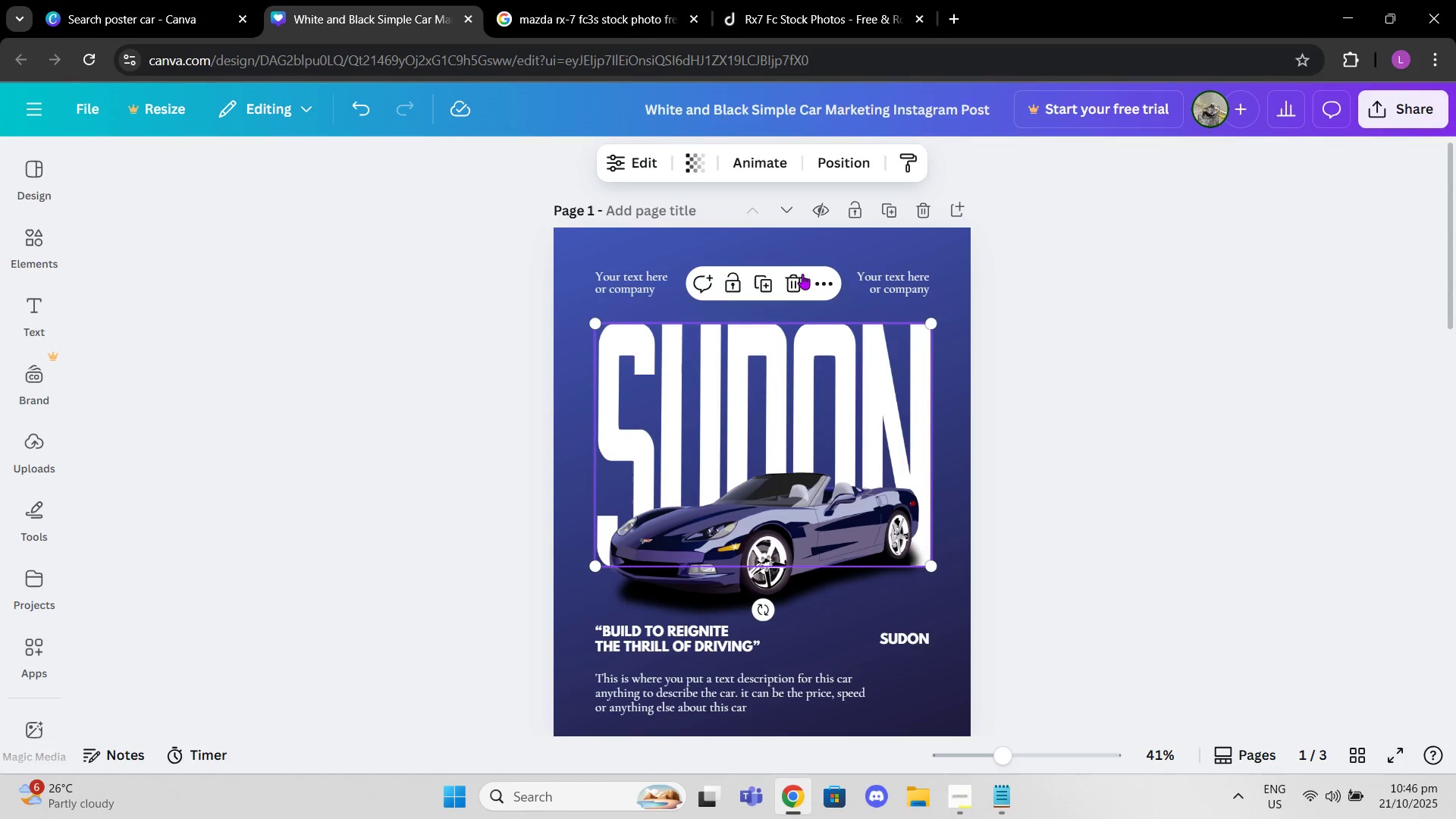 
left_click([802, 275])
 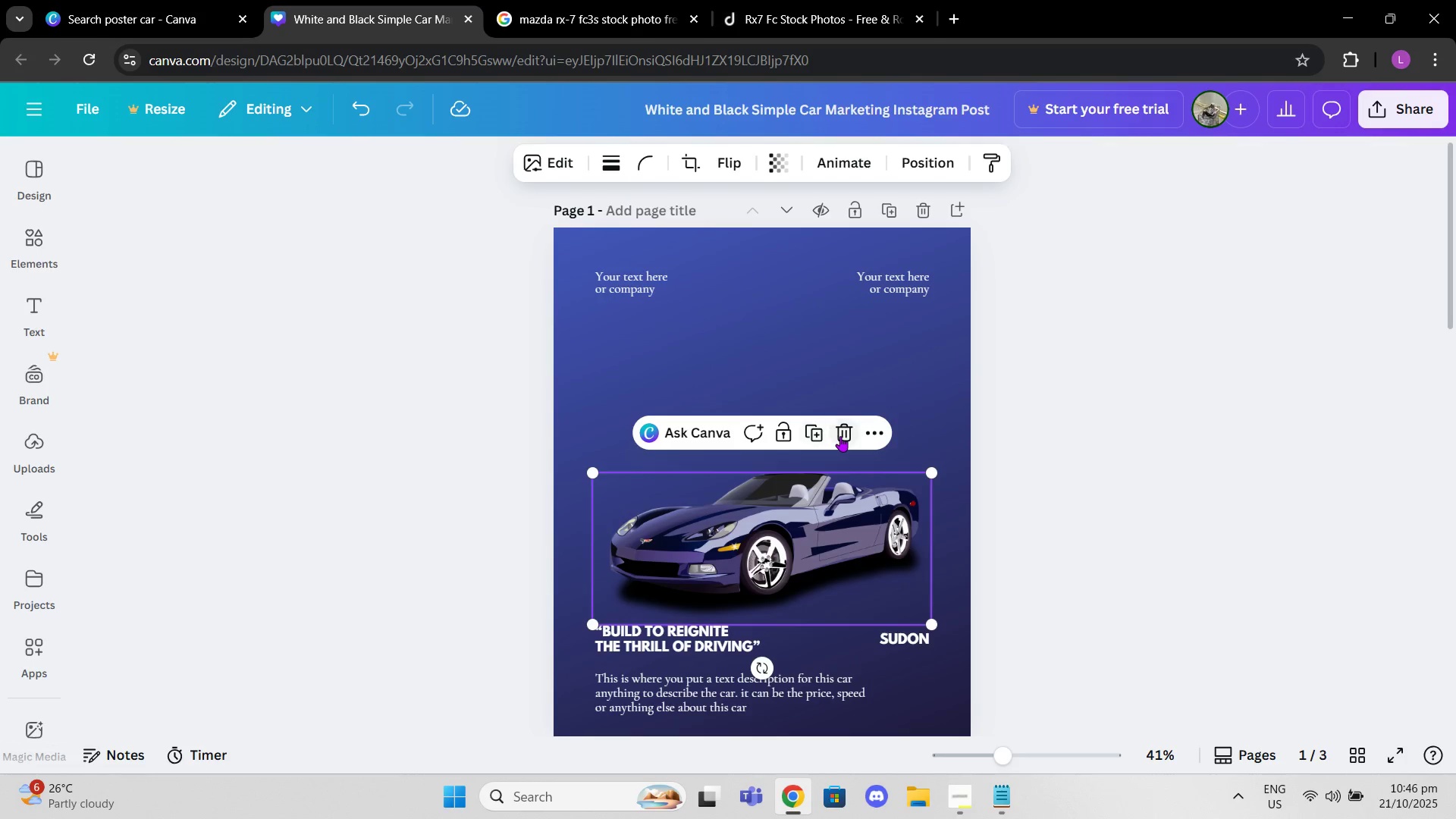 
left_click([840, 436])
 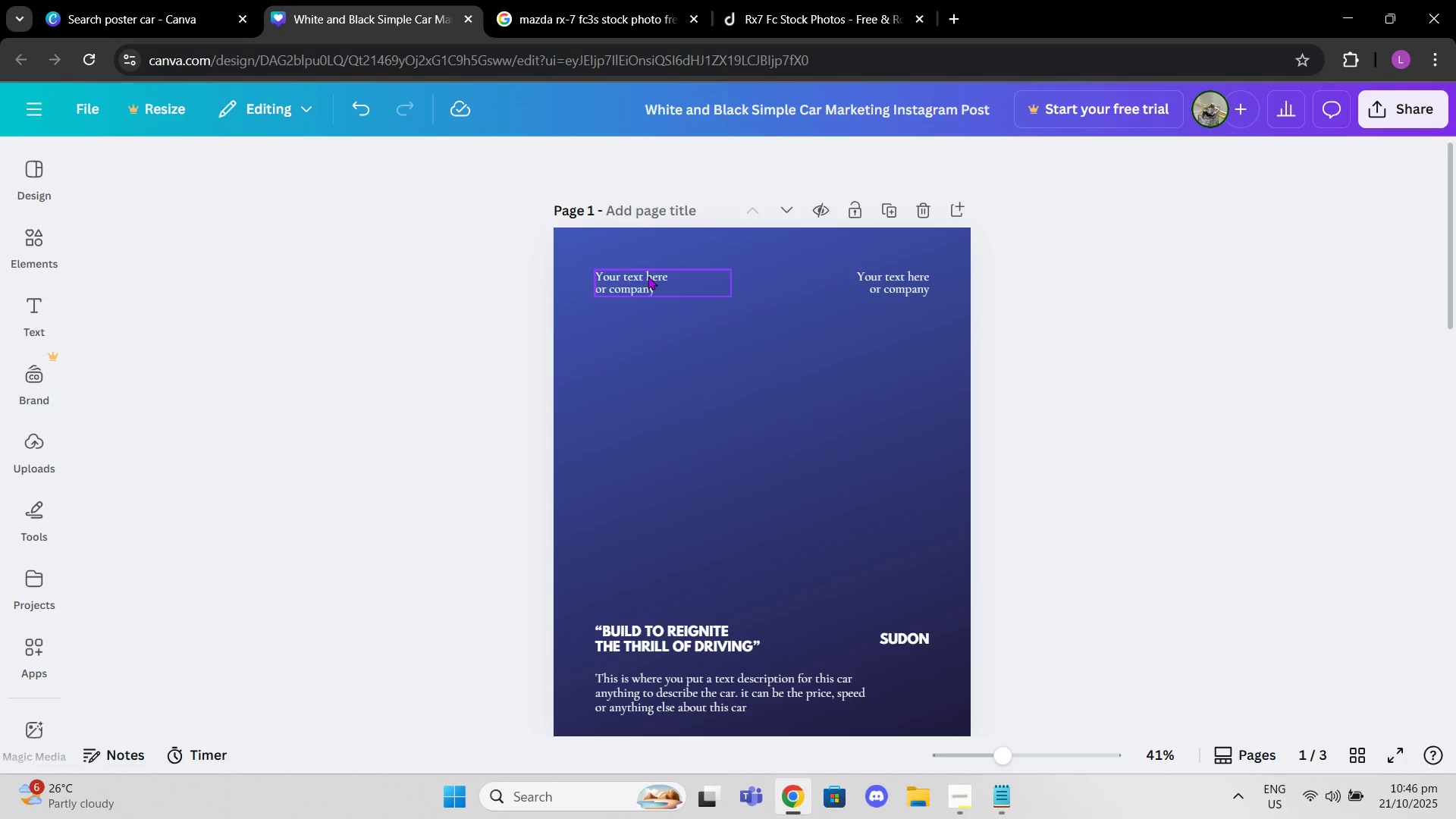 
left_click([648, 276])
 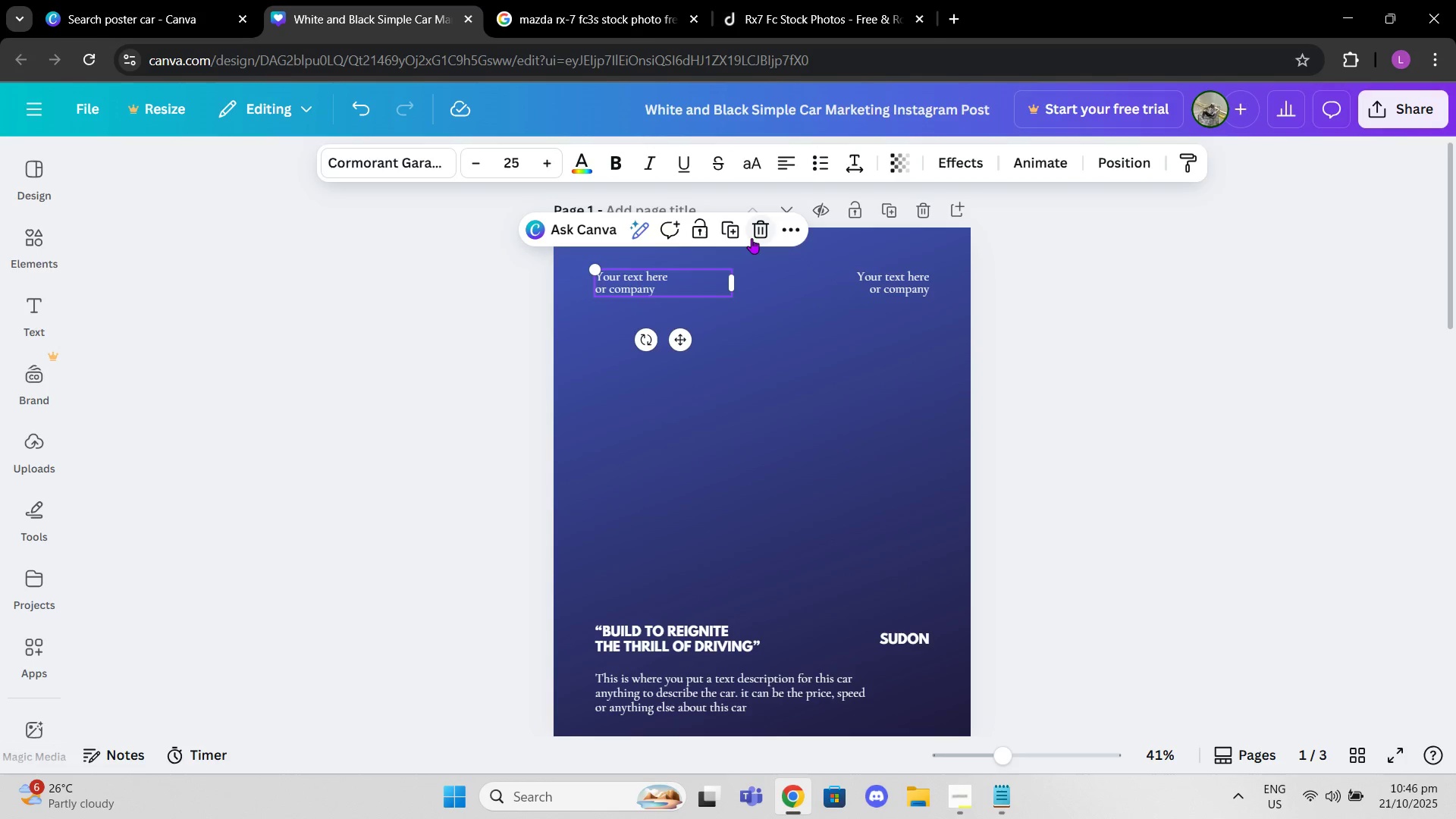 
left_click([752, 238])
 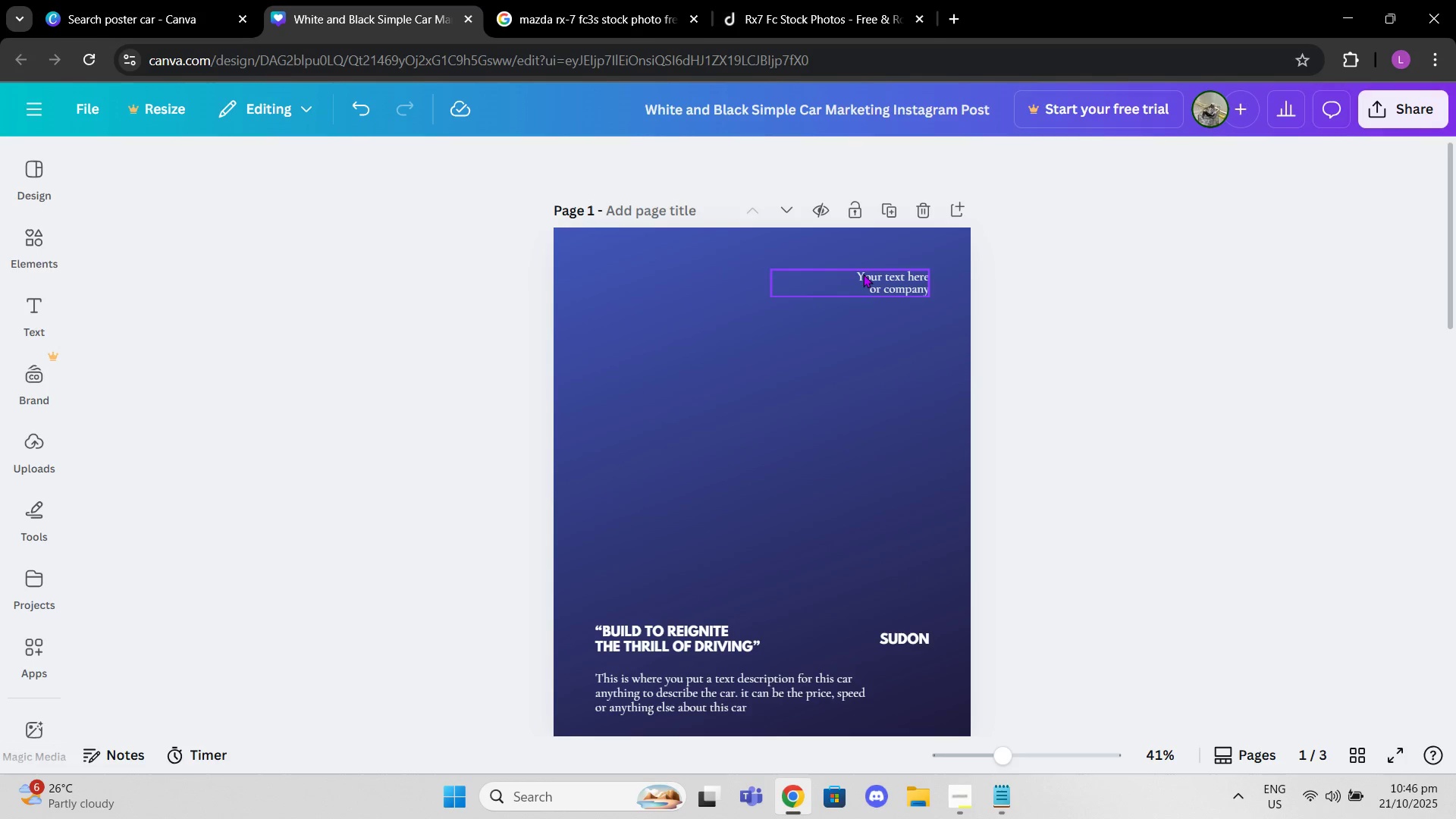 
left_click([863, 274])
 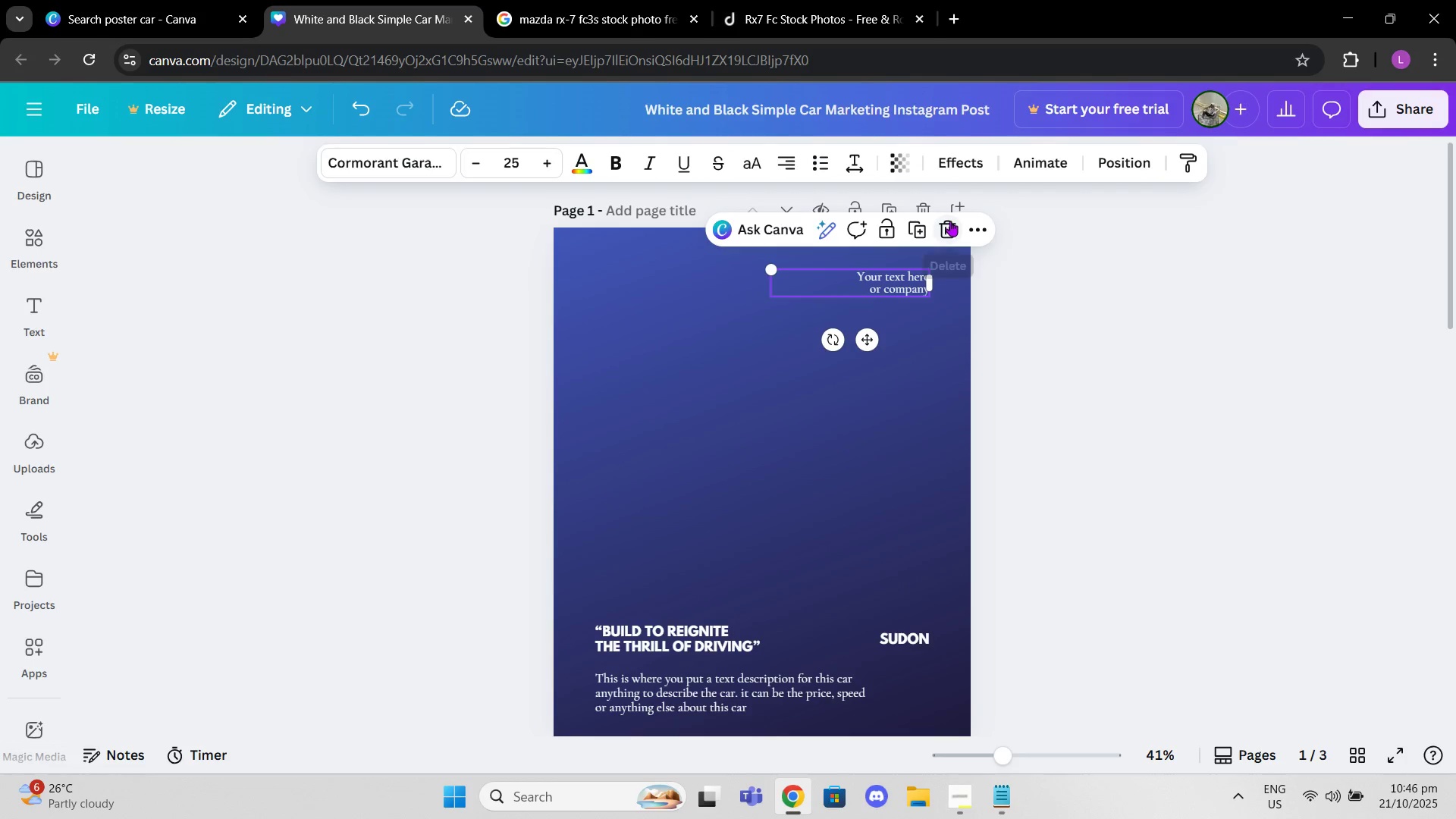 
left_click([950, 221])
 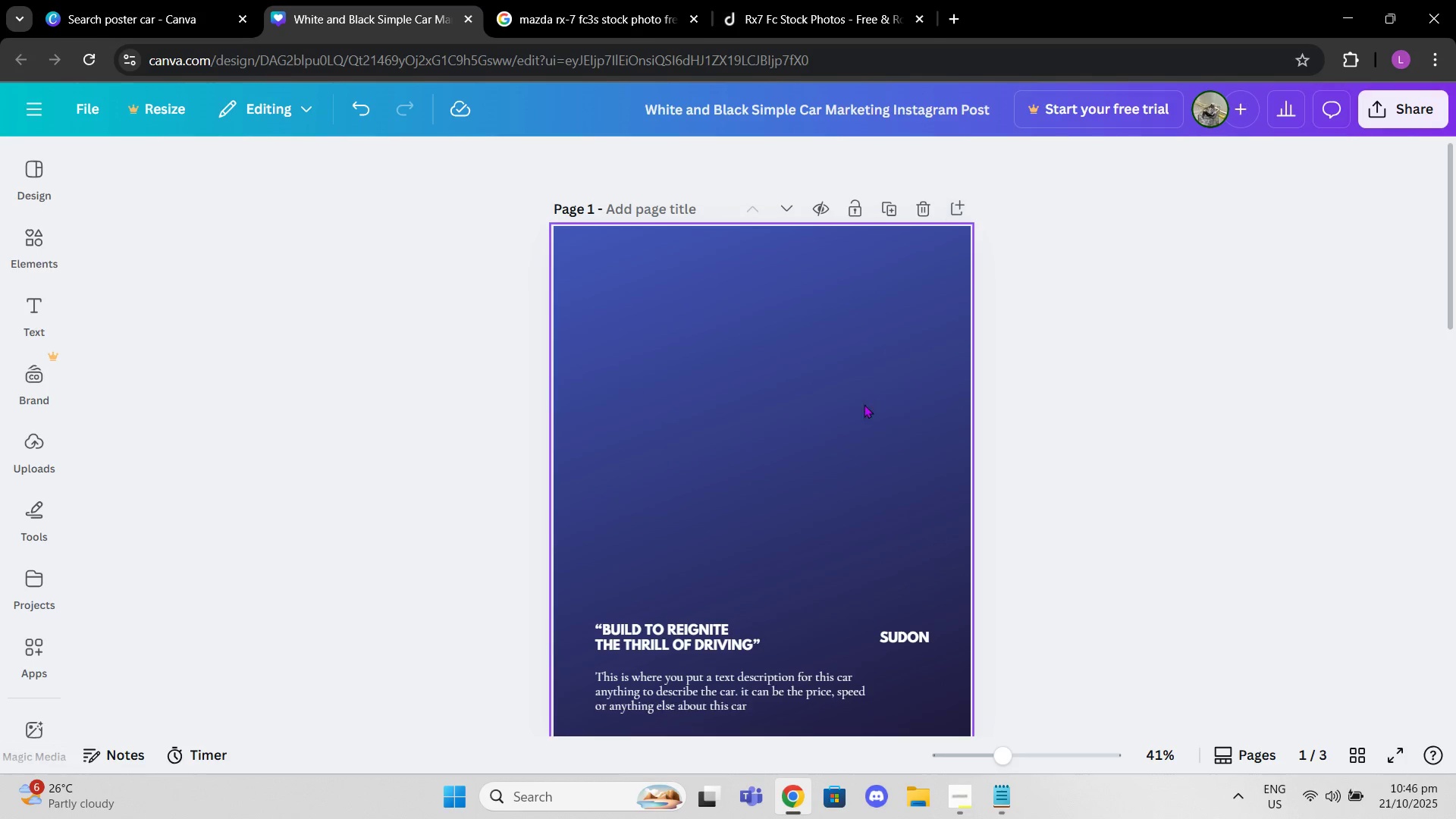 
scroll: coordinate [830, 472], scroll_direction: down, amount: 6.0
 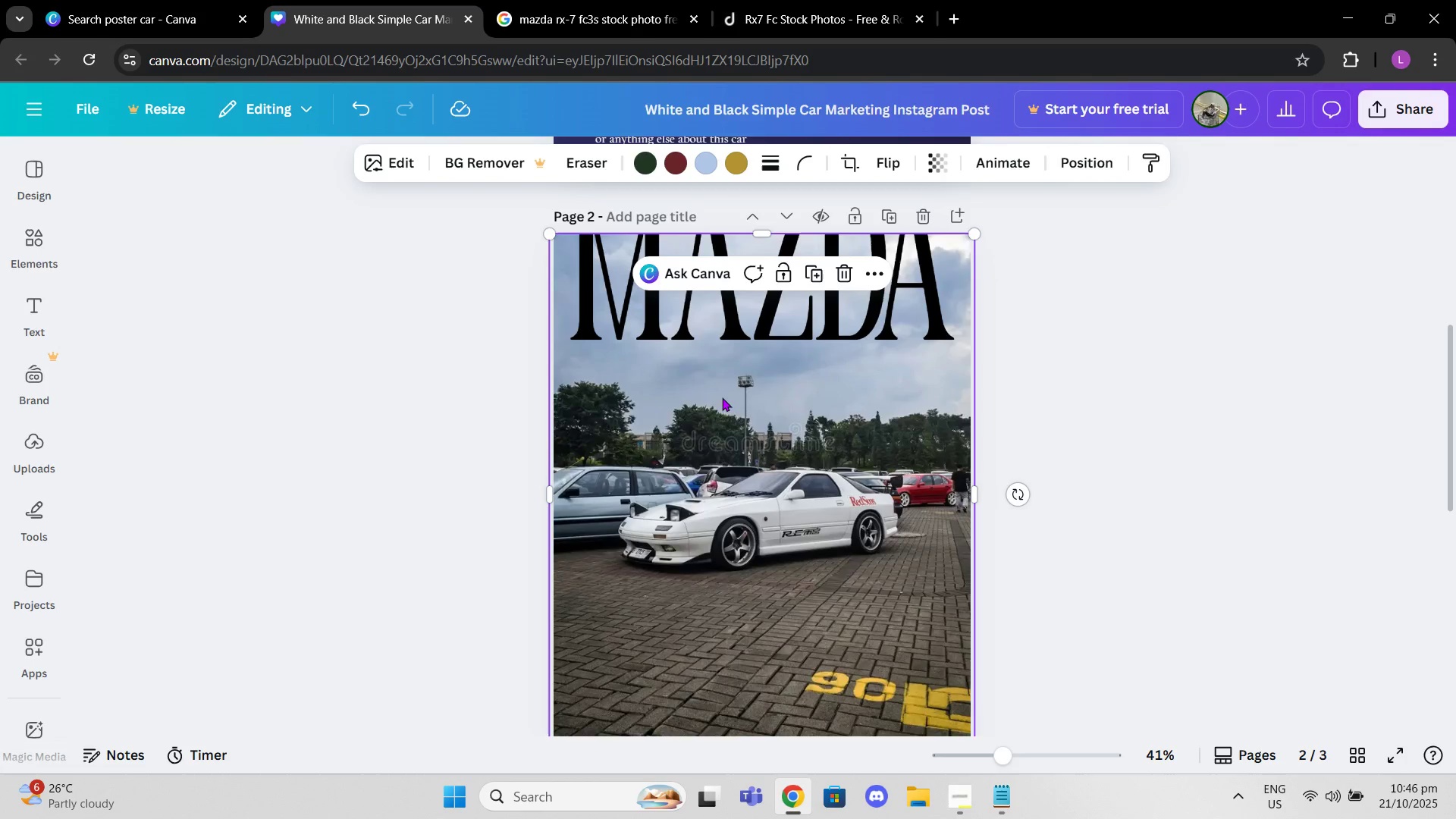 
left_click([390, 165])
 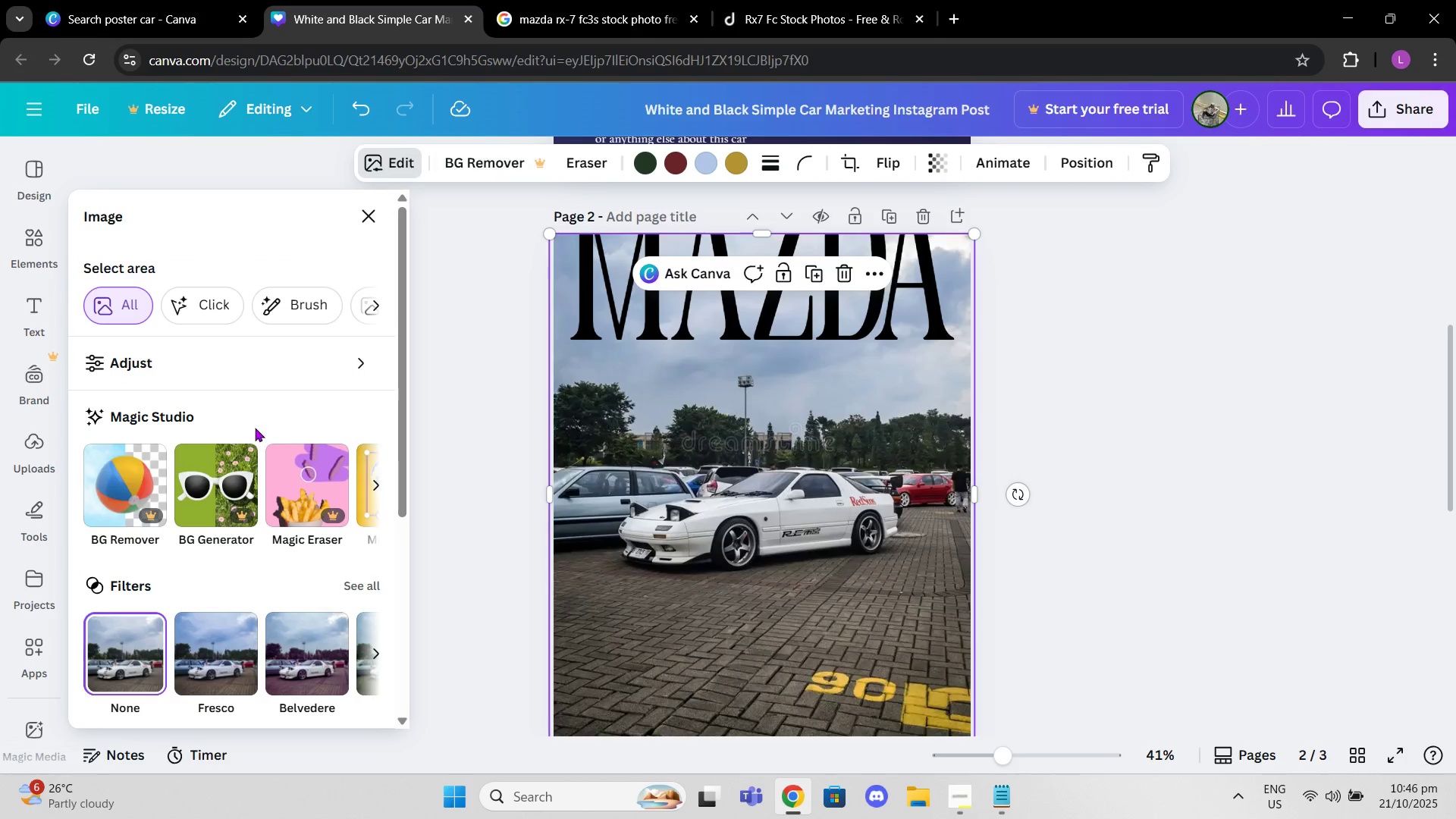 
scroll: coordinate [244, 508], scroll_direction: down, amount: 2.0
 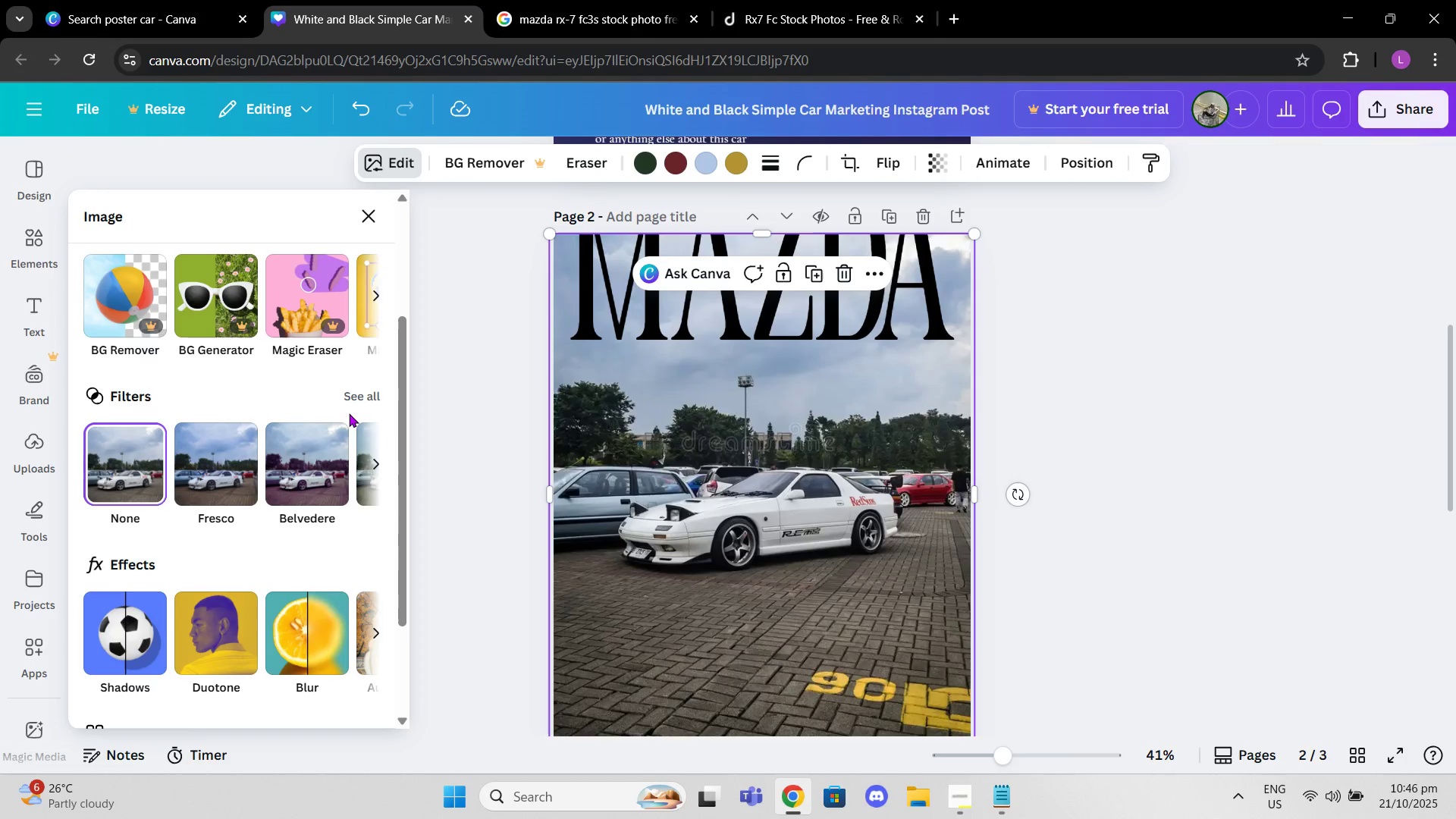 
left_click([350, 404])
 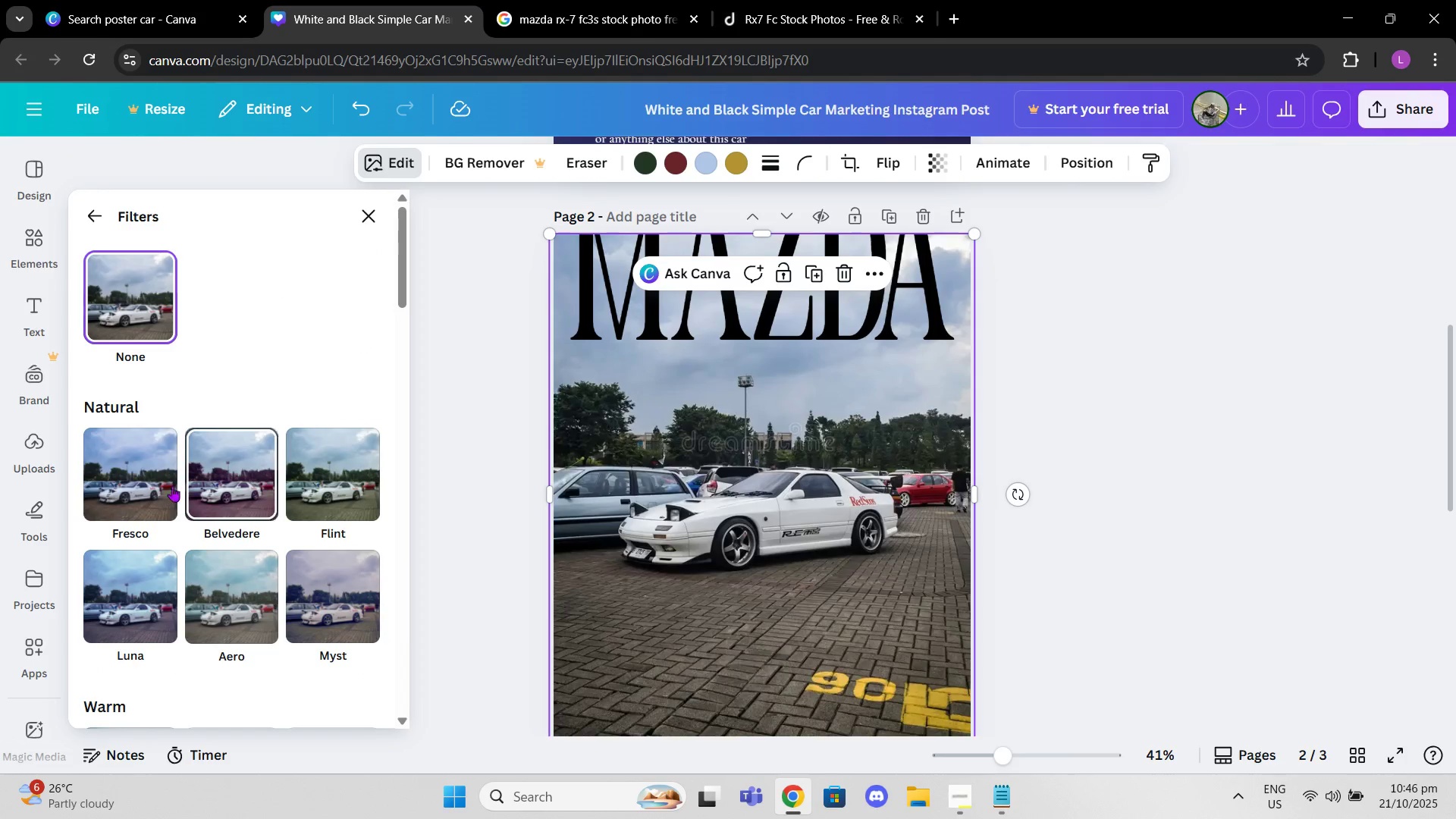 
left_click([162, 486])
 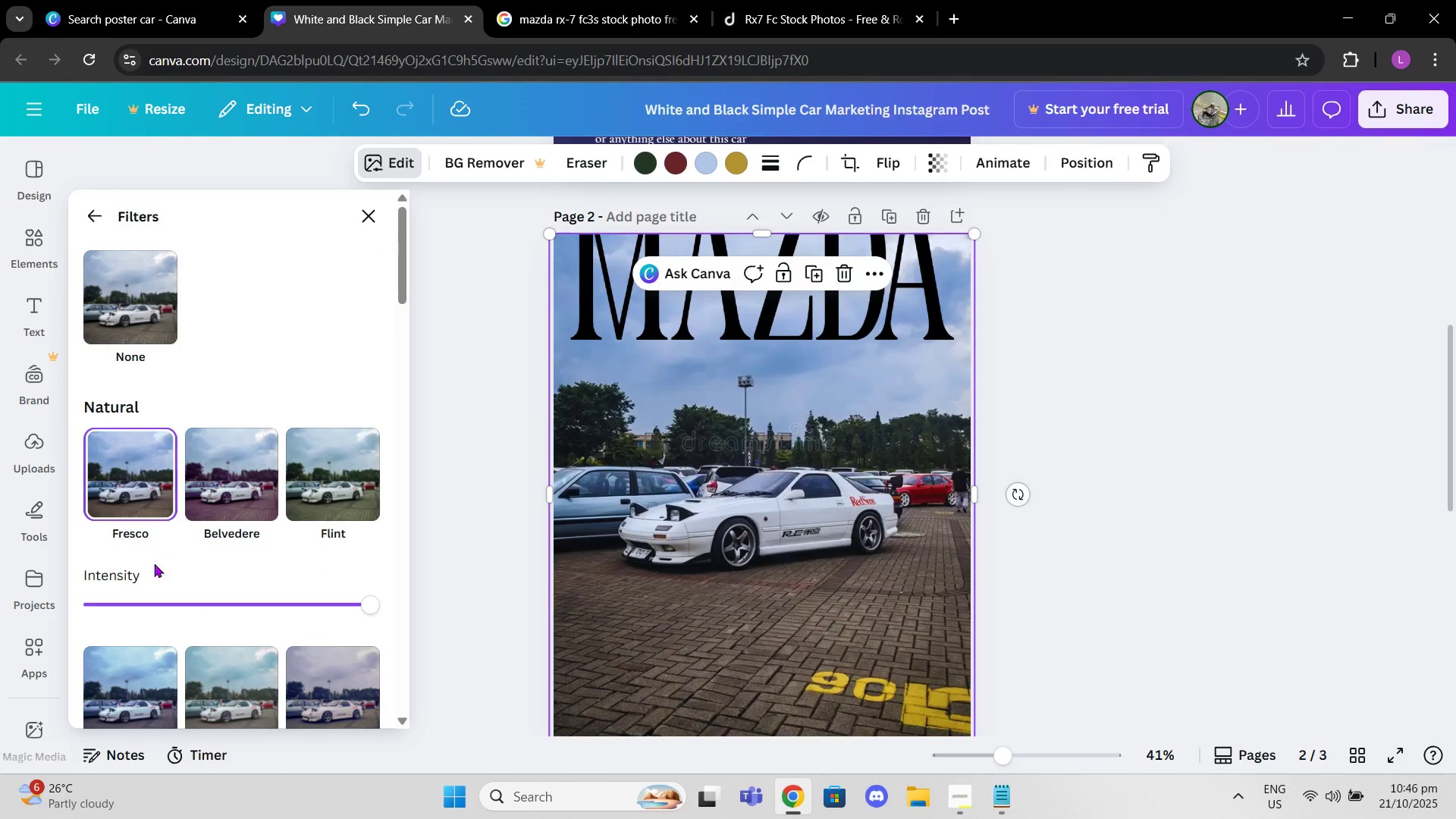 
left_click([152, 573])
 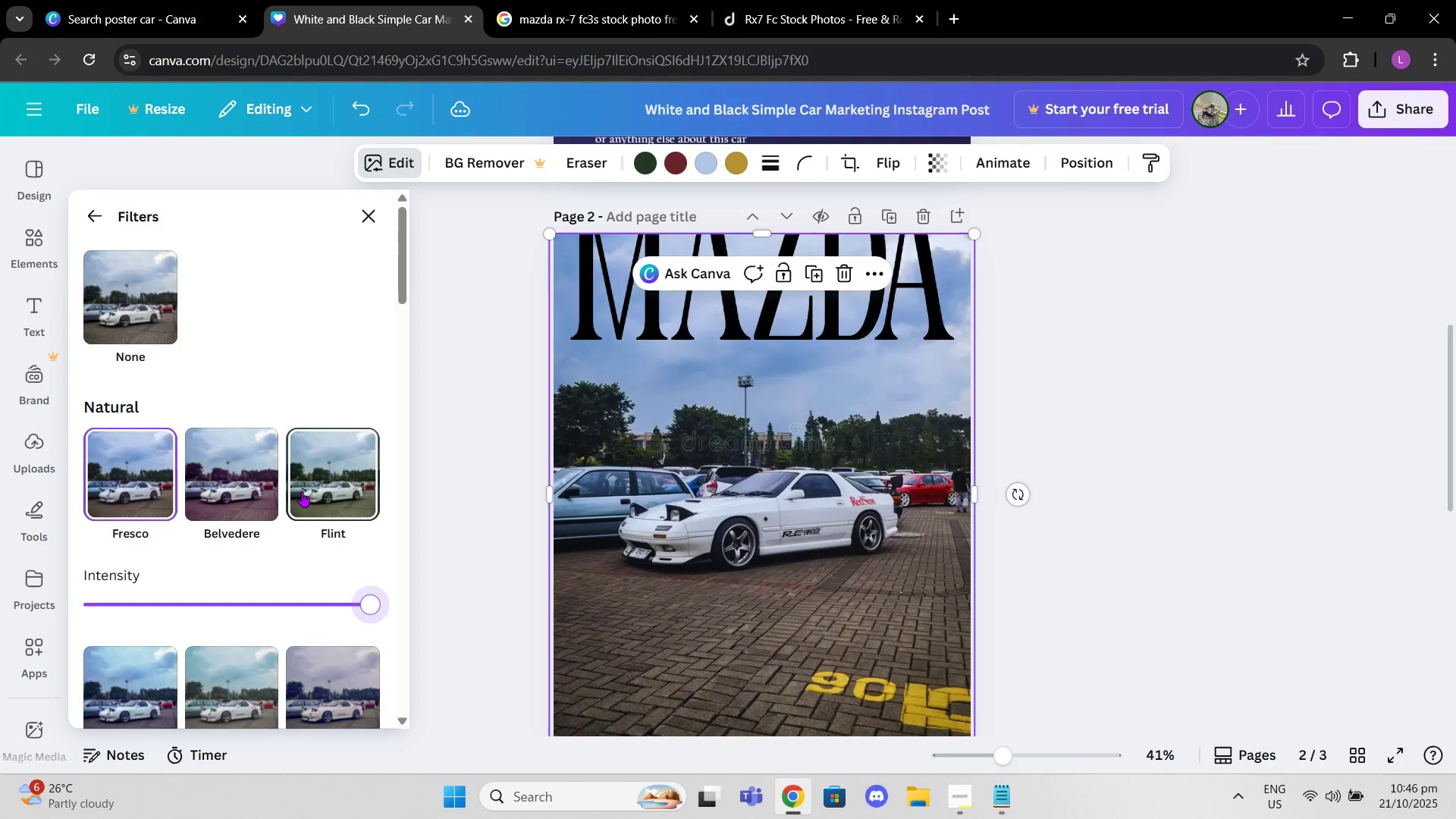 
scroll: coordinate [303, 490], scroll_direction: down, amount: 2.0
 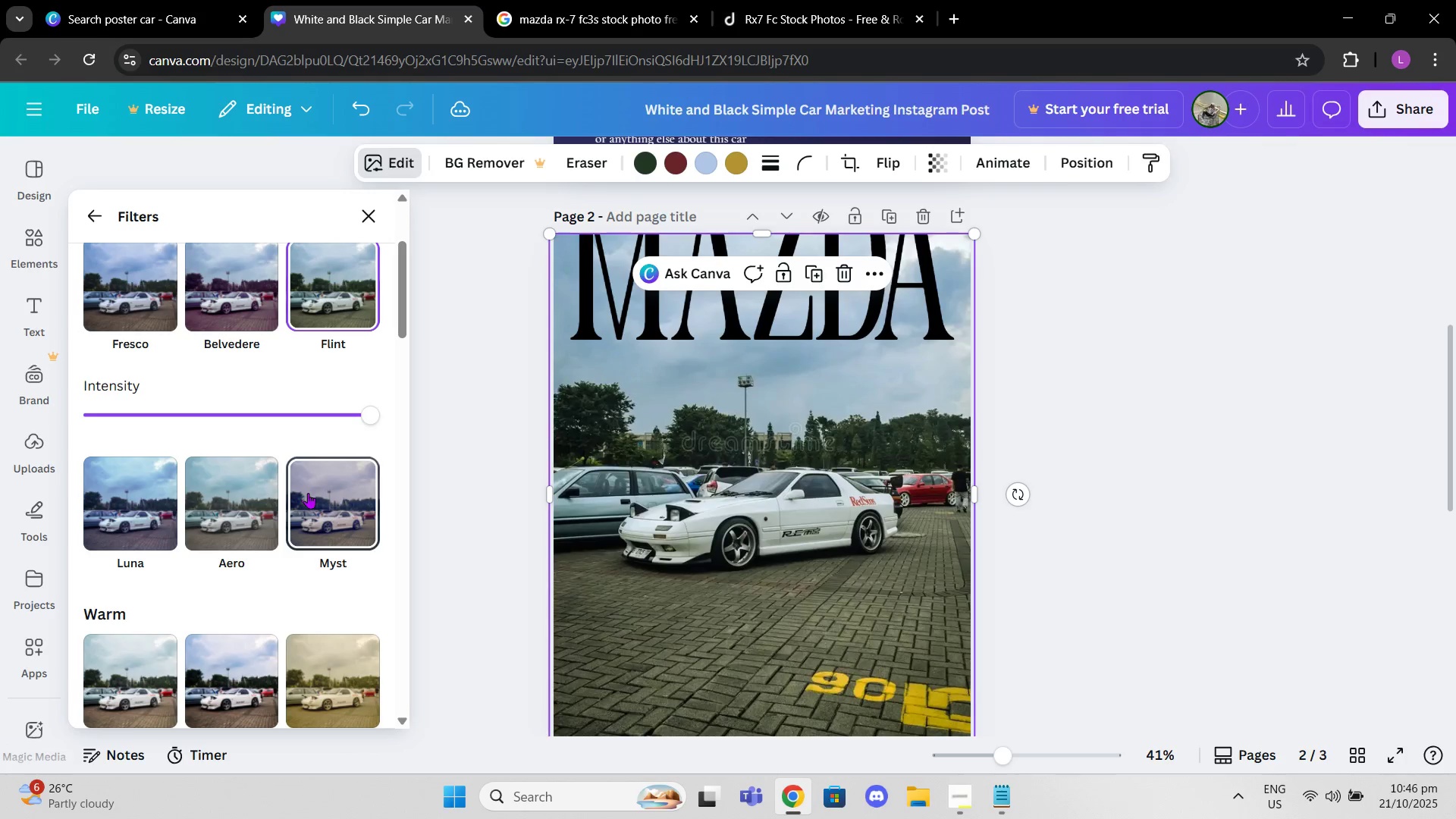 
scroll: coordinate [331, 520], scroll_direction: up, amount: 3.0
 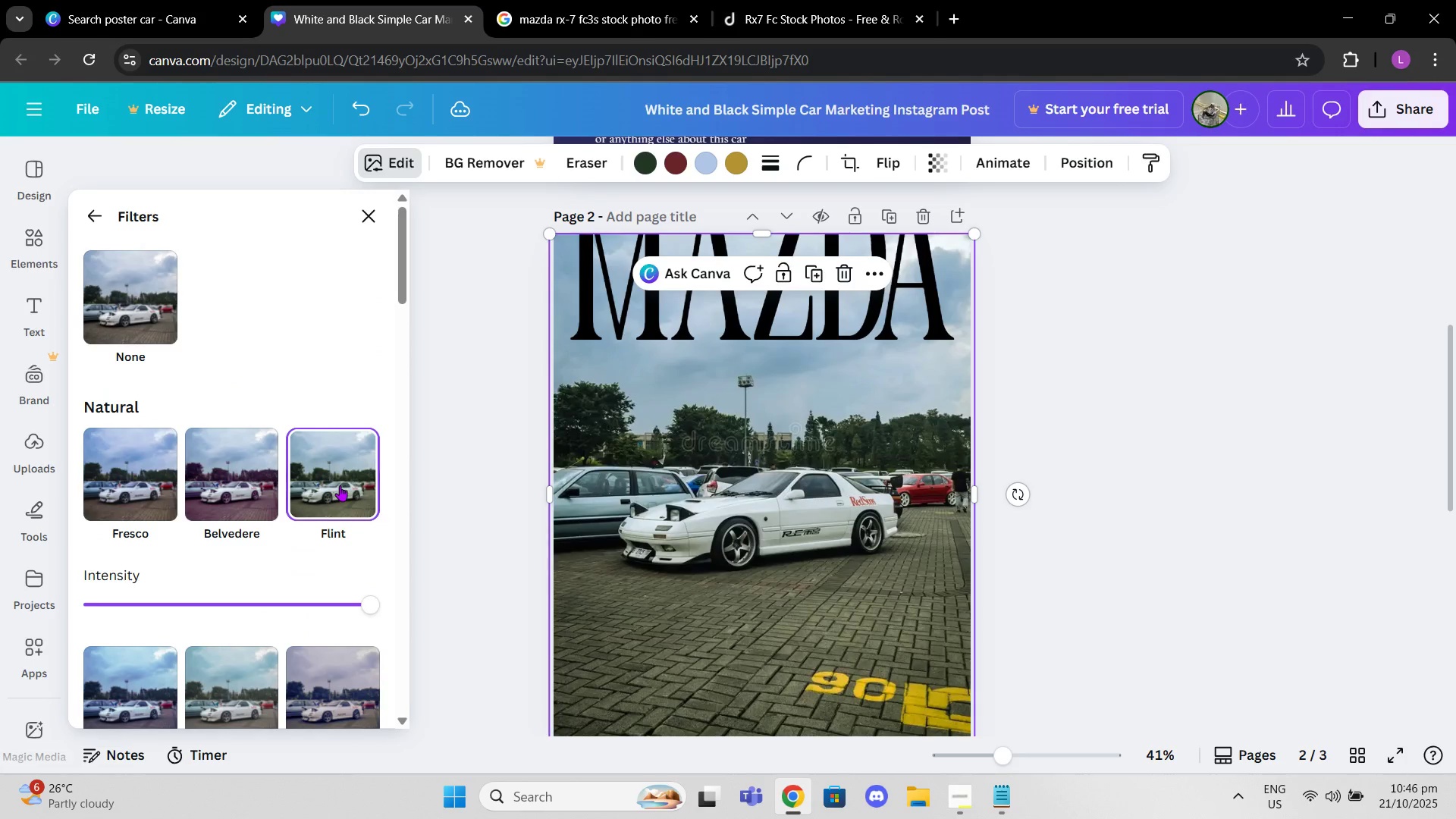 
scroll: coordinate [212, 535], scroll_direction: down, amount: 19.0
 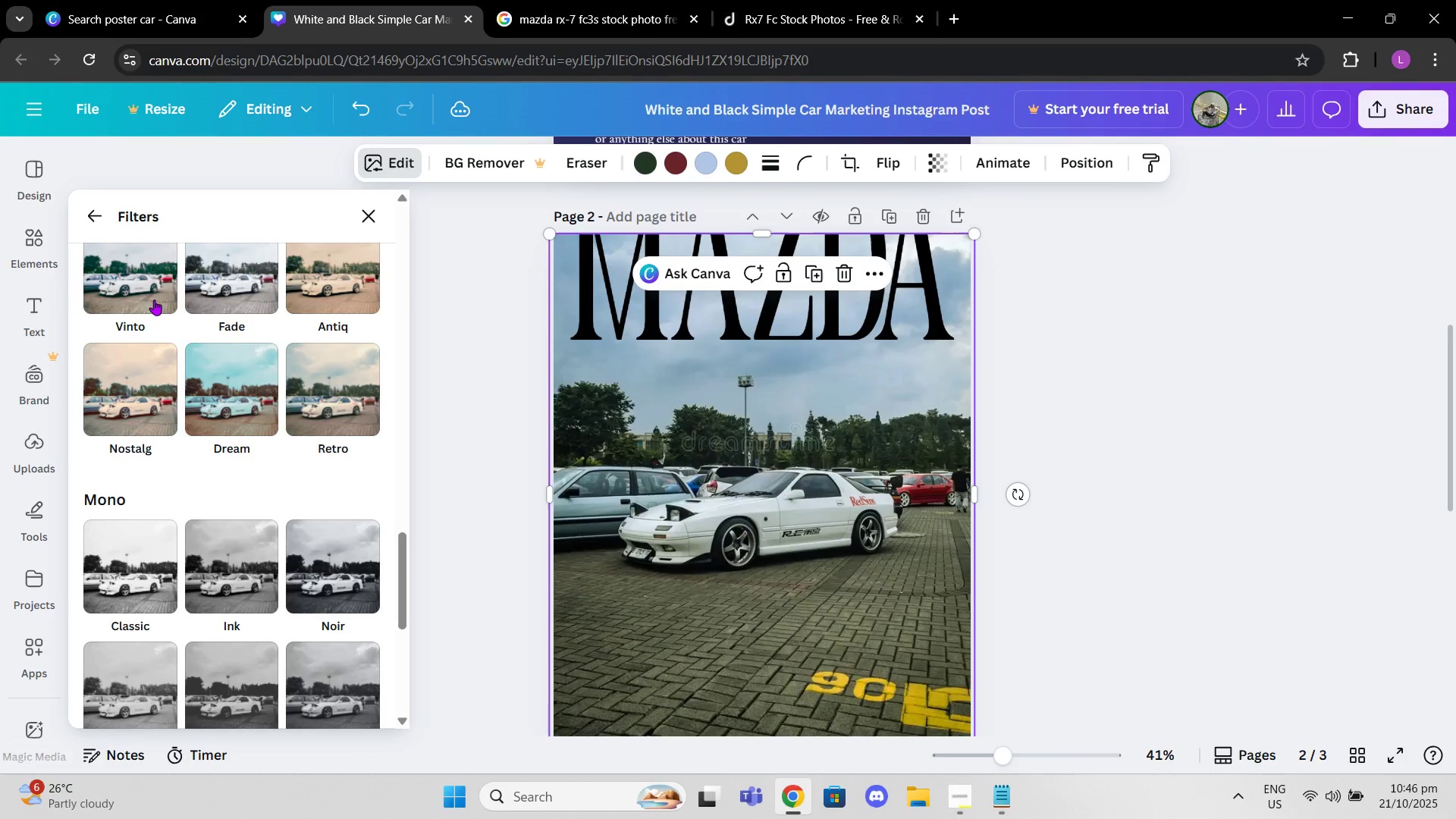 
left_click([154, 300])
 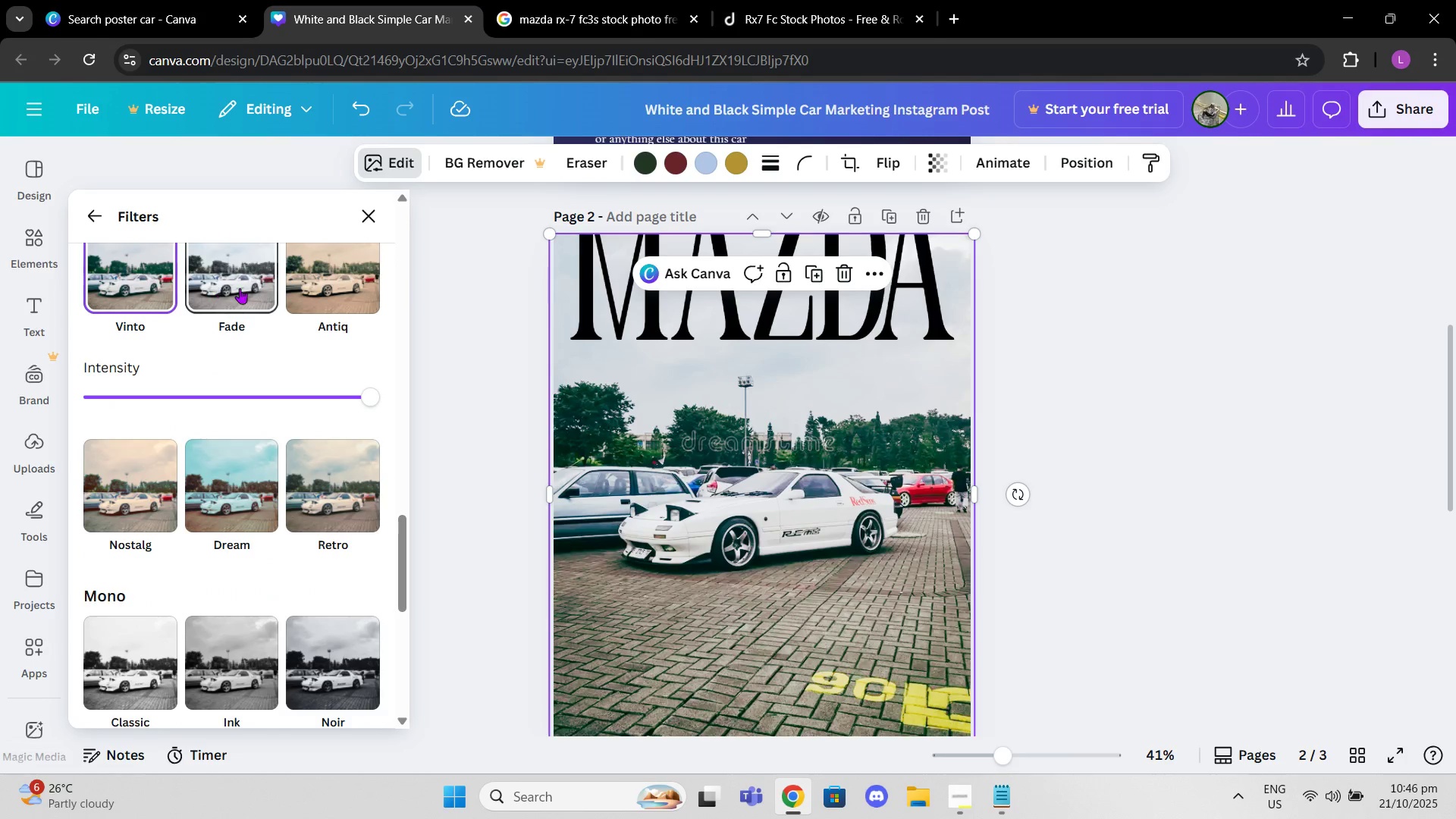 
left_click([242, 288])
 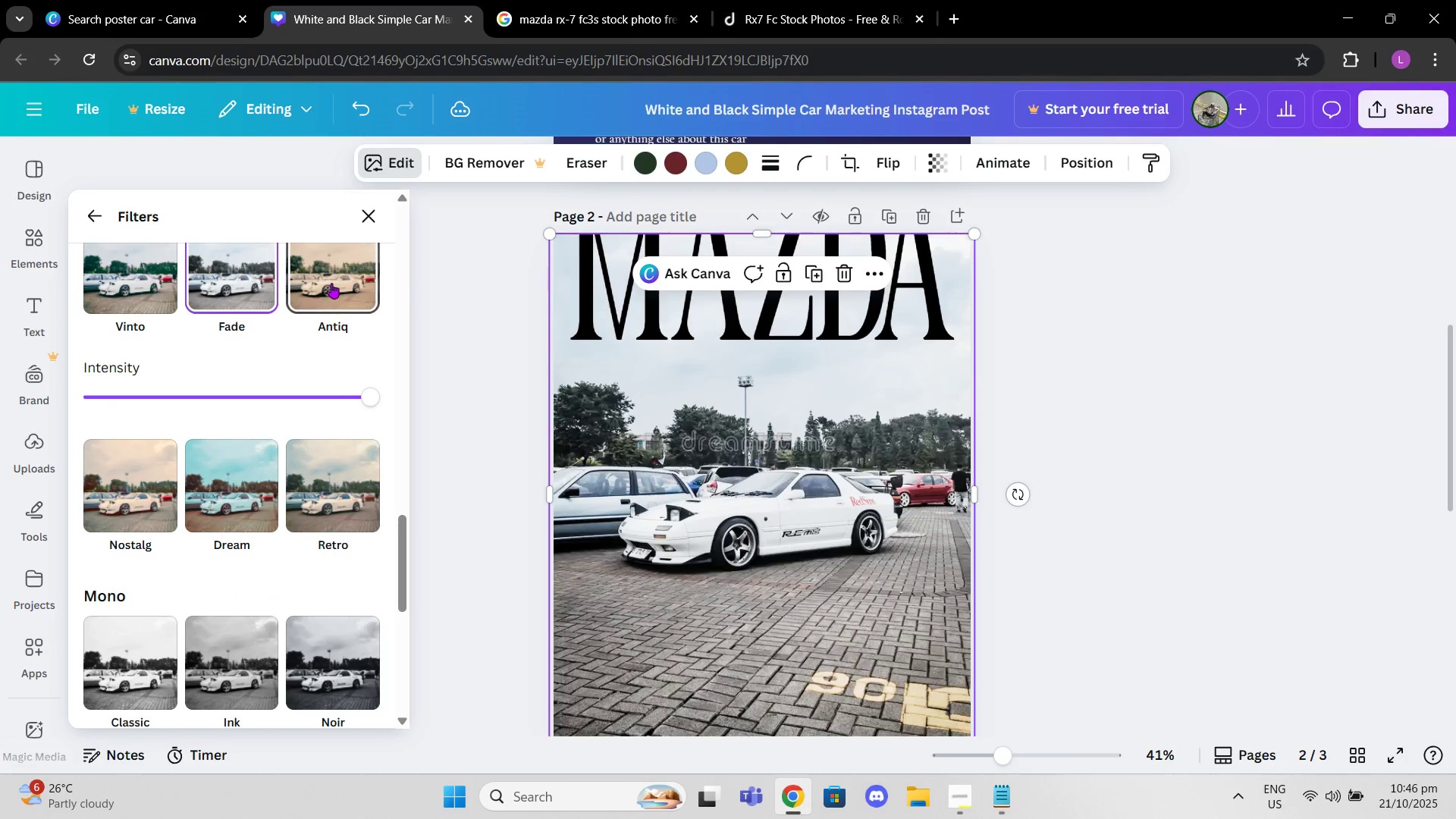 
left_click([331, 283])
 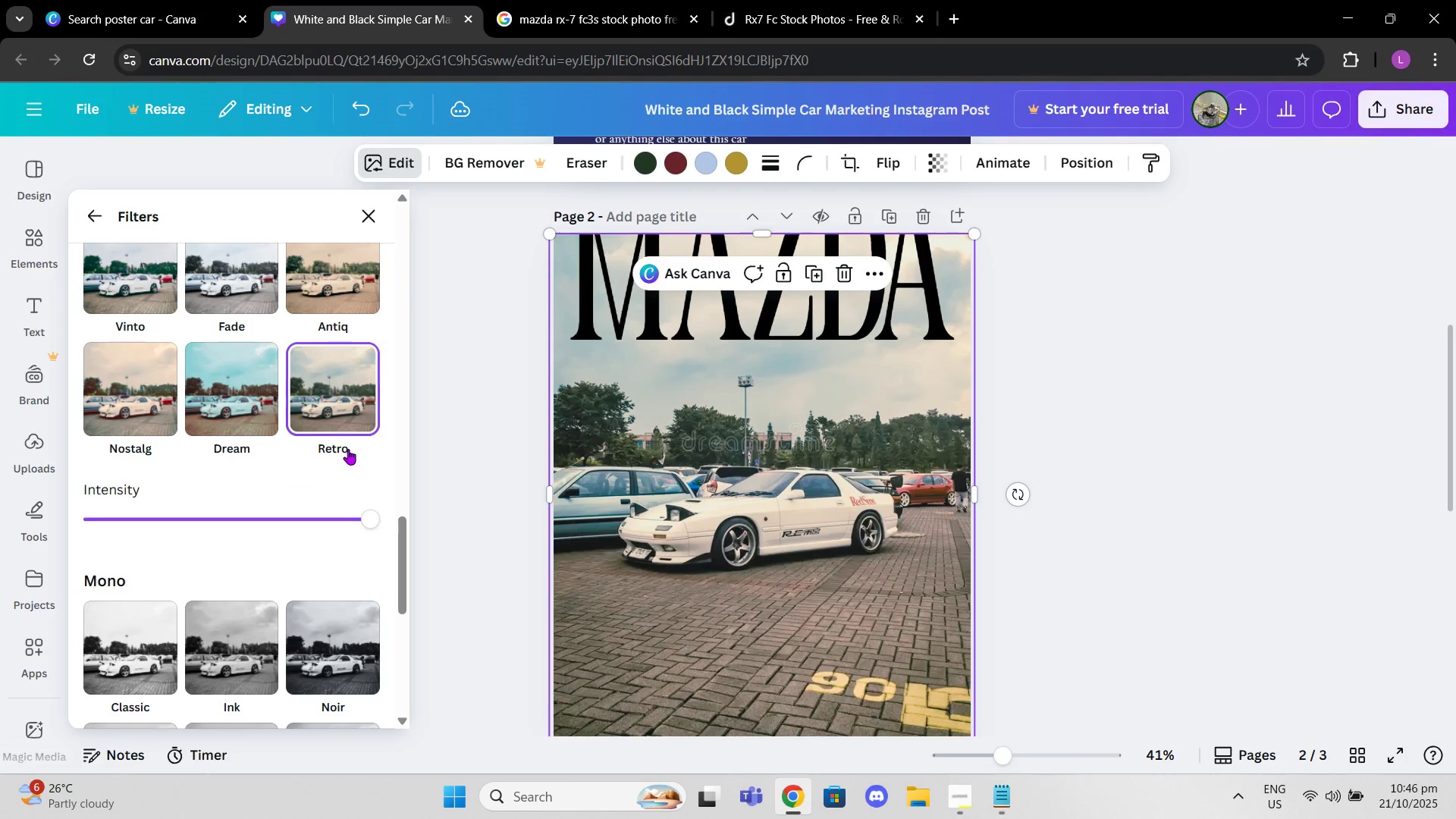 
left_click([253, 419])
 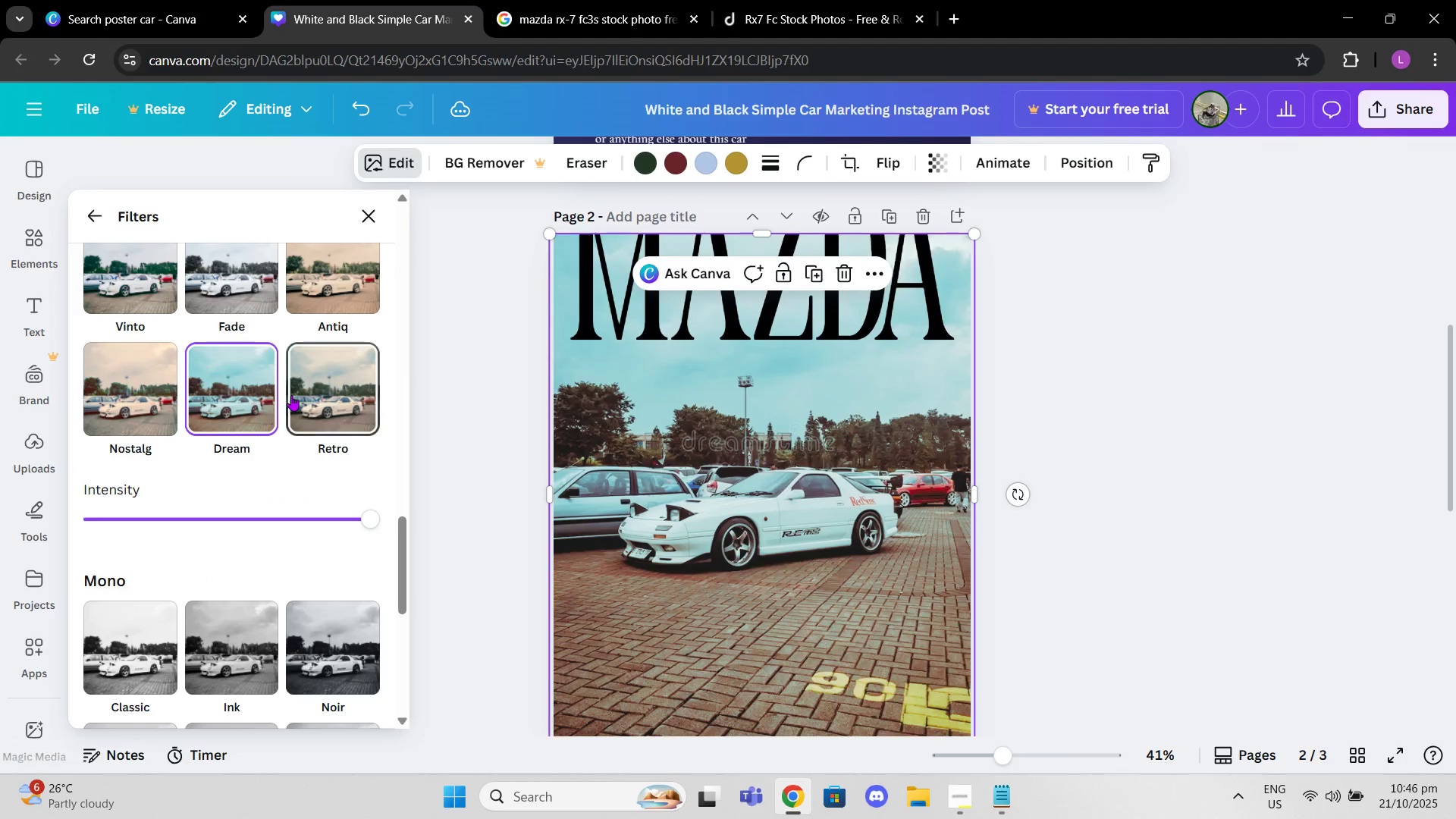 
left_click([302, 393])
 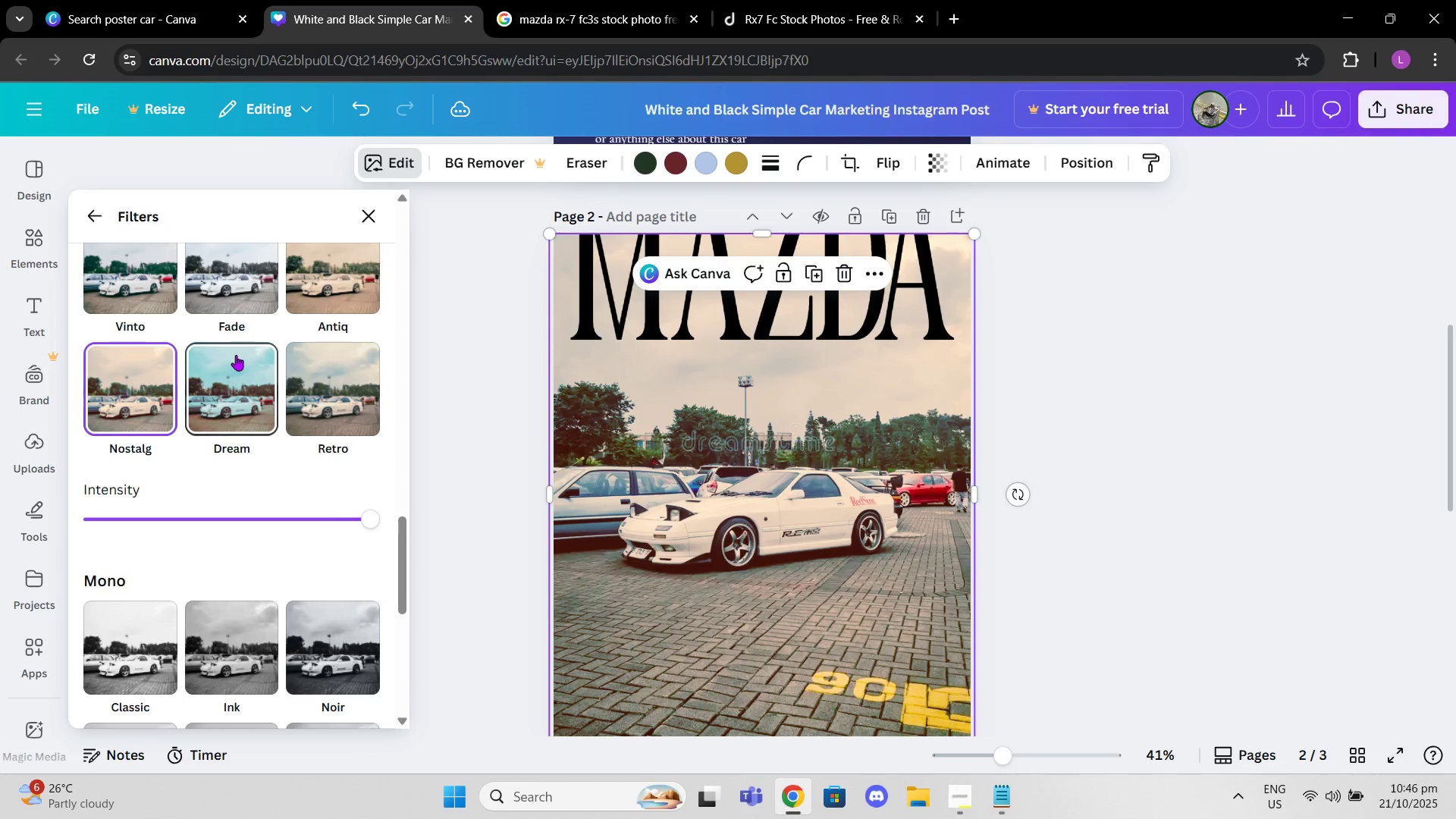 
left_click([340, 394])
 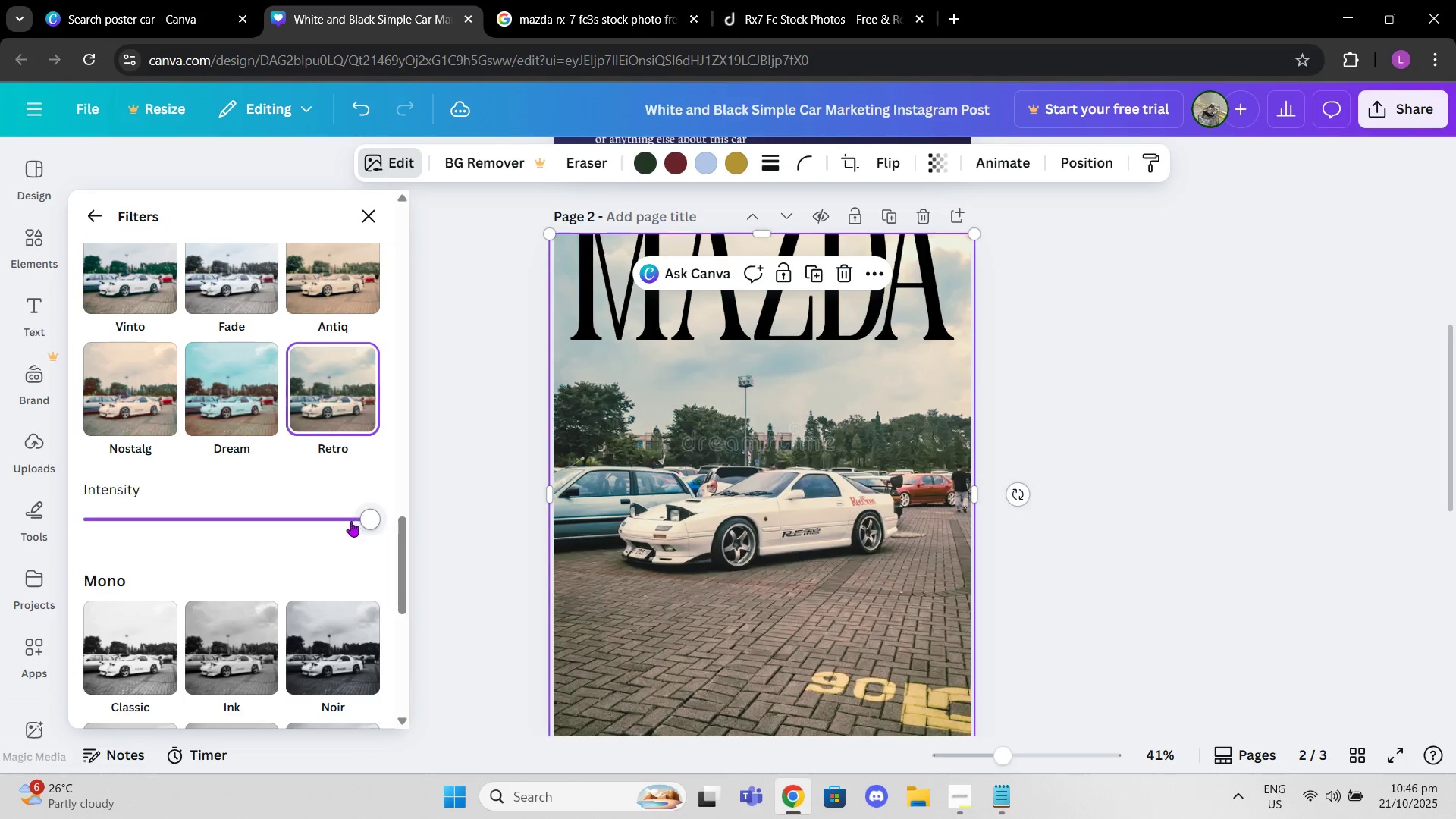 
left_click_drag(start_coordinate=[351, 521], to_coordinate=[382, 513])
 